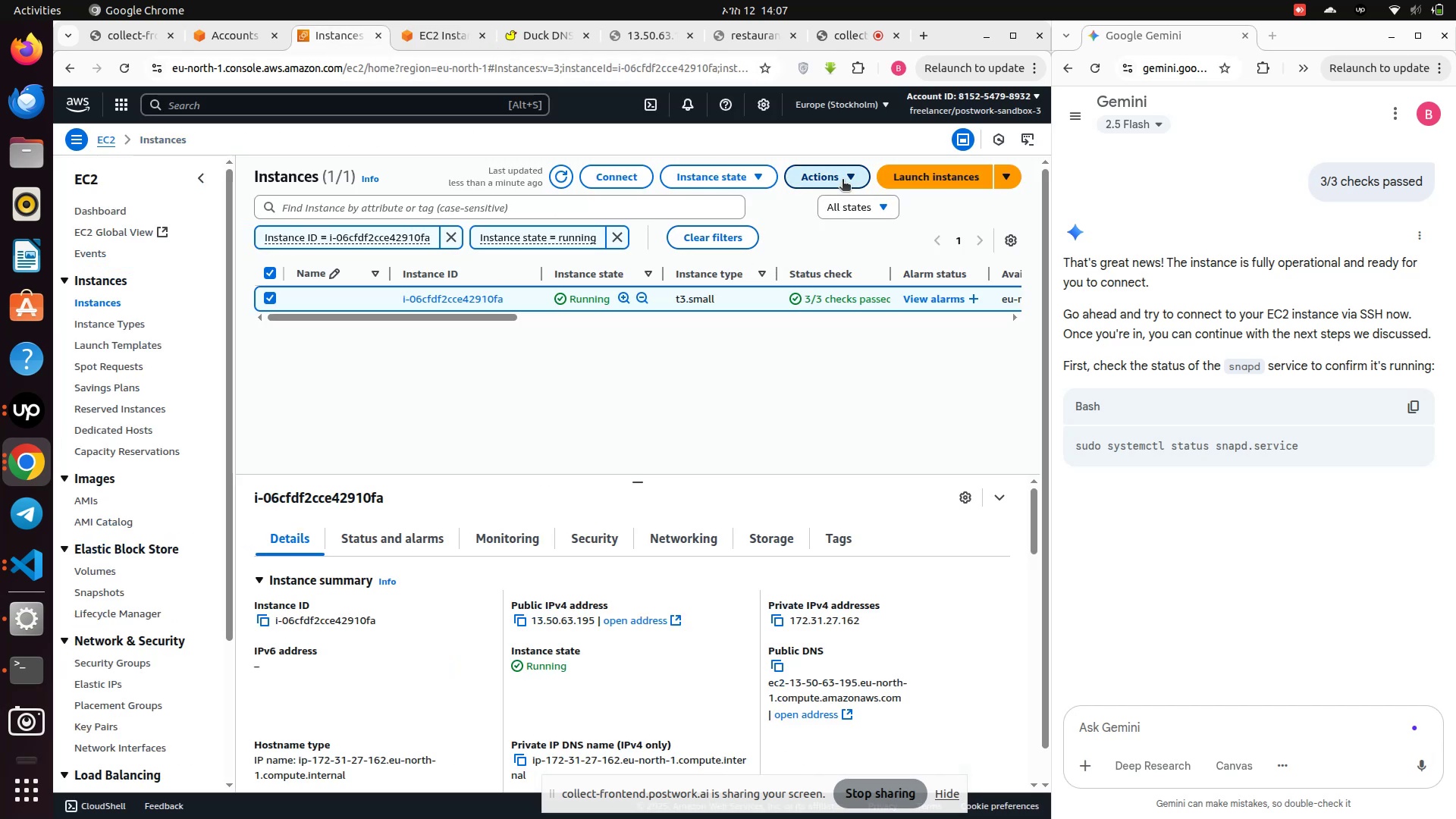 
left_click([843, 180])
 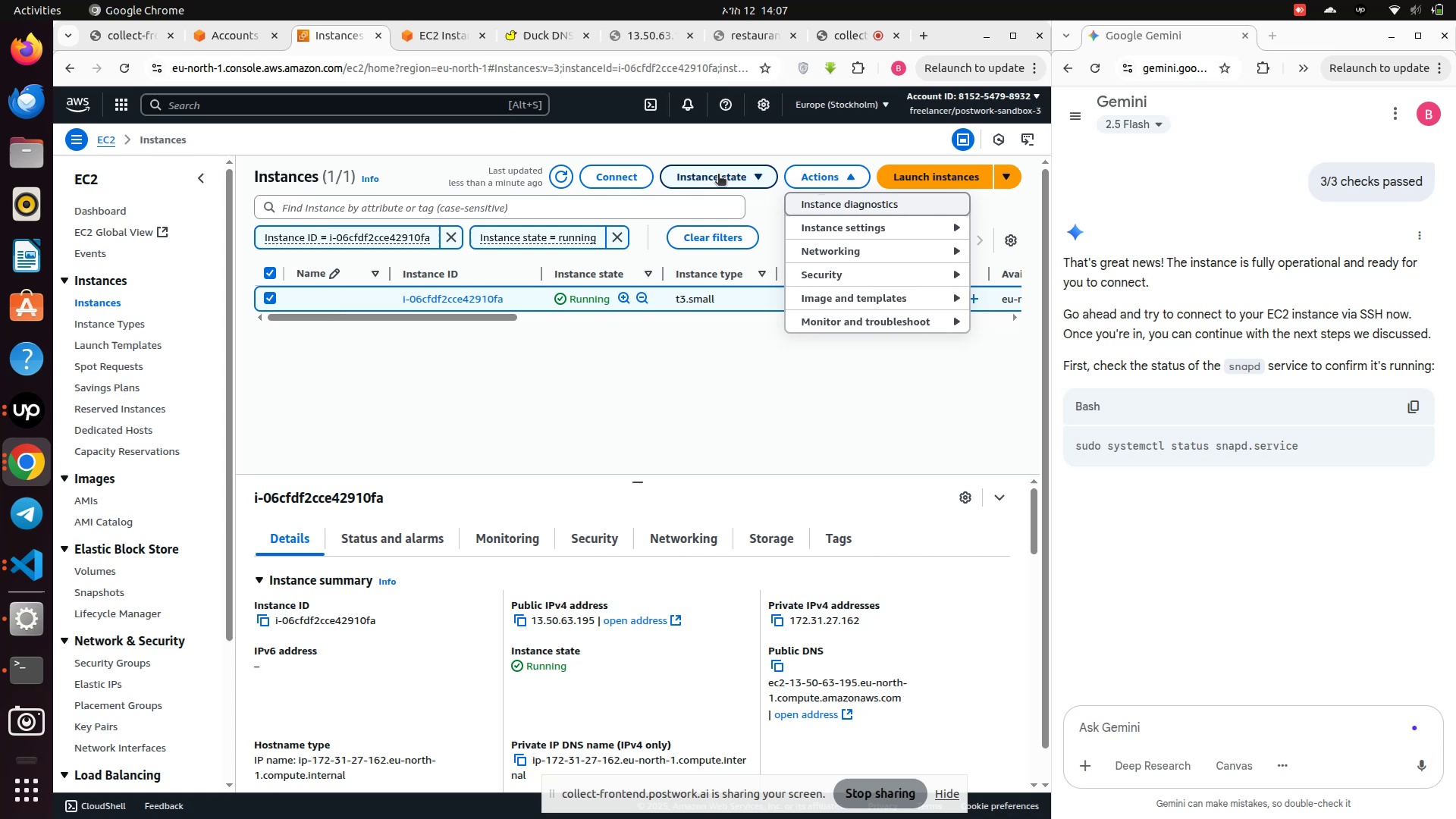 
left_click([710, 177])
 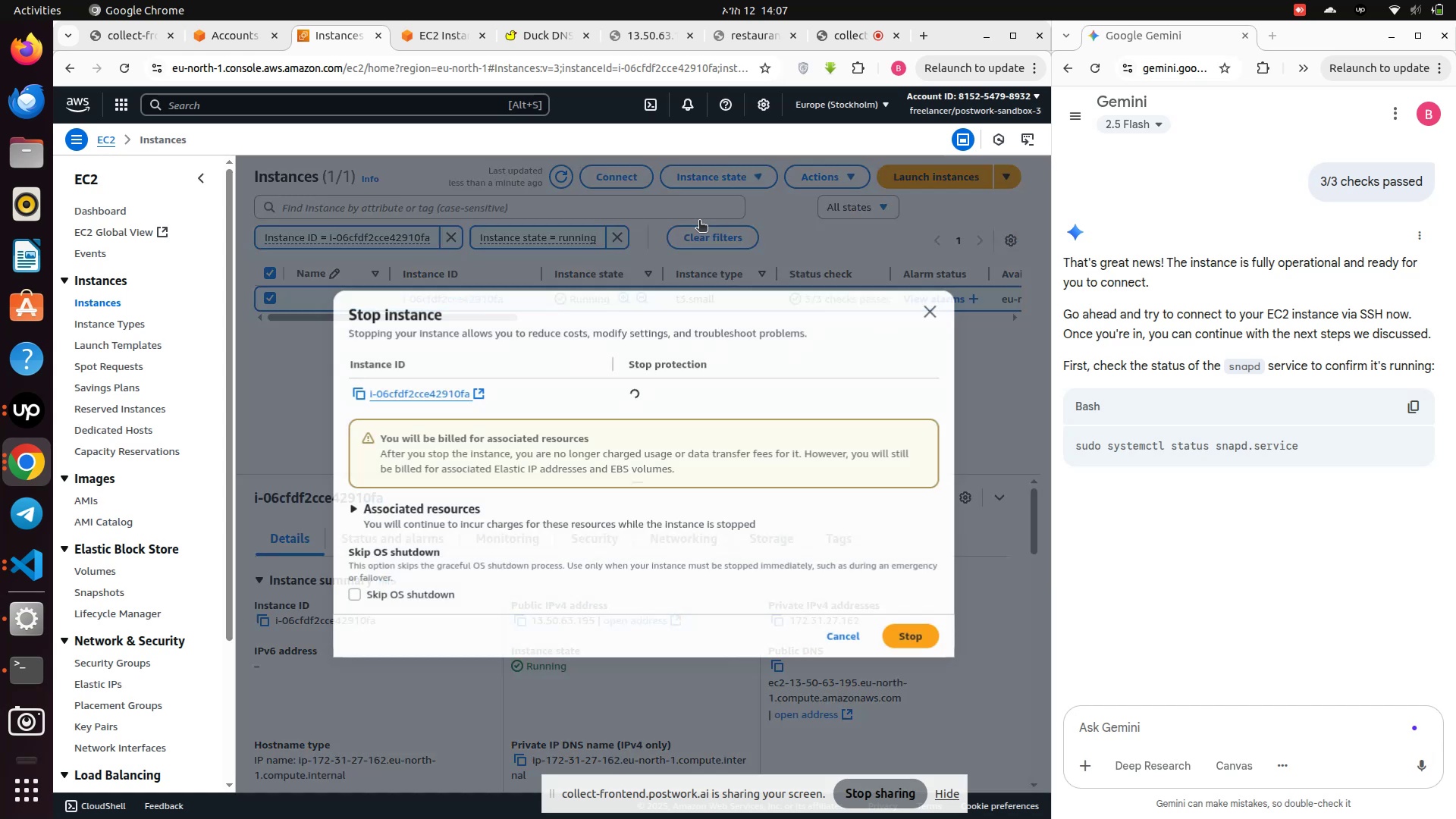 
left_click([689, 205])
 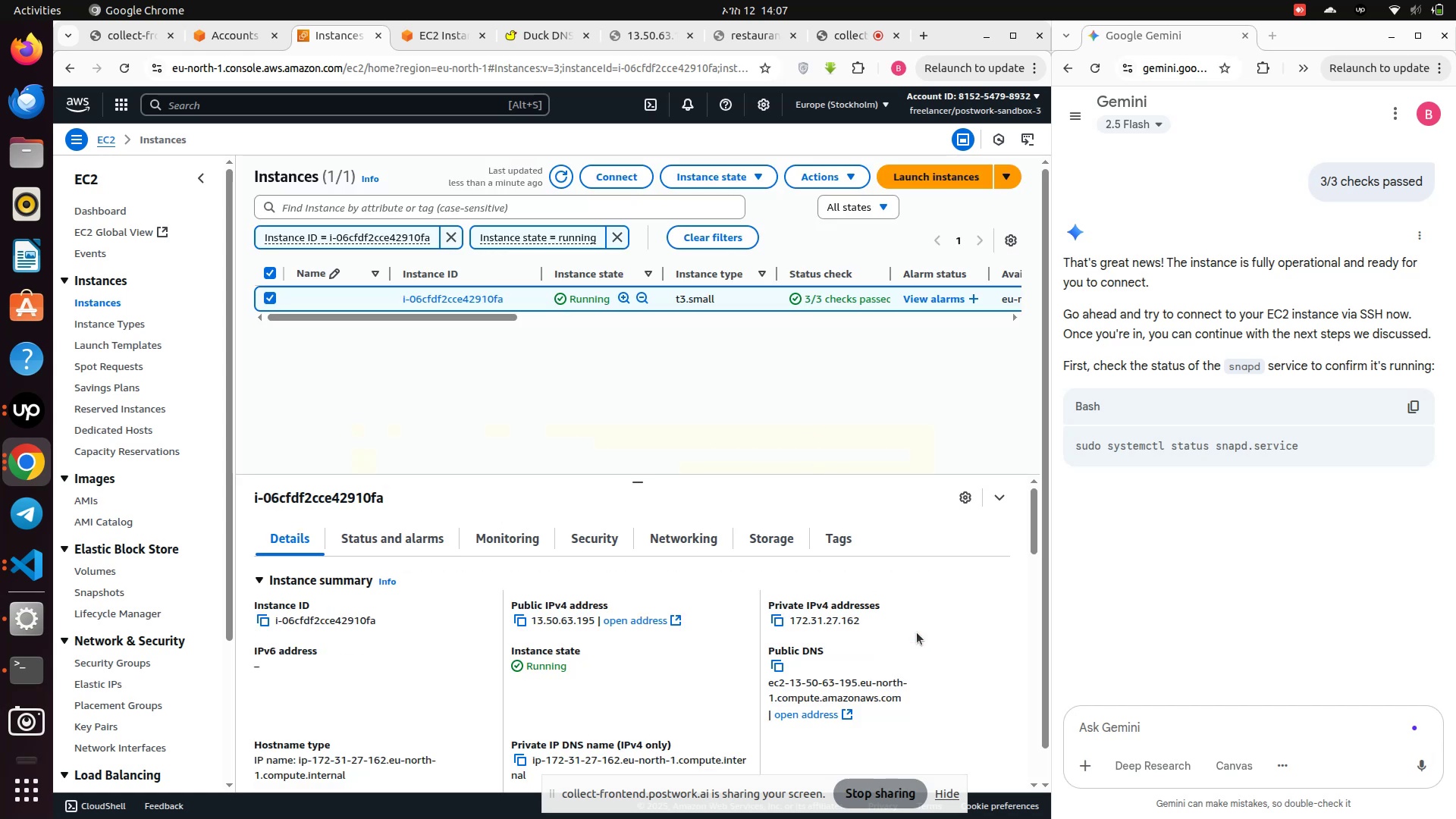 
left_click([917, 632])
 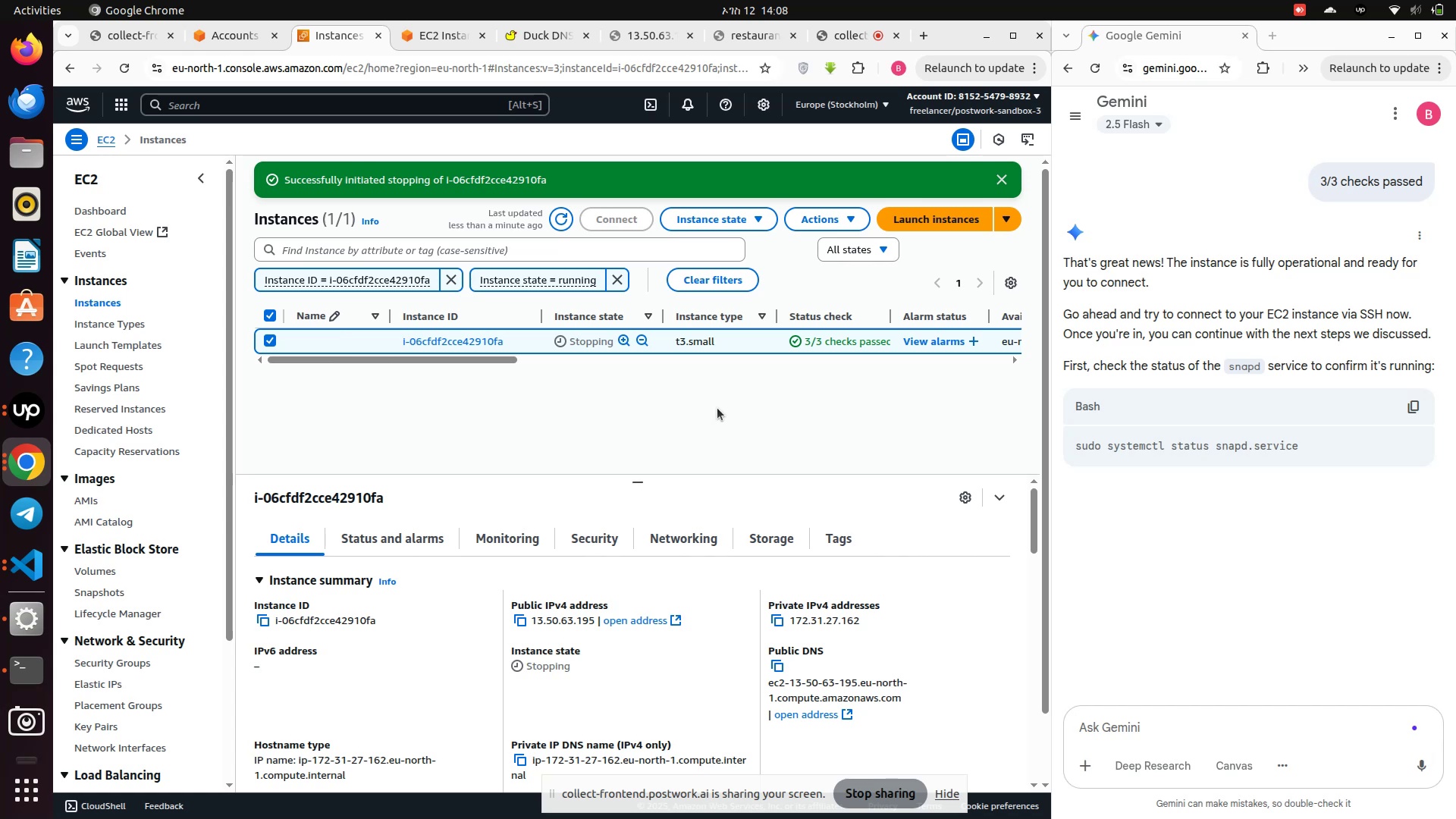 
wait(14.99)
 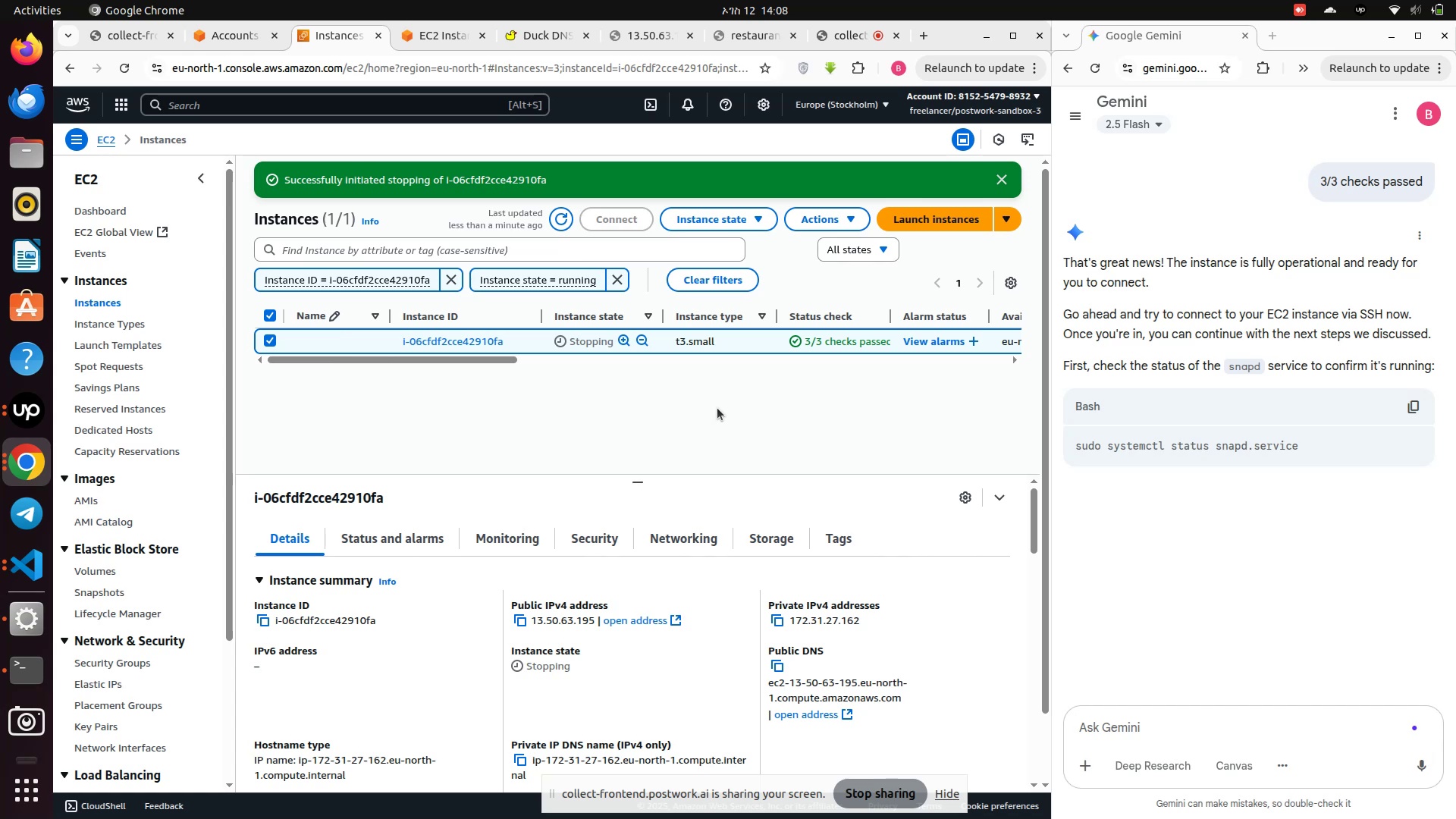 
left_click([627, 425])
 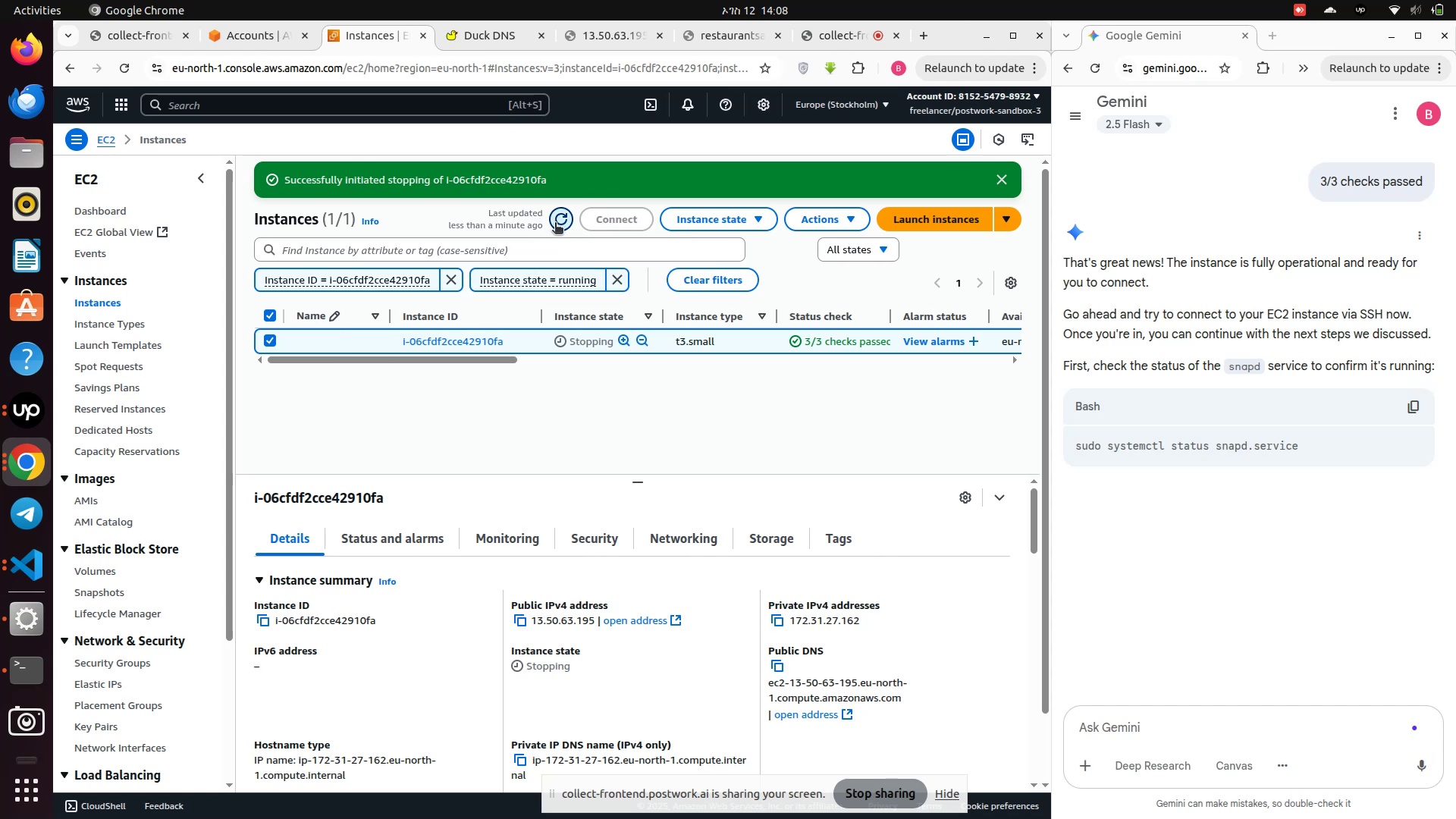 
left_click([555, 224])
 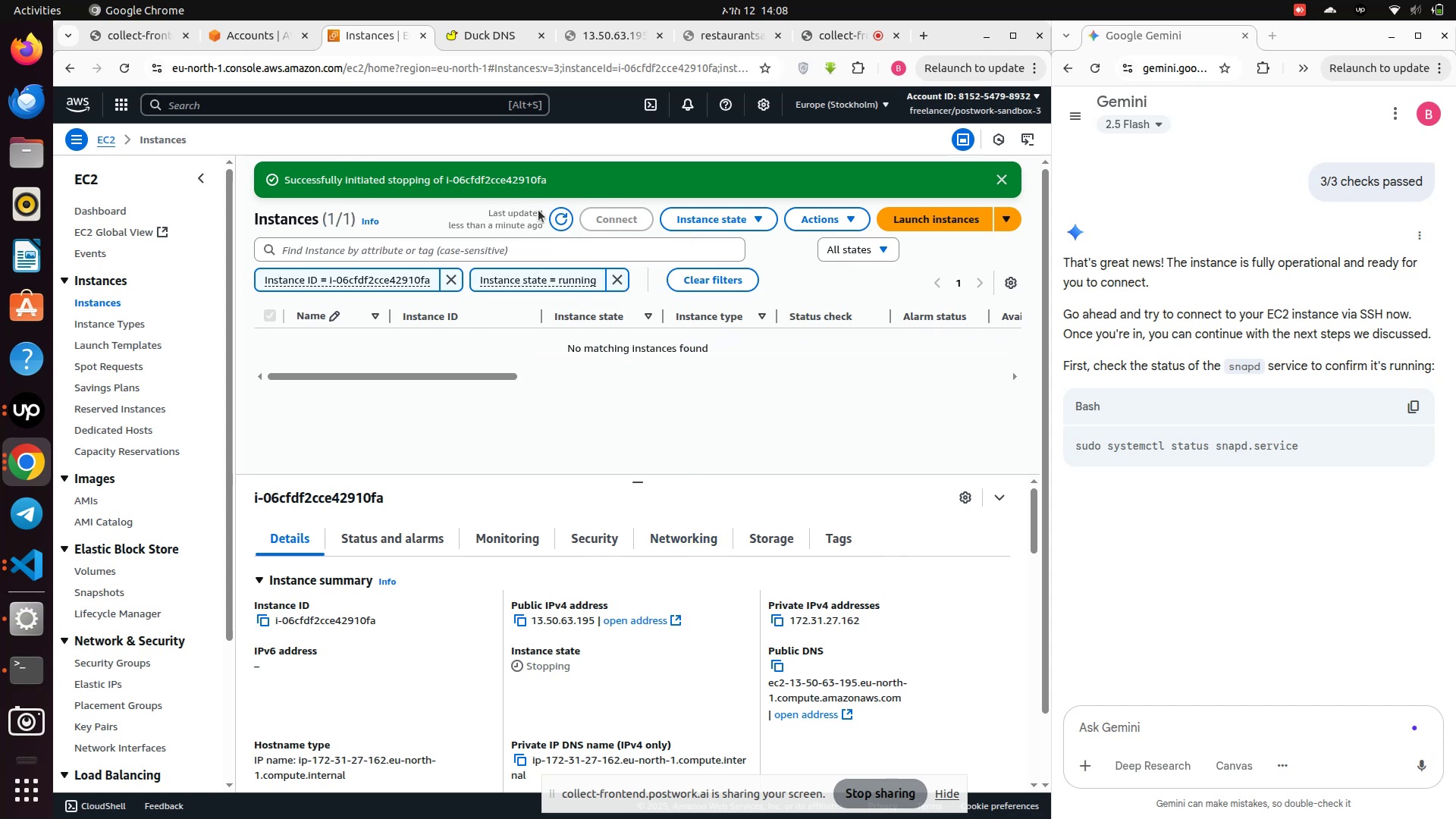 
wait(6.02)
 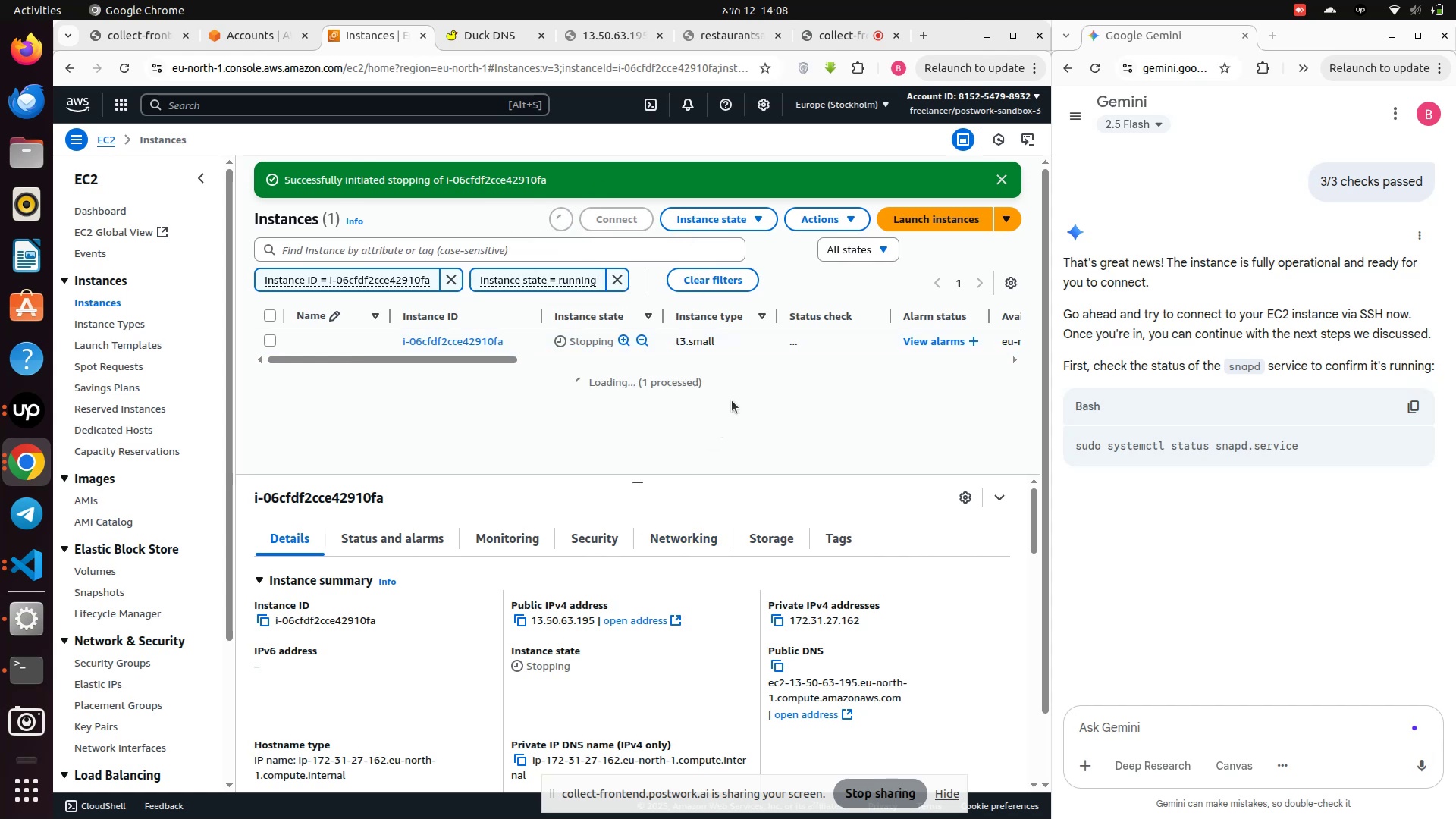 
left_click([560, 218])
 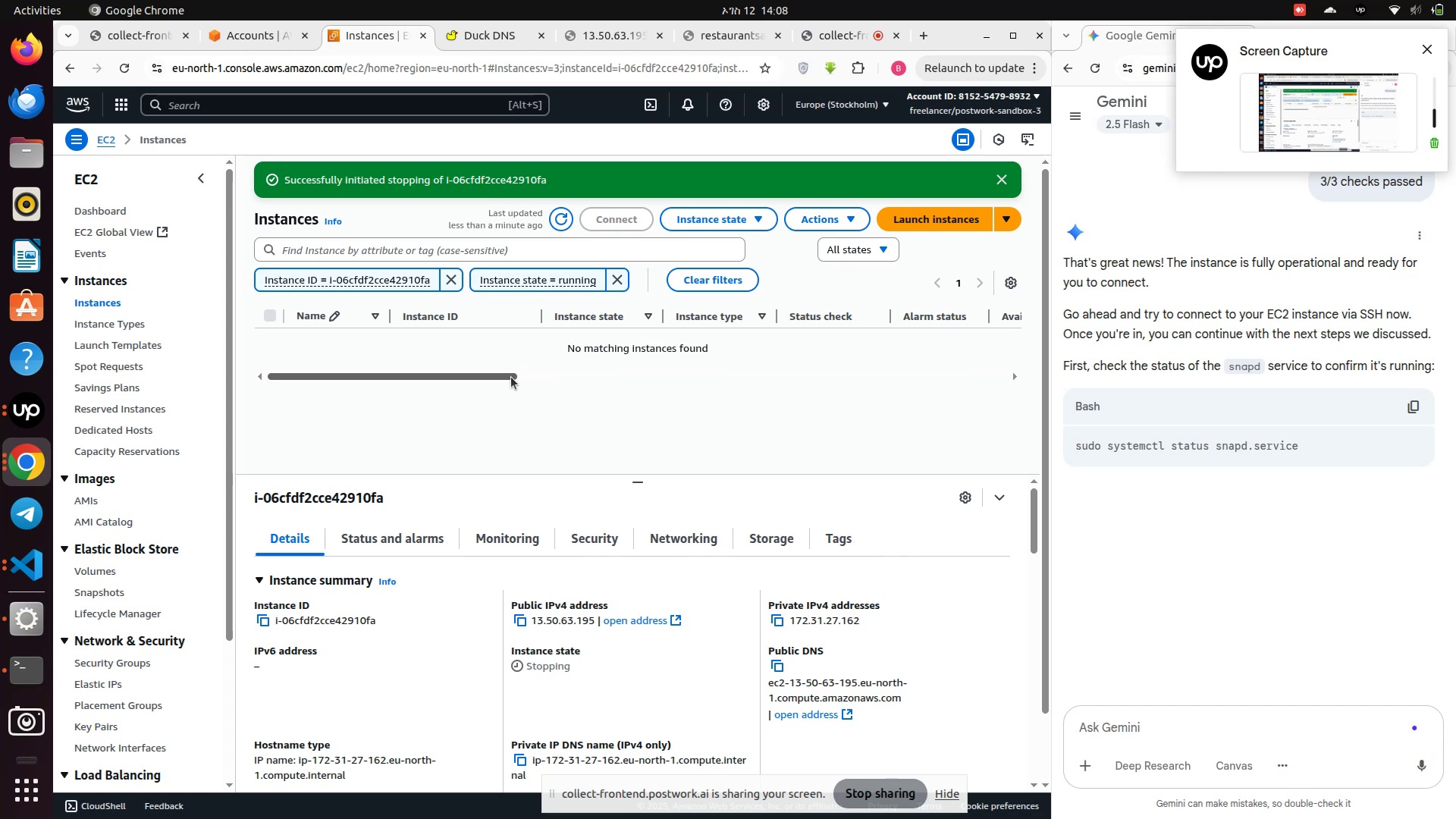 
wait(8.31)
 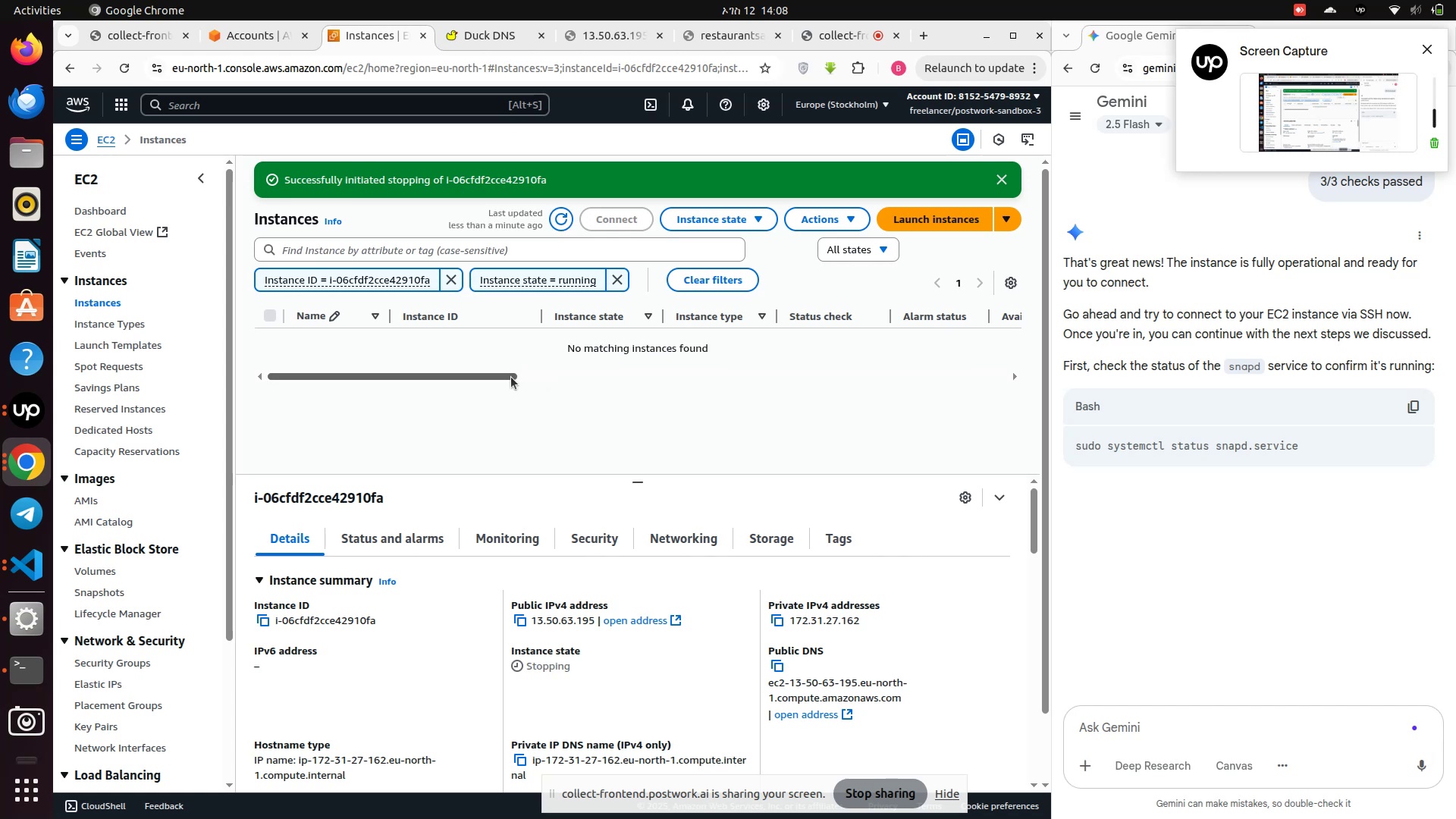 
left_click([1000, 184])
 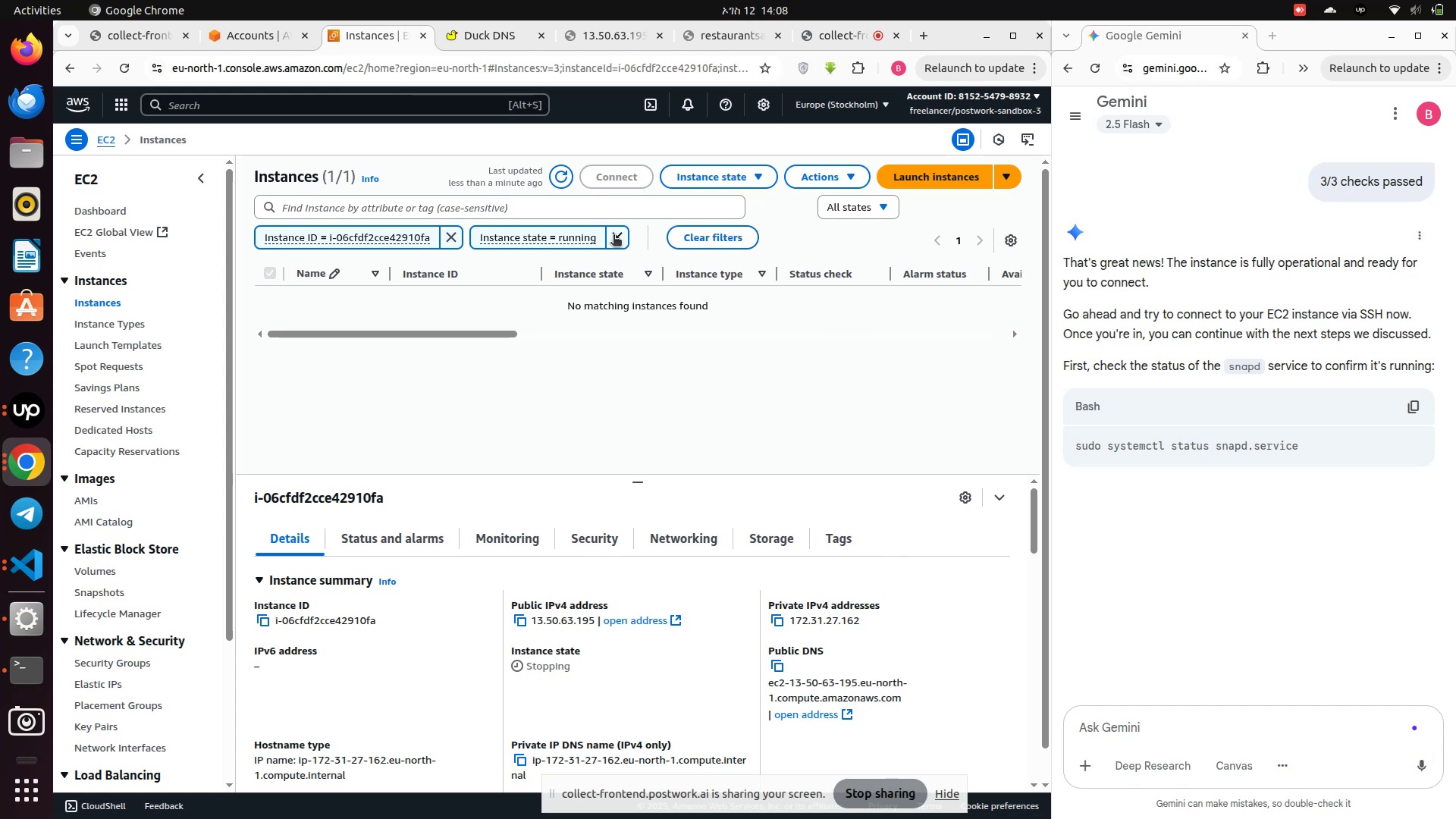 
left_click([613, 236])
 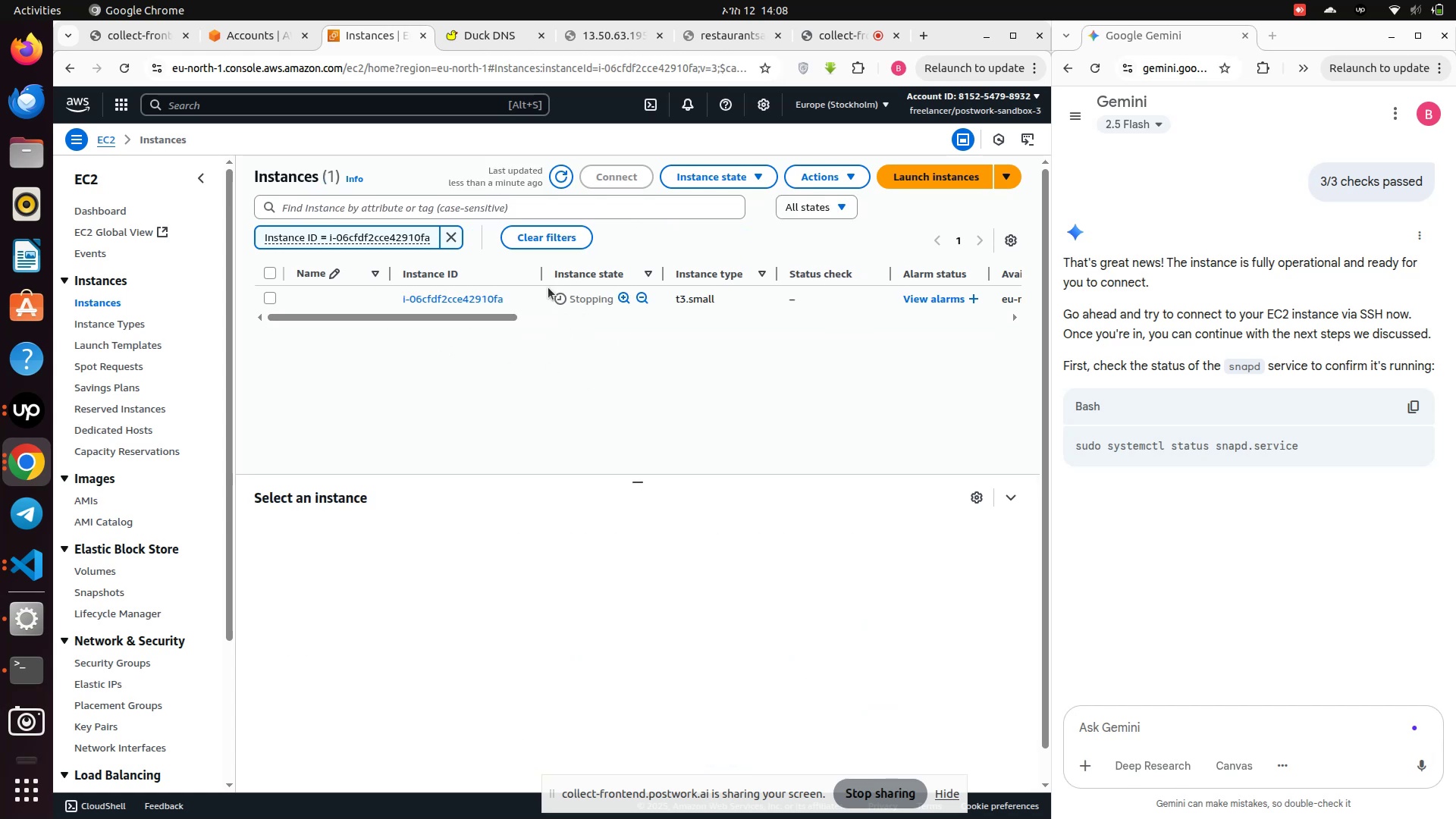 
wait(7.26)
 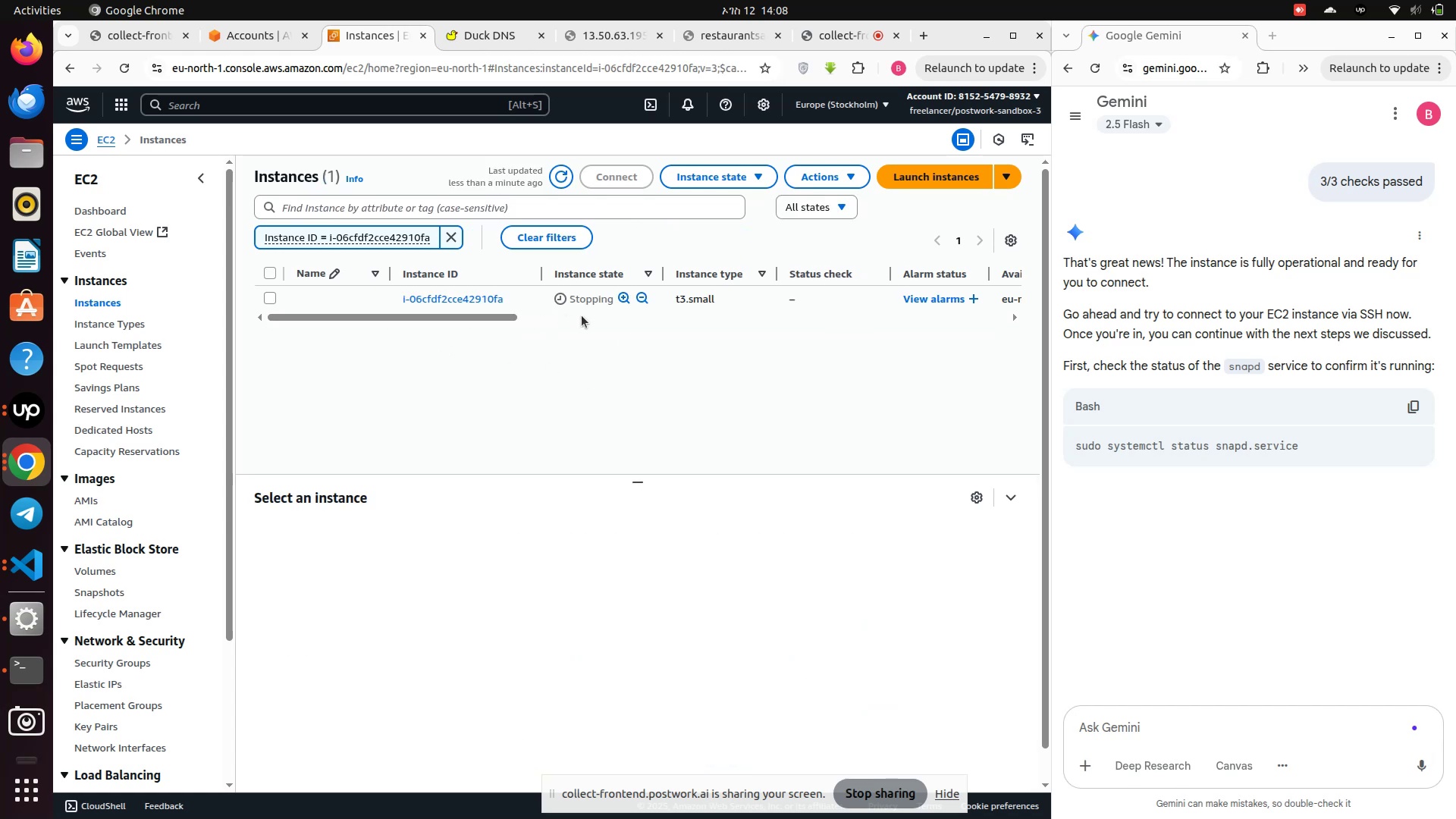 
left_click([544, 171])
 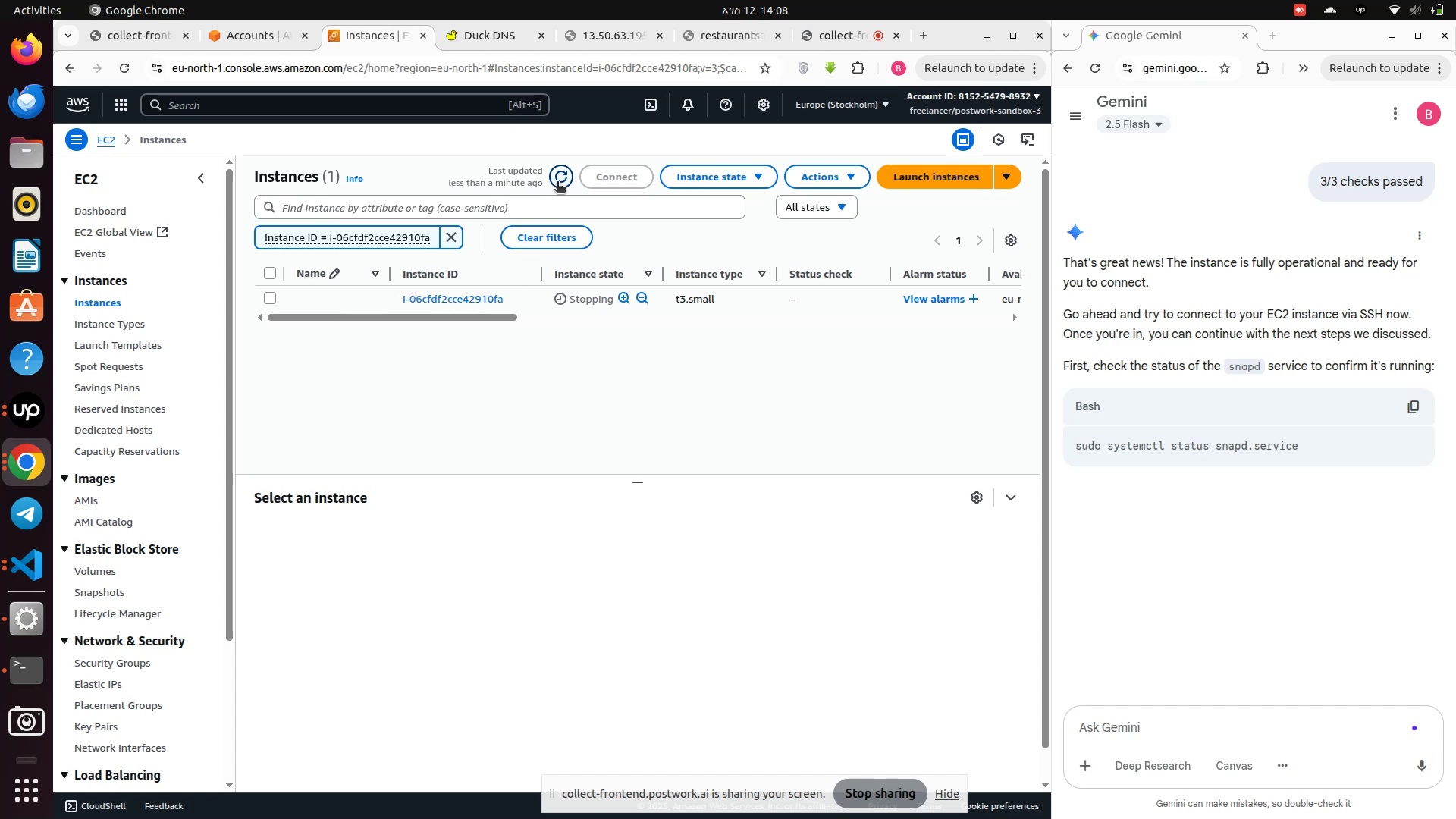 
left_click([560, 182])
 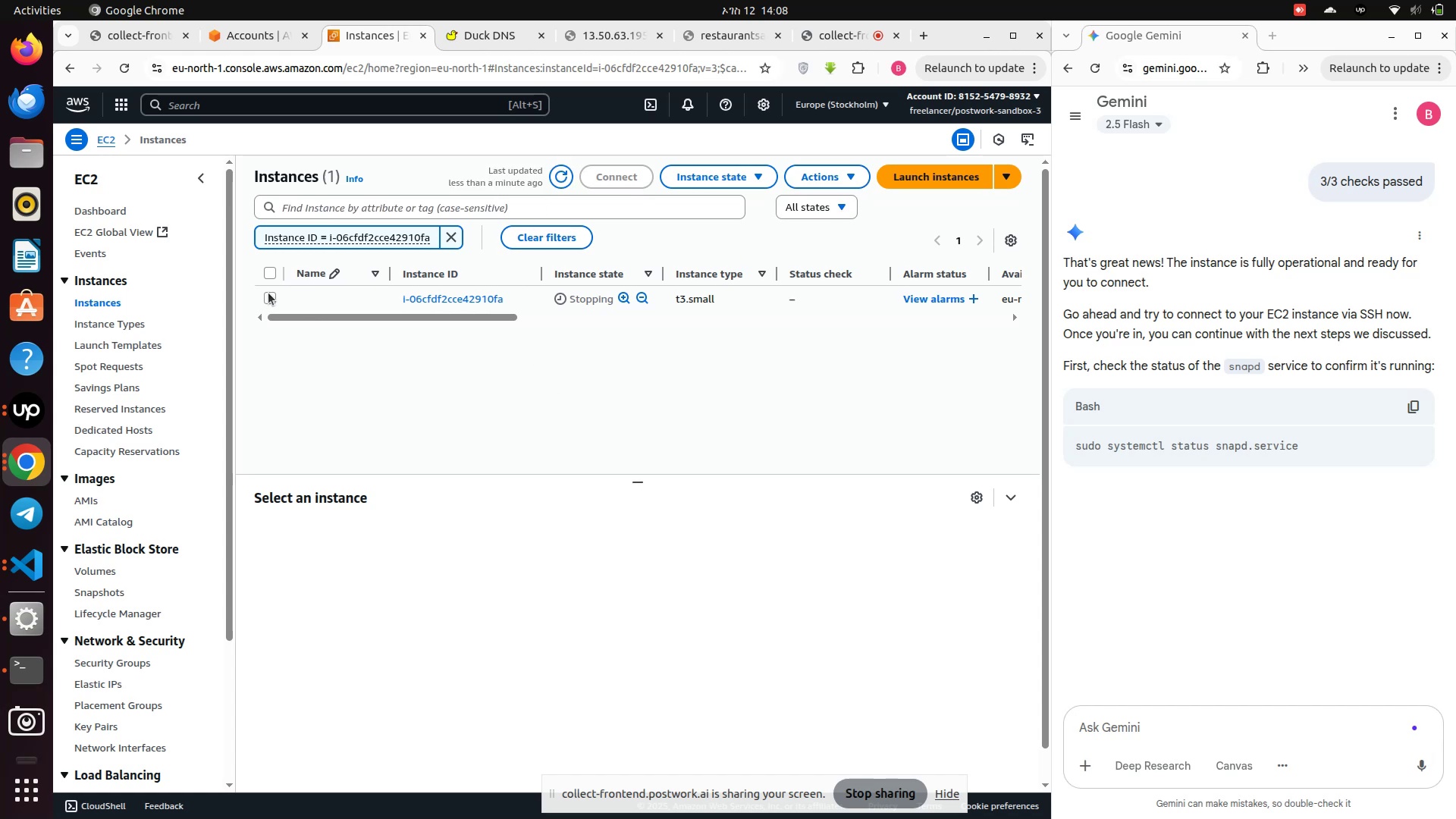 
left_click([268, 293])
 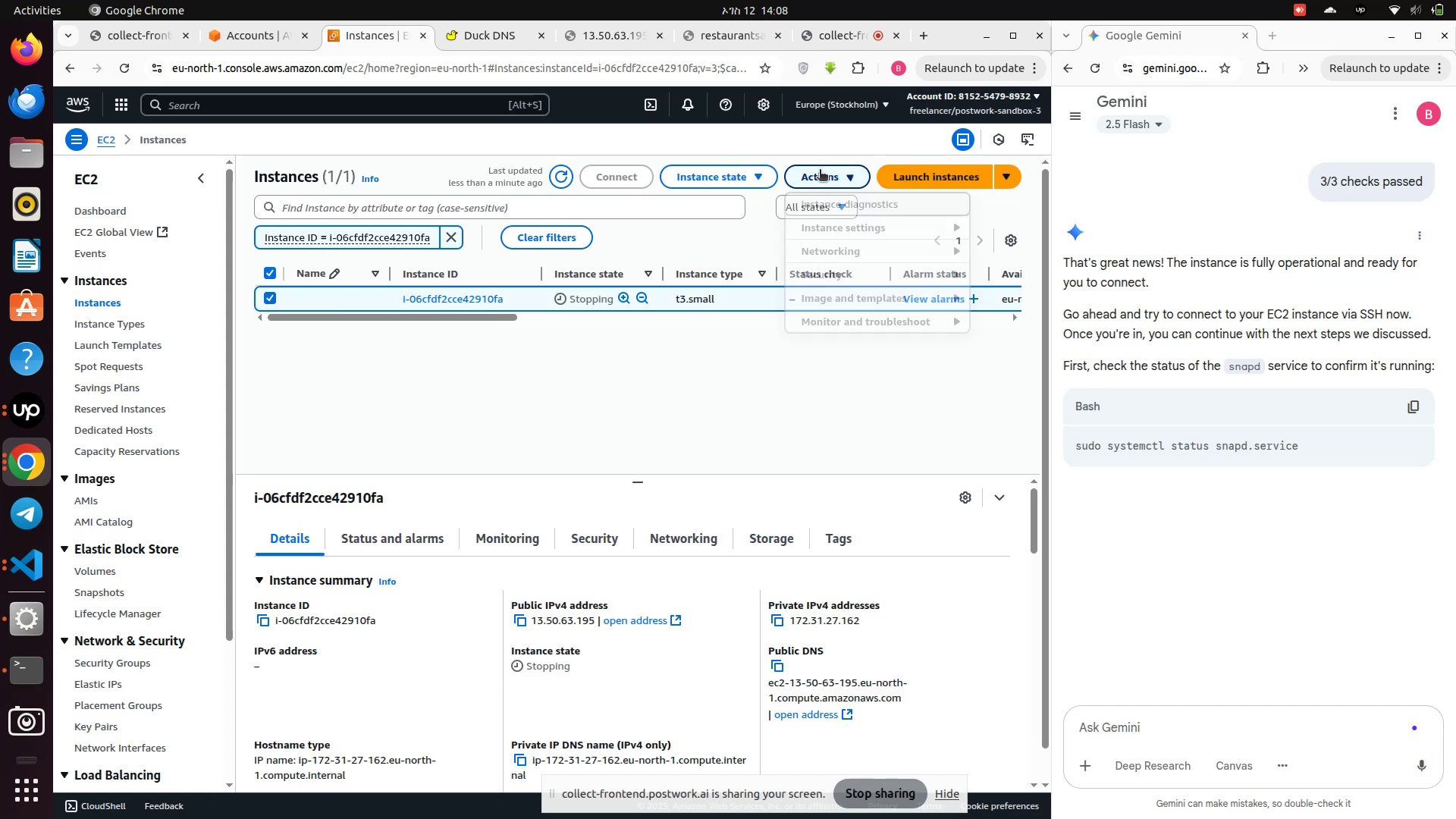 
left_click([847, 171])
 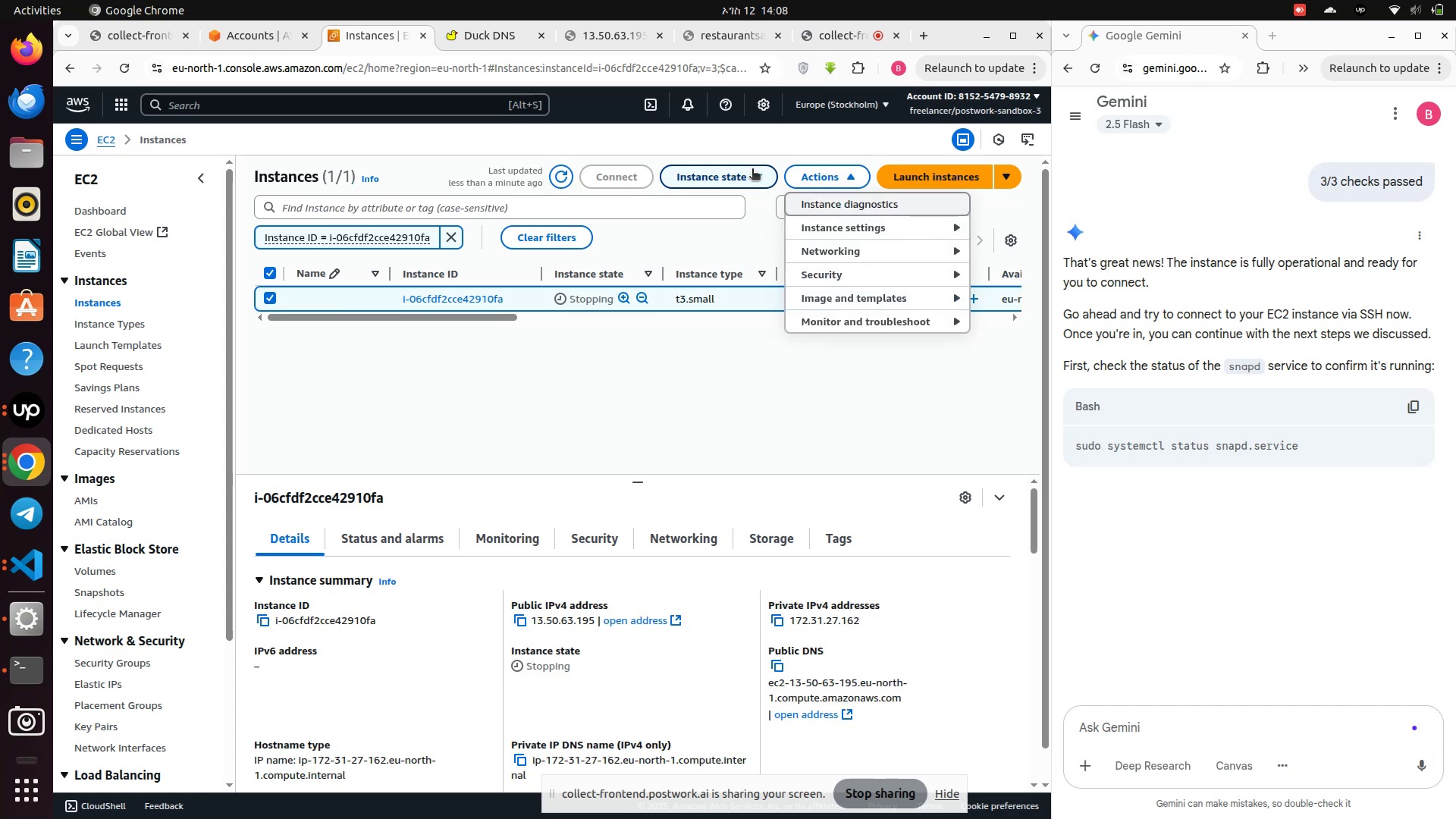 
mouse_move([728, 184])
 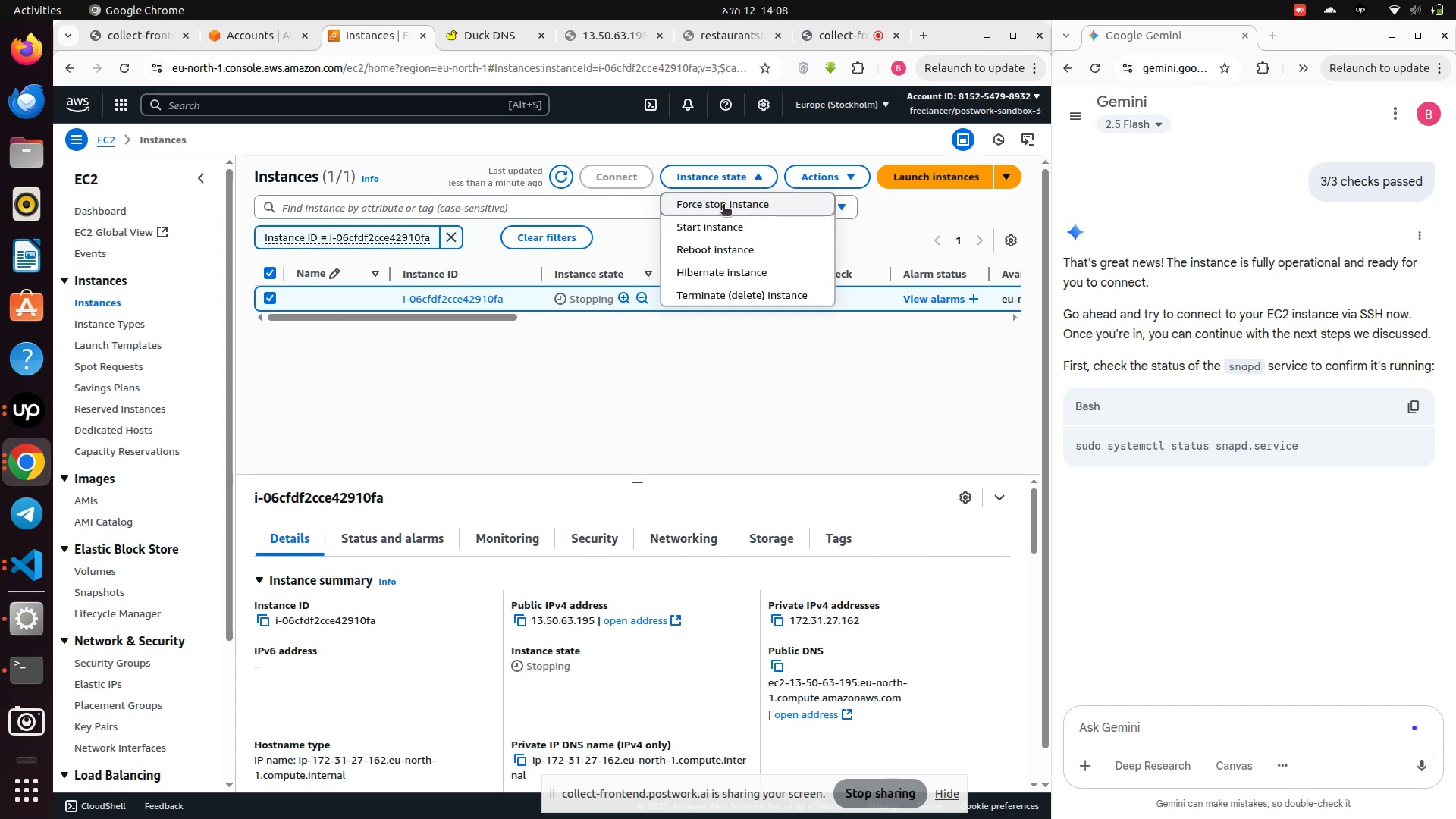 
left_click([723, 206])
 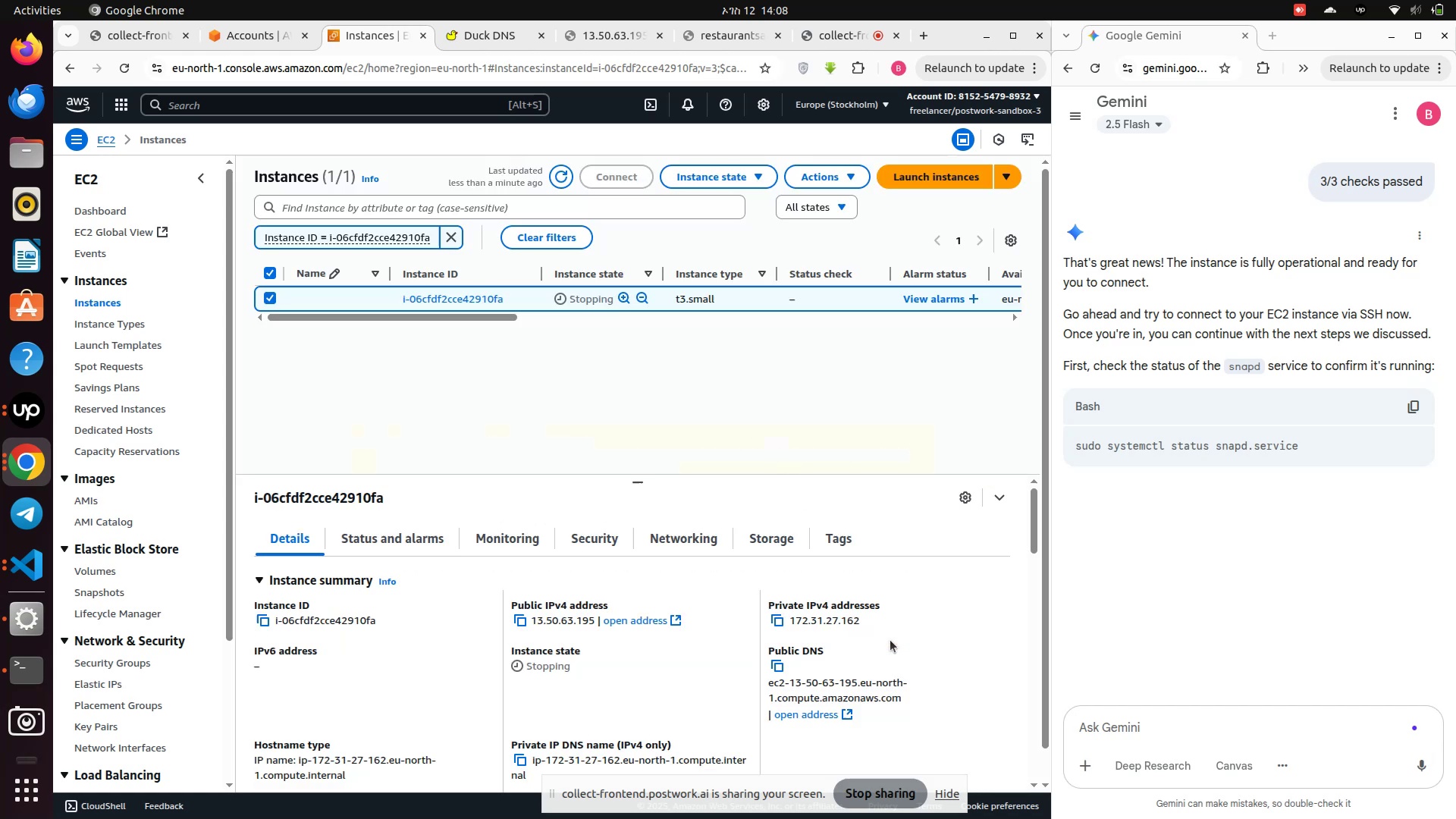 
left_click([890, 640])
 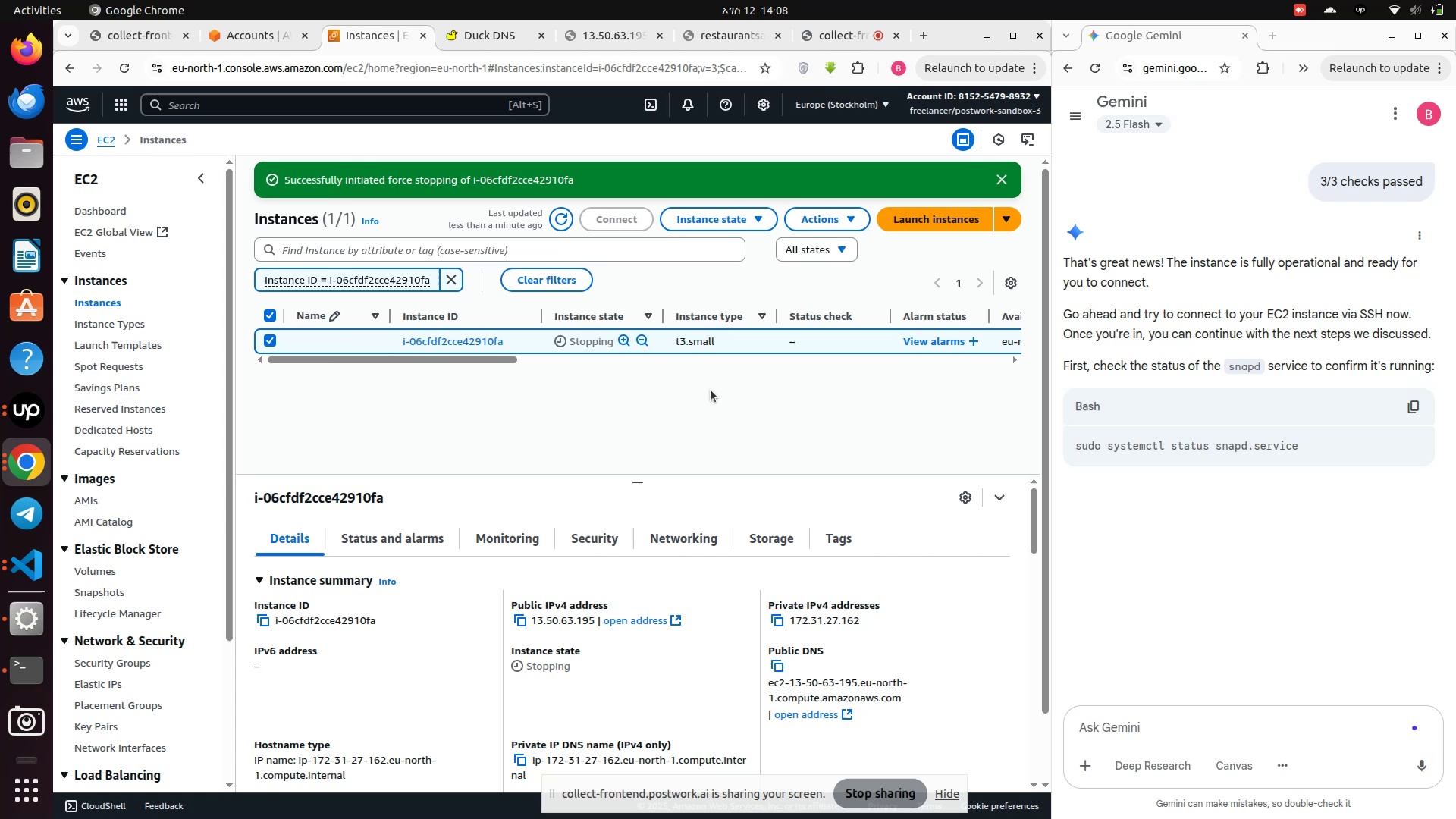 
wait(8.56)
 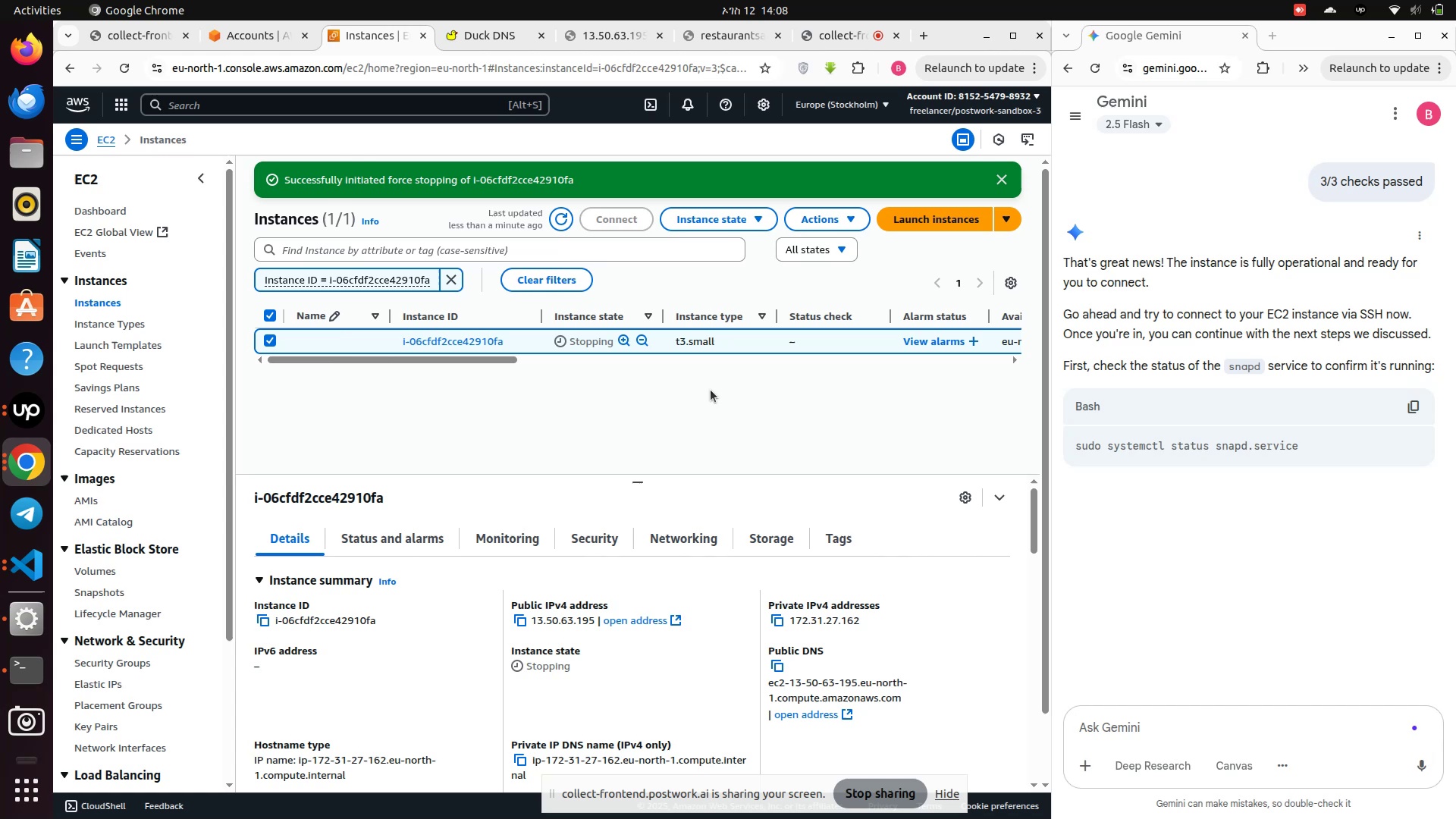 
left_click_drag(start_coordinate=[456, 360], to_coordinate=[426, 406])
 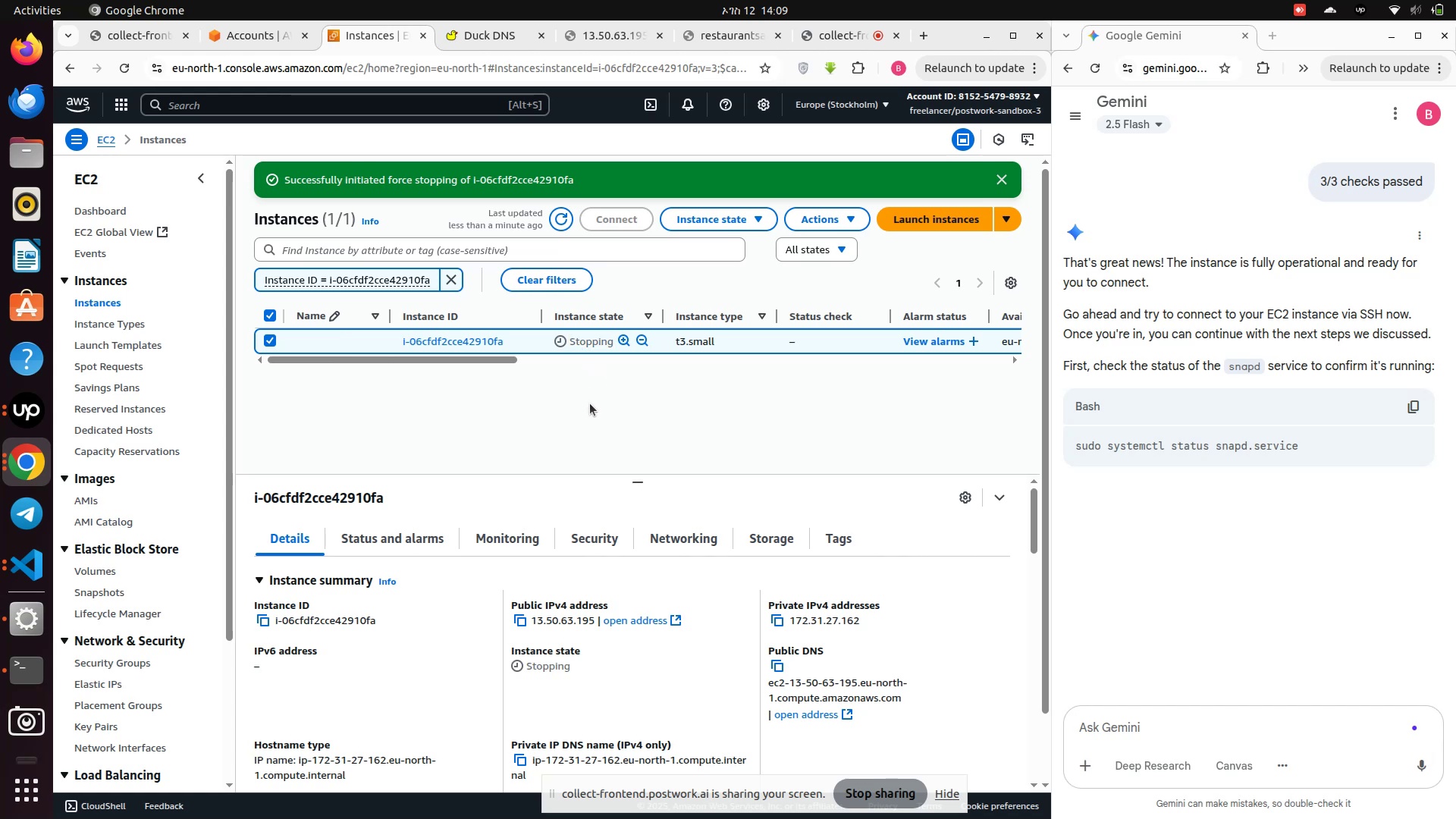 
left_click([590, 403])
 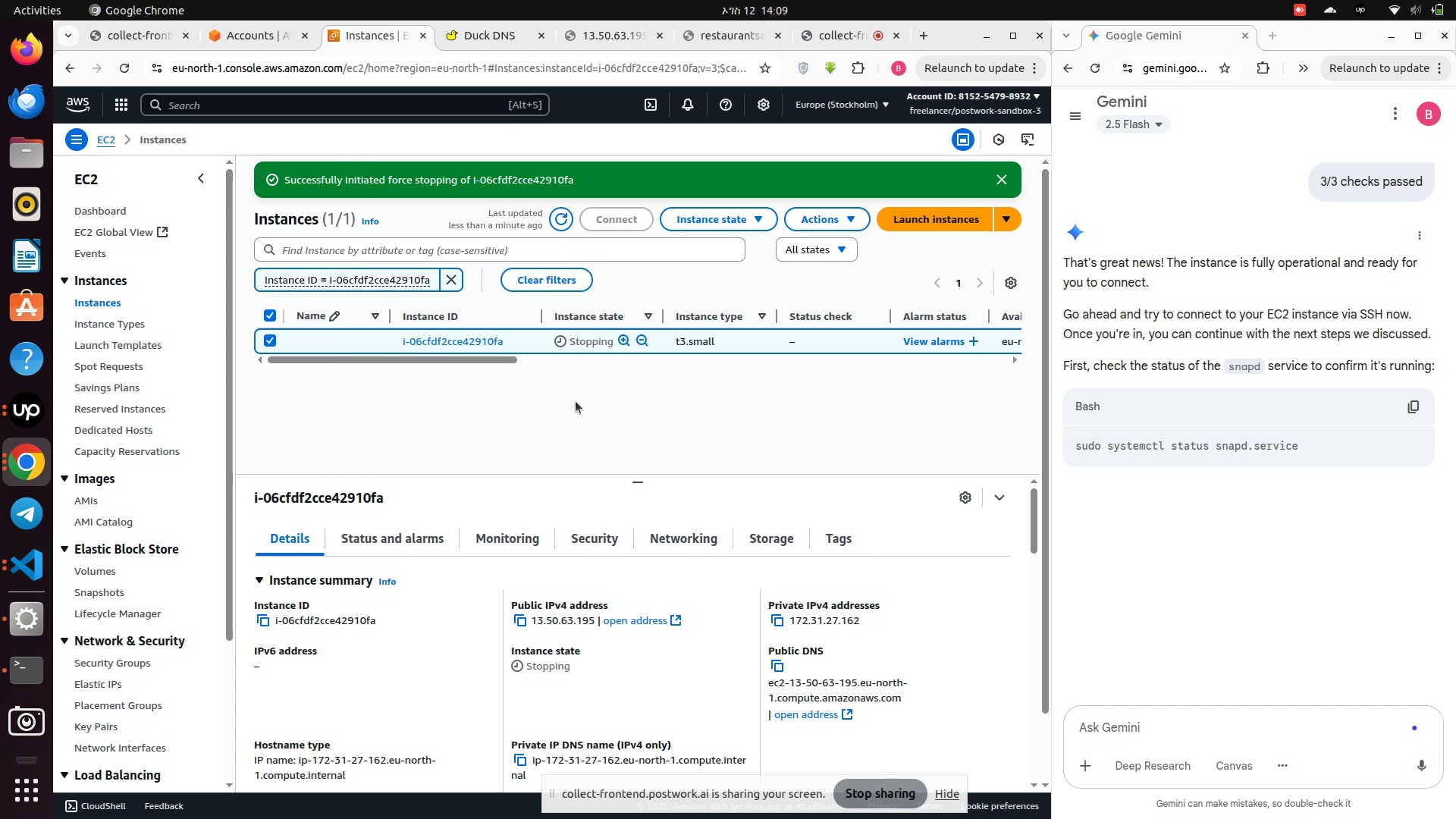 
wait(8.57)
 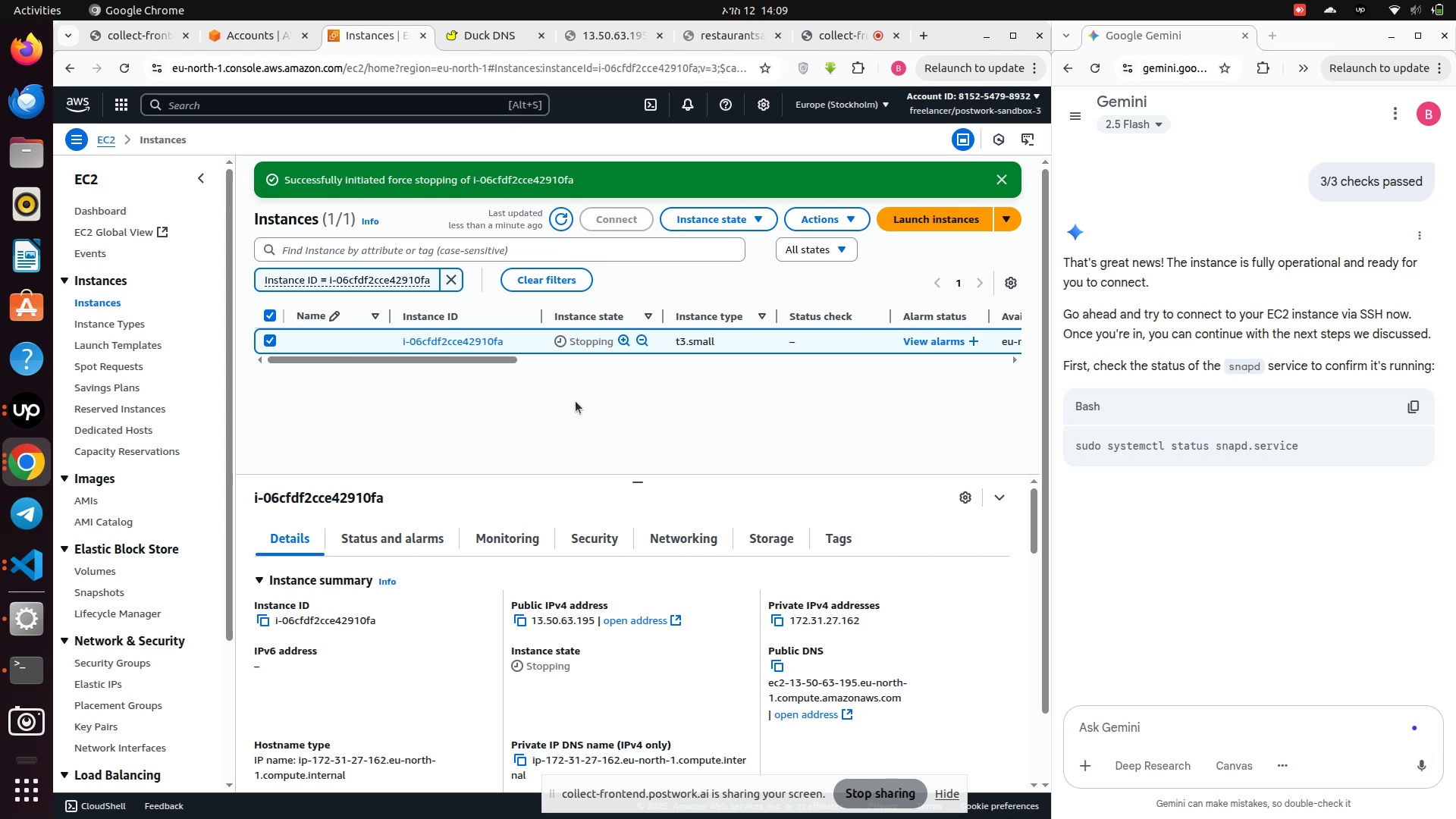 
left_click([827, 30])
 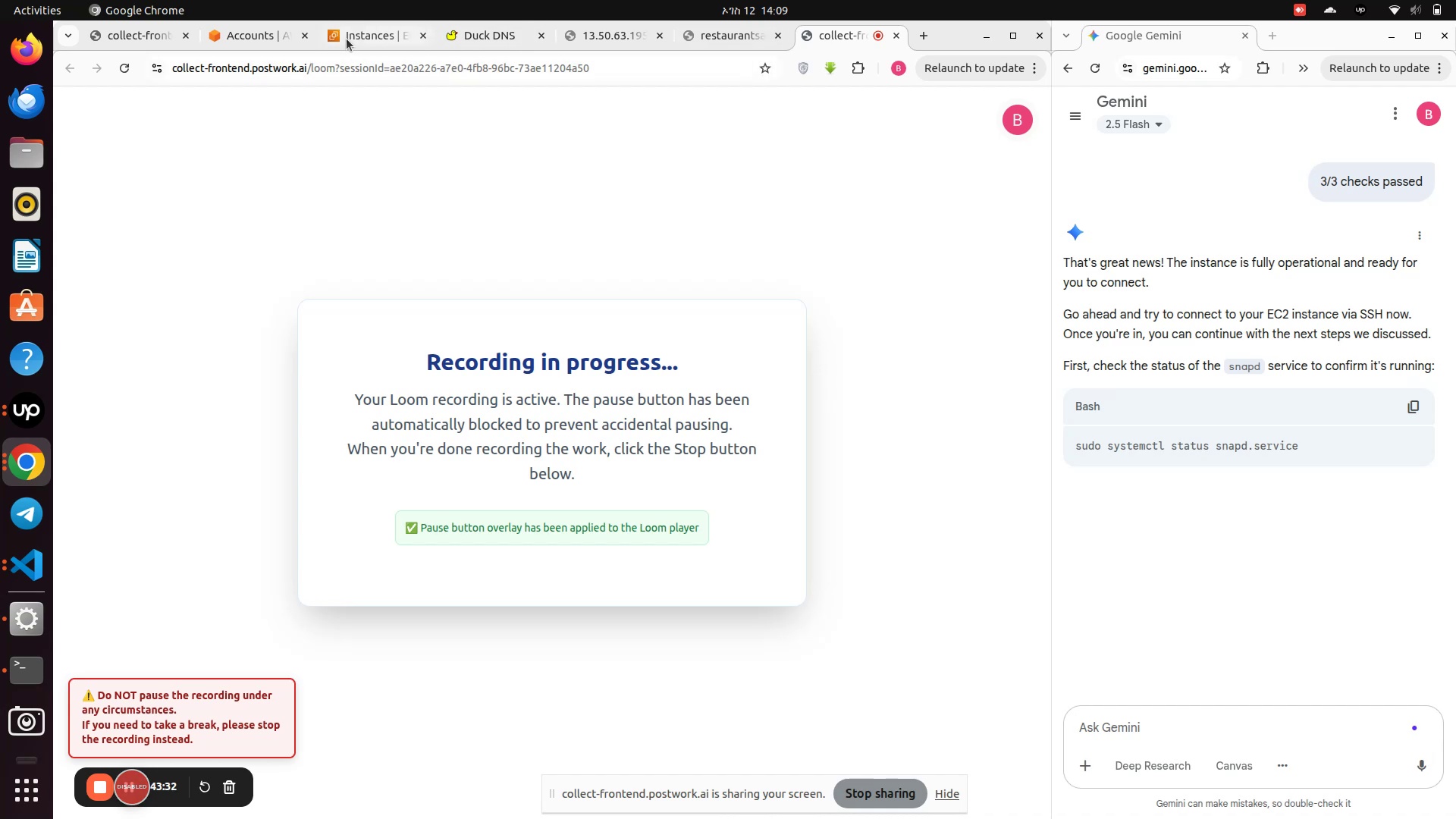 
left_click([347, 39])
 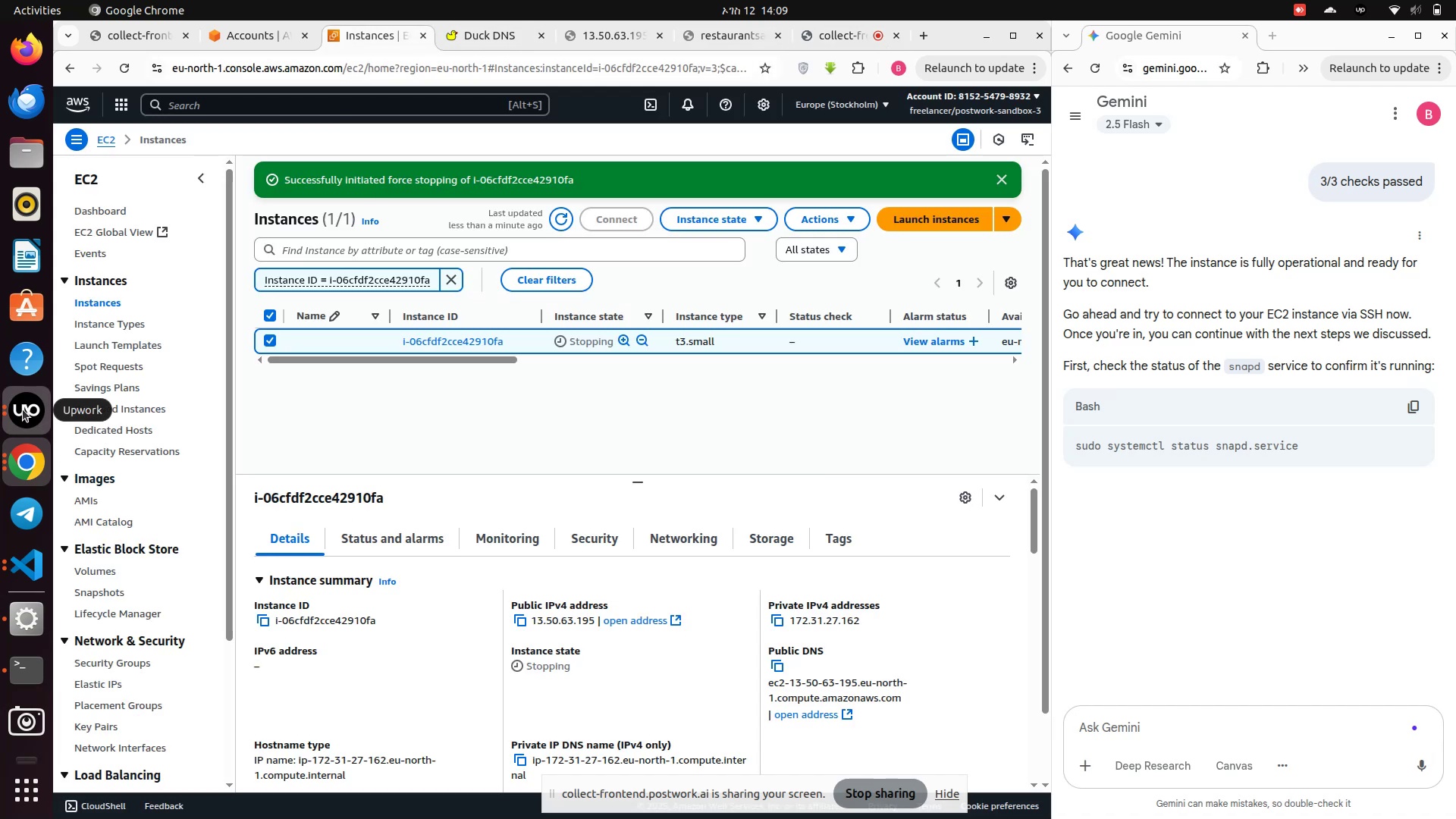 
left_click([23, 410])
 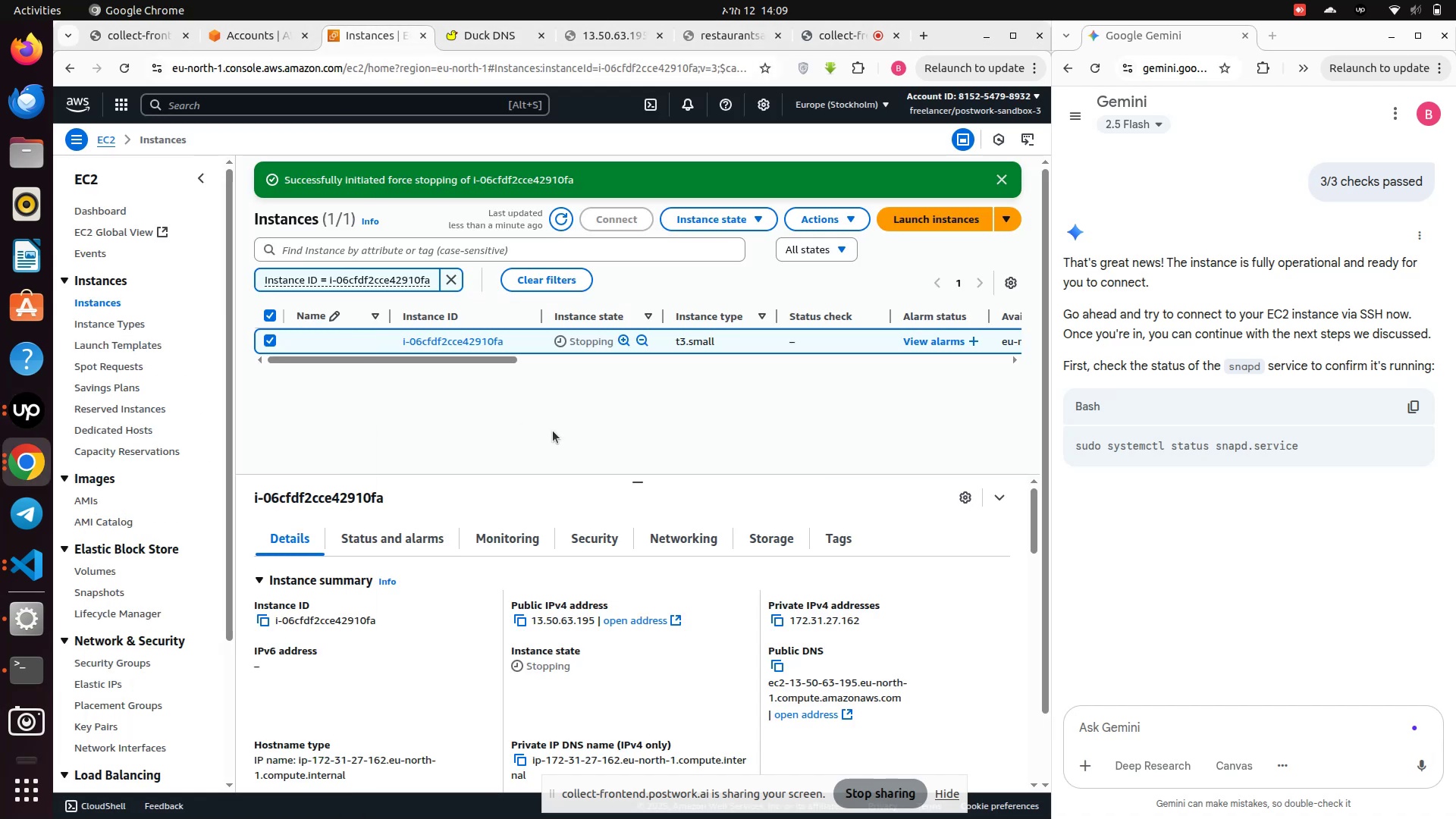 
left_click([553, 431])
 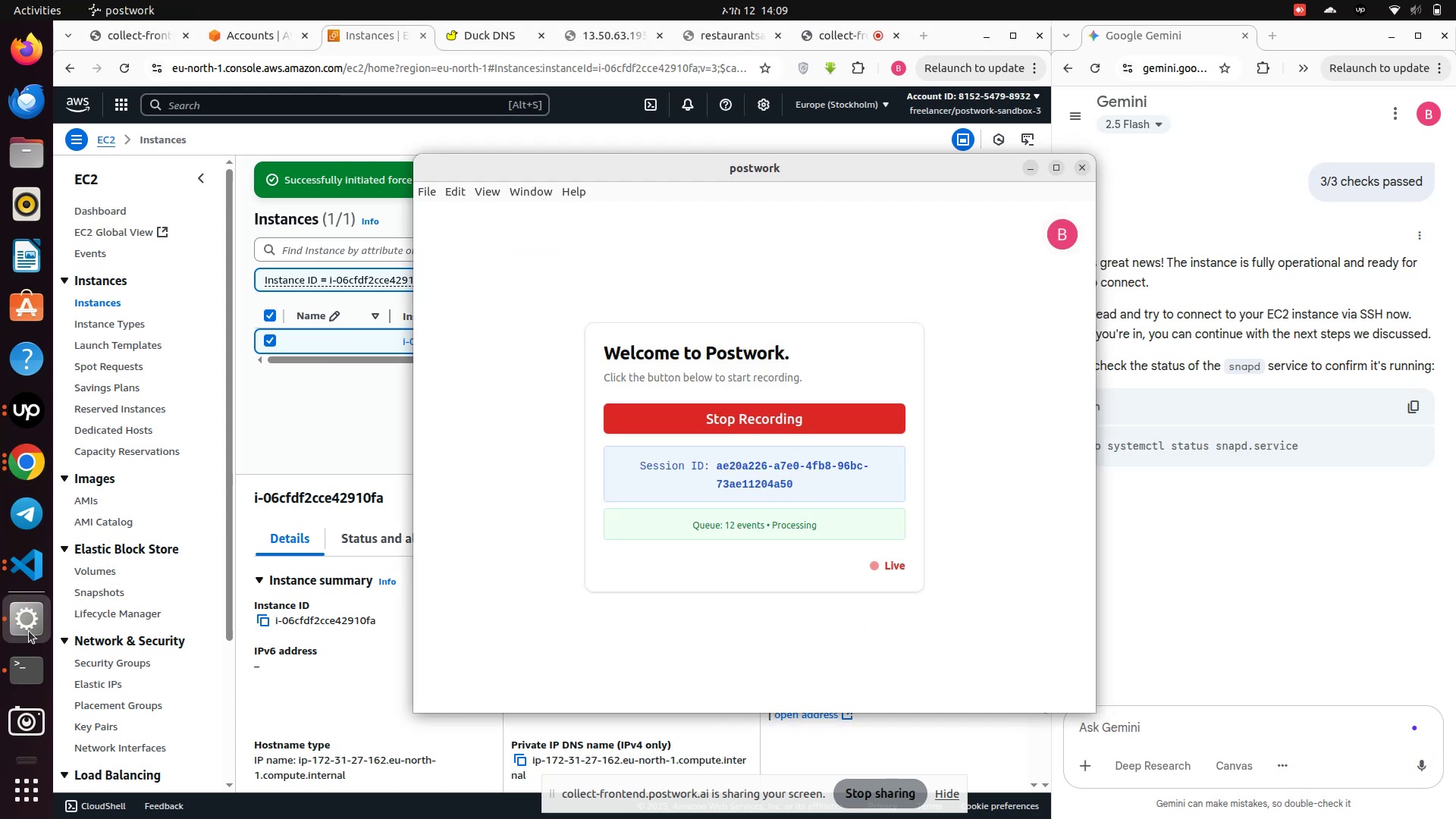 
left_click([29, 631])
 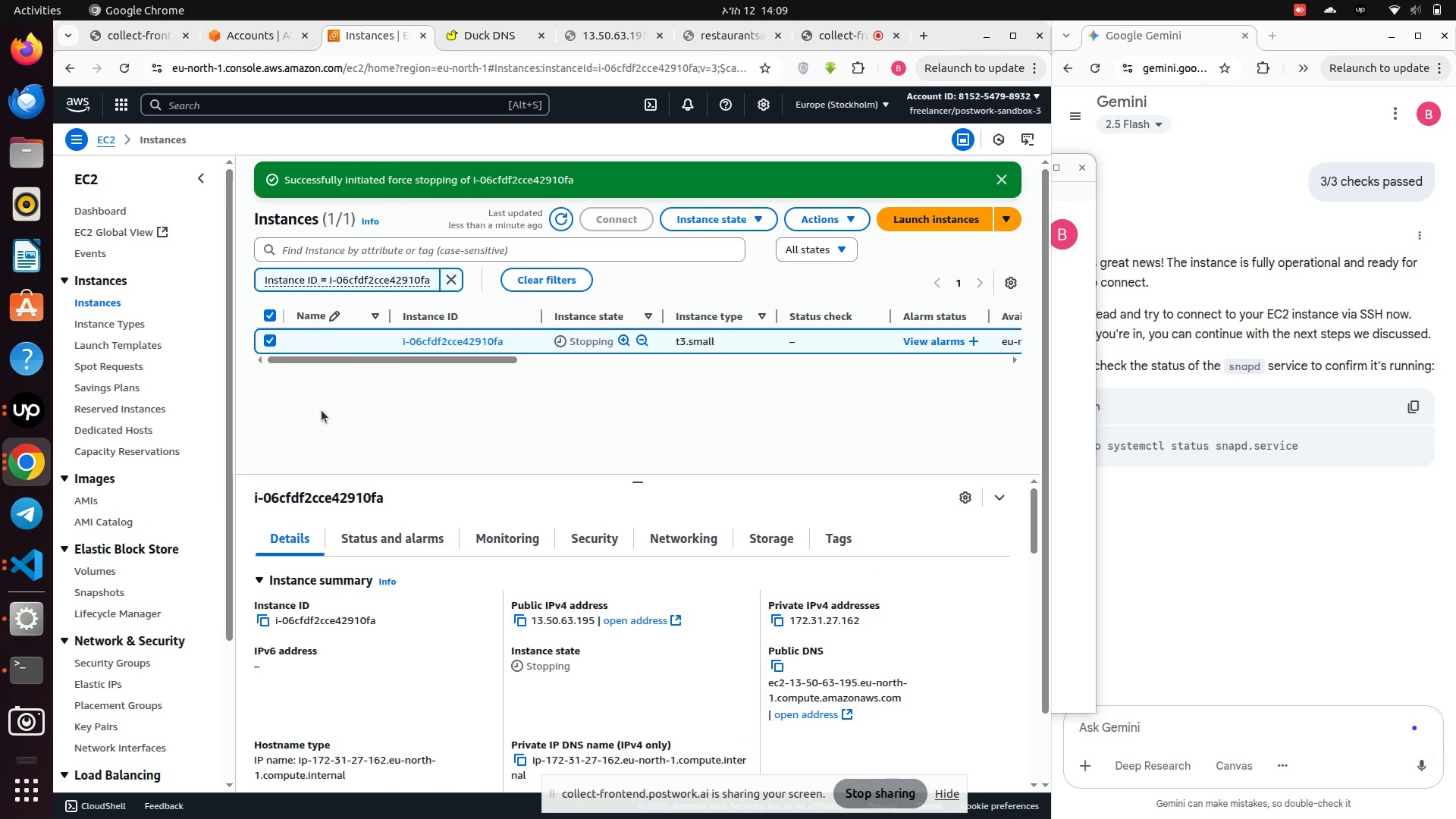 
left_click([322, 410])
 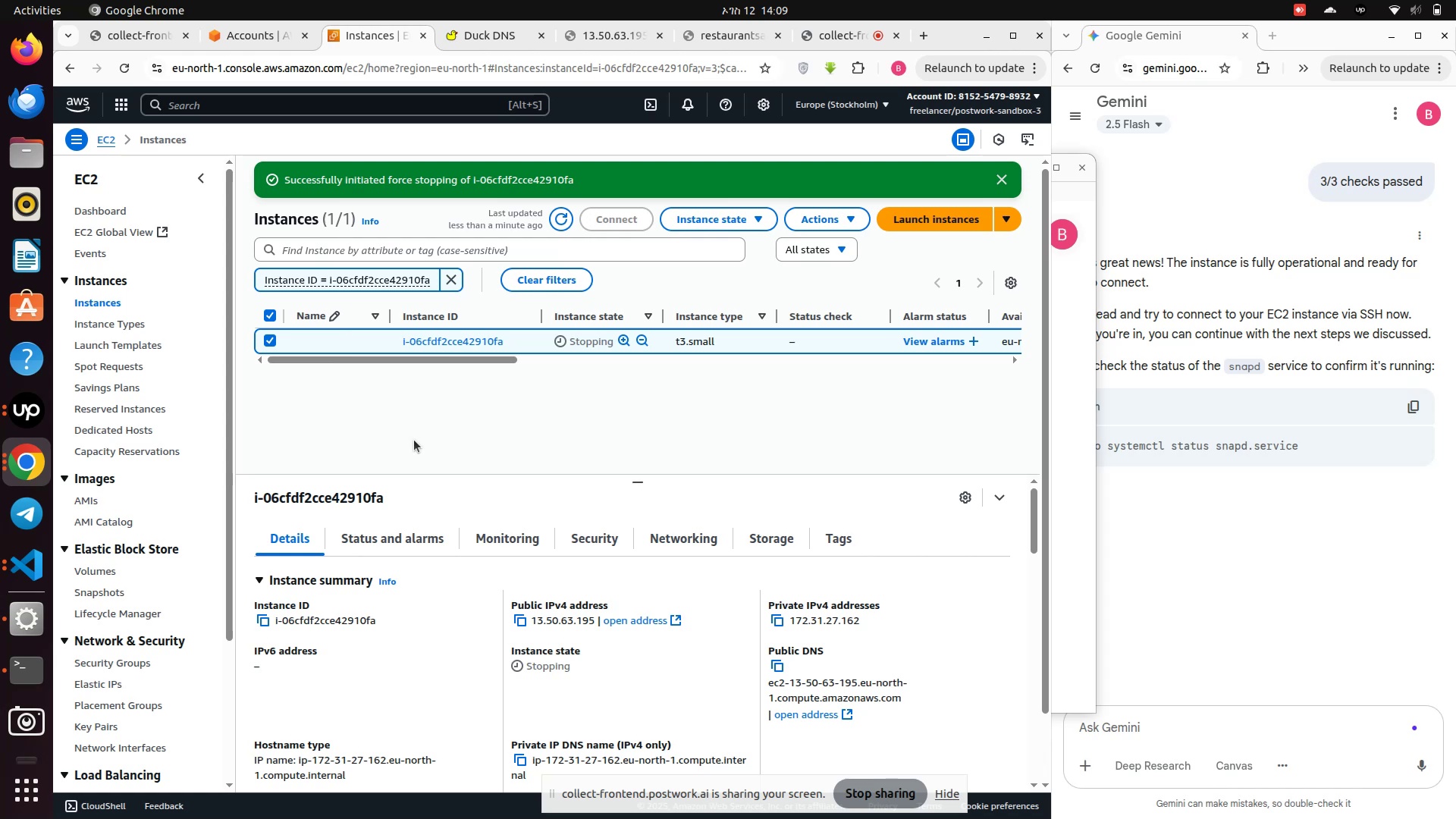 
wait(16.12)
 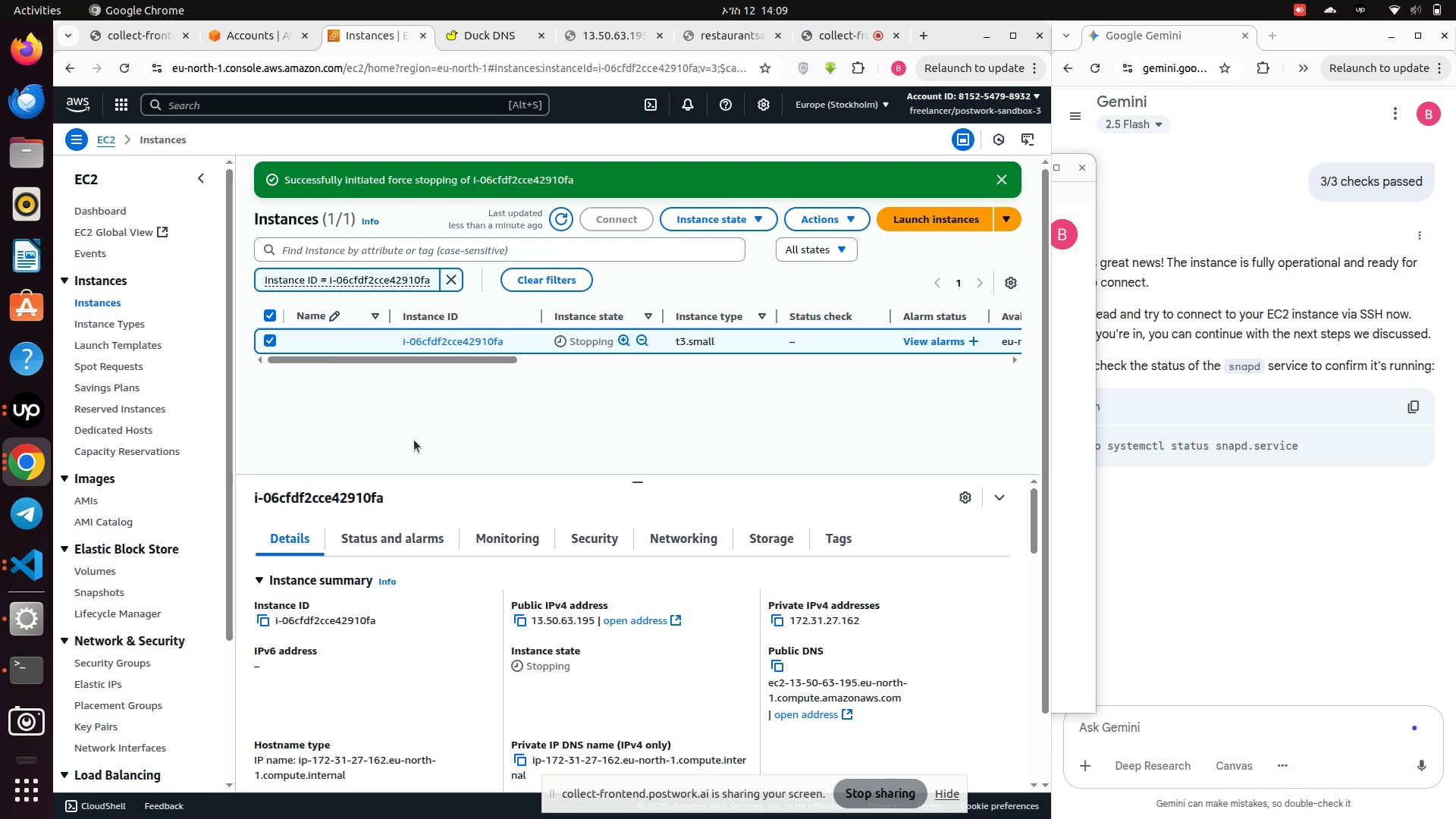 
left_click([835, 217])
 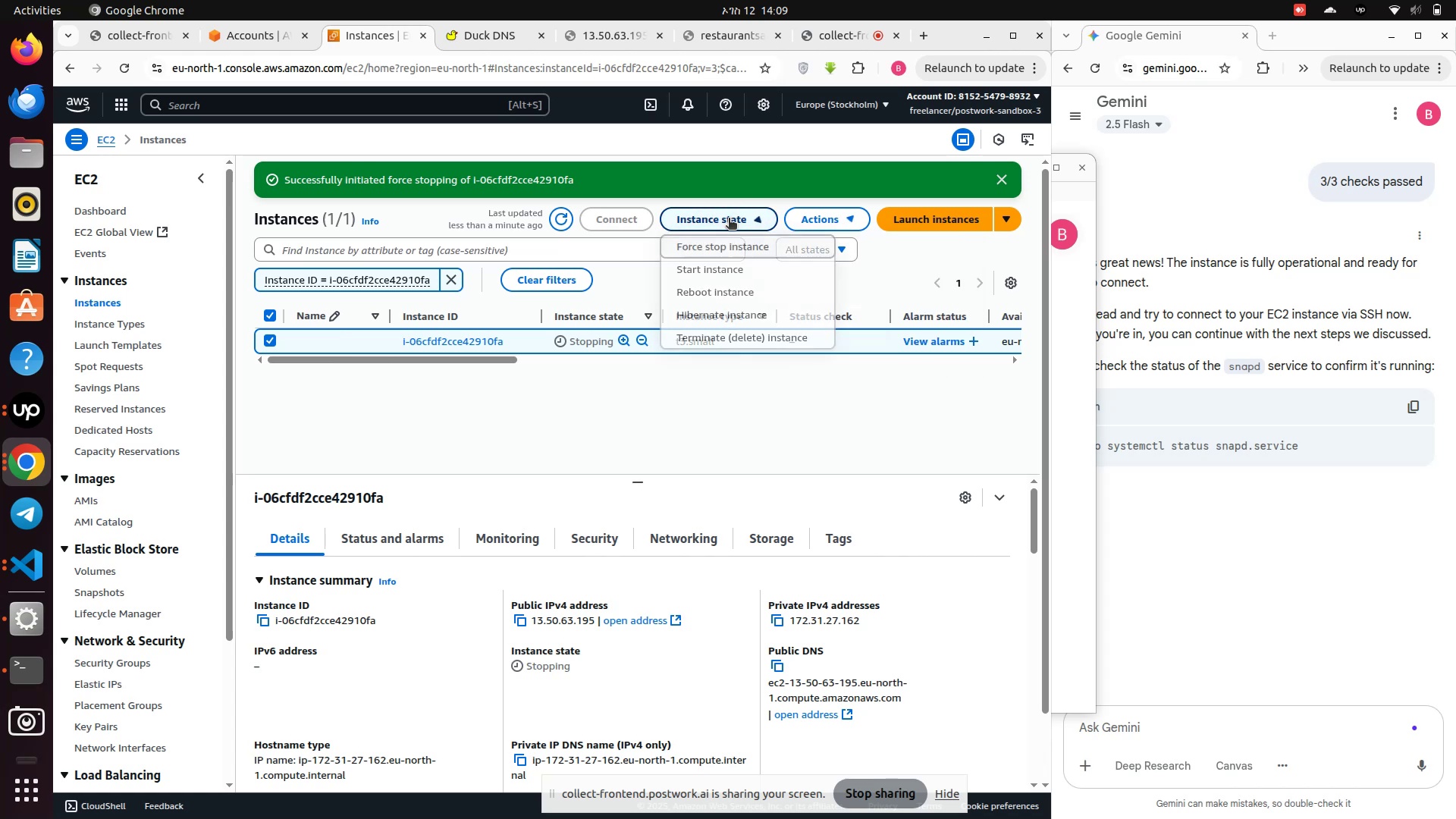 
left_click([729, 219])
 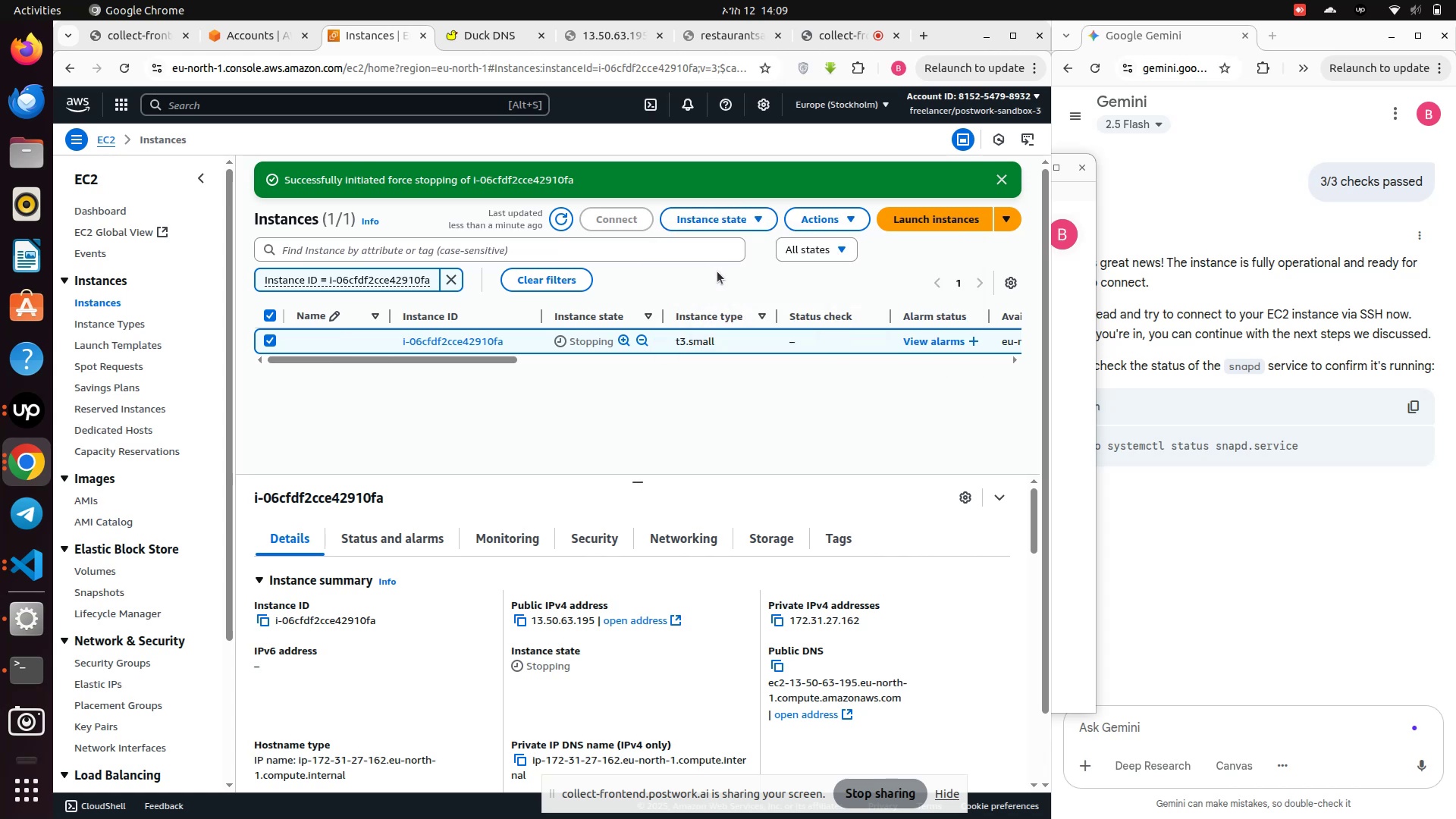 
left_click([709, 271])
 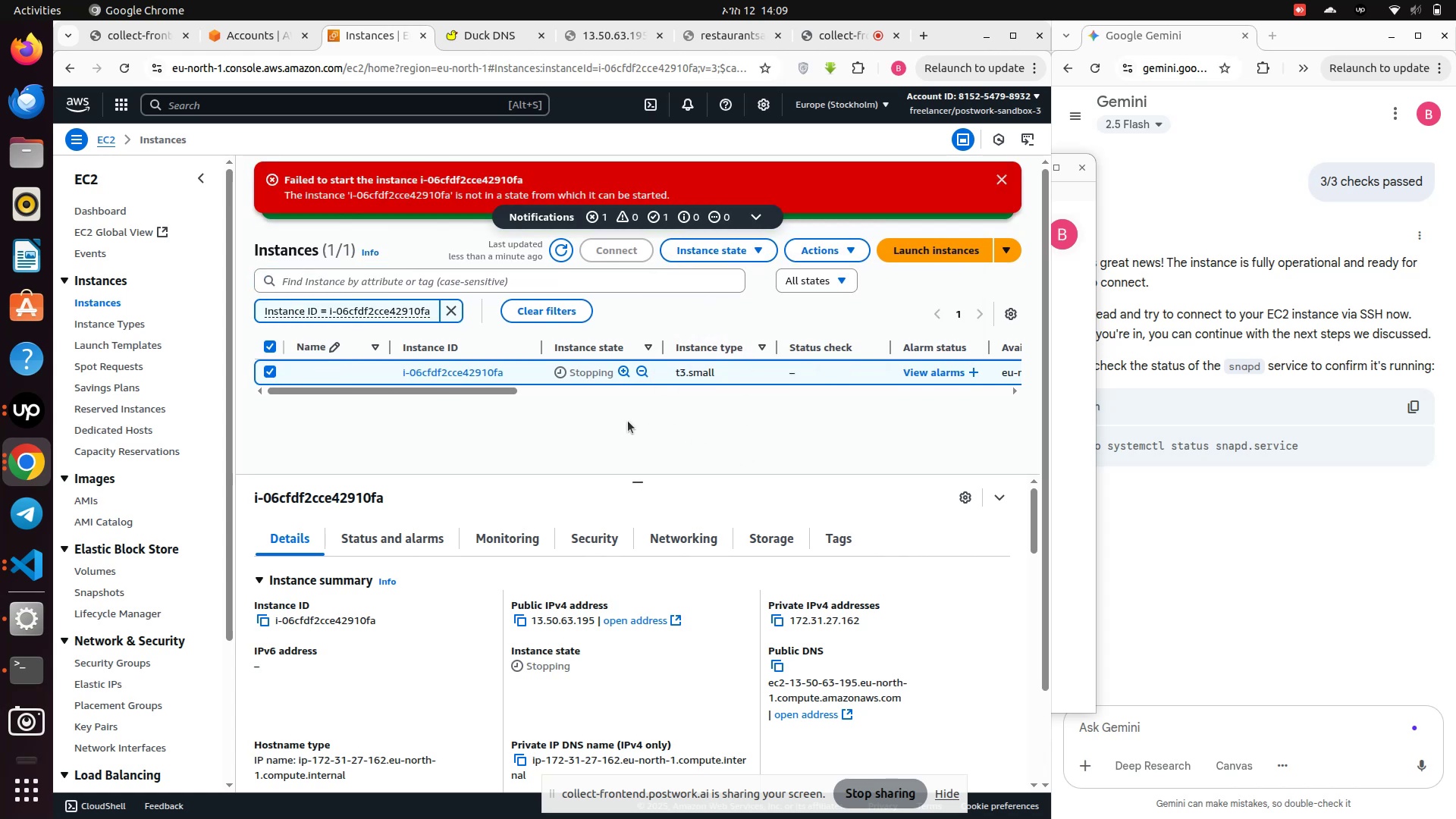 
left_click([628, 421])
 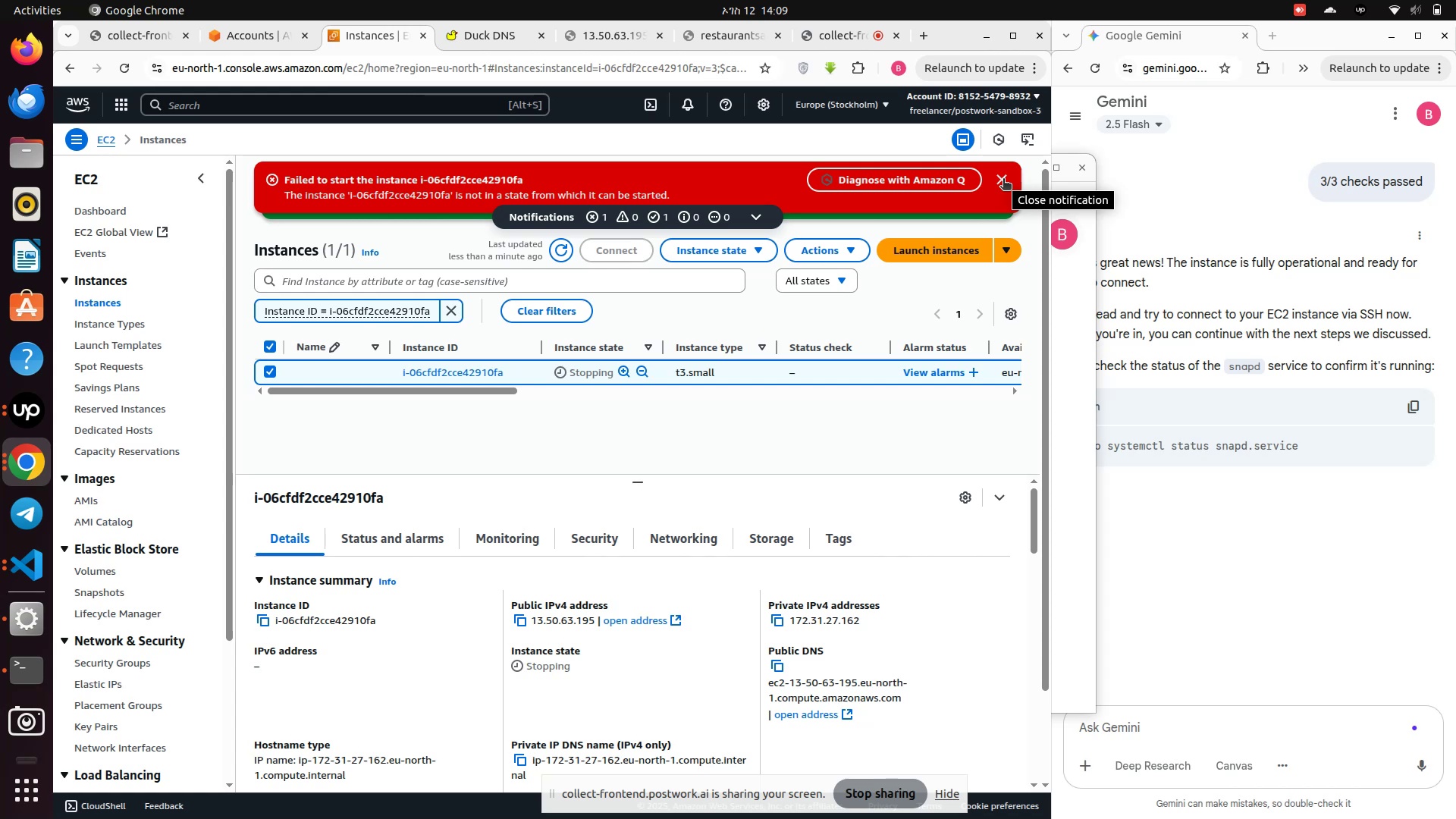 
wait(7.13)
 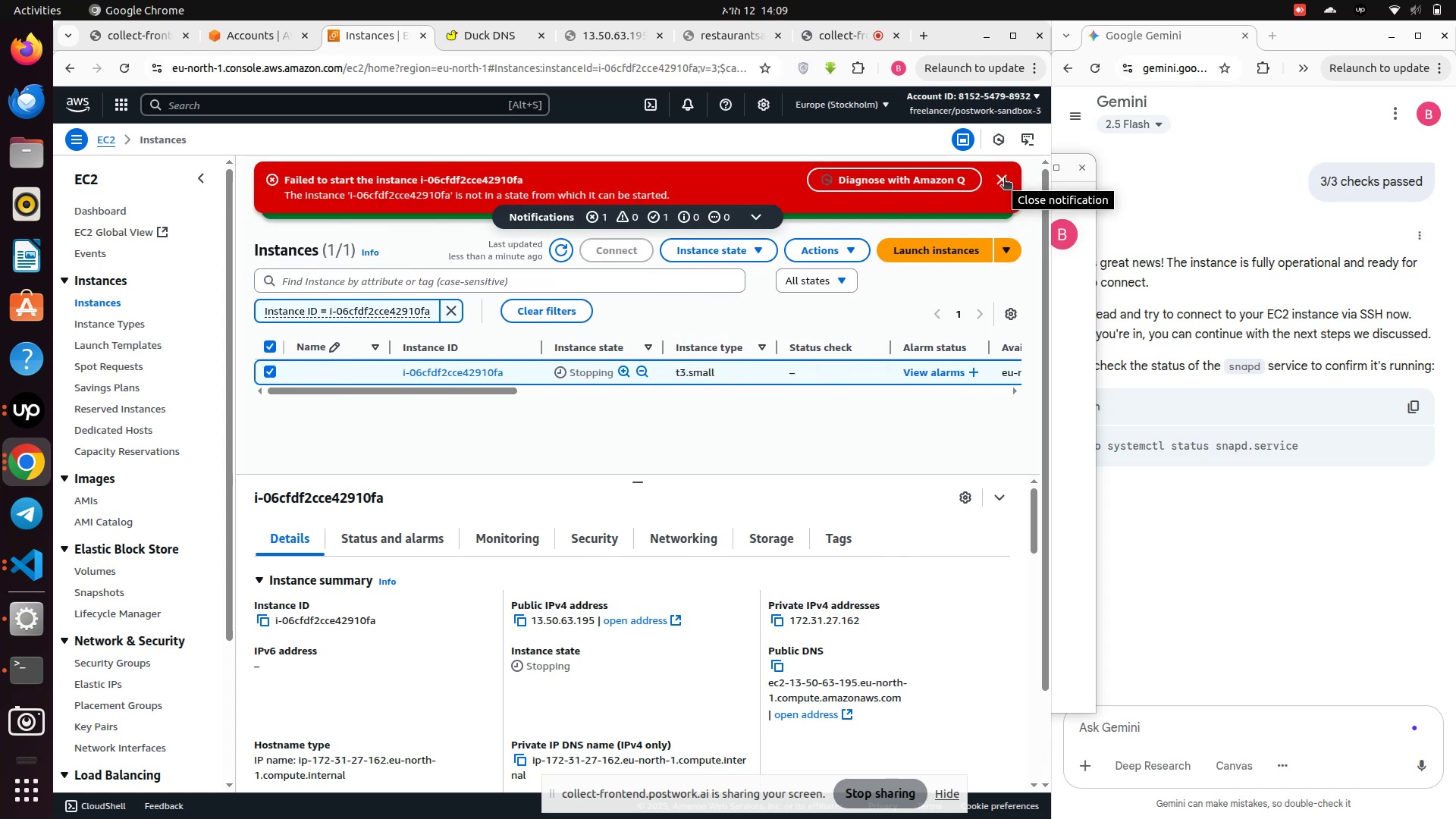 
left_click([1003, 180])
 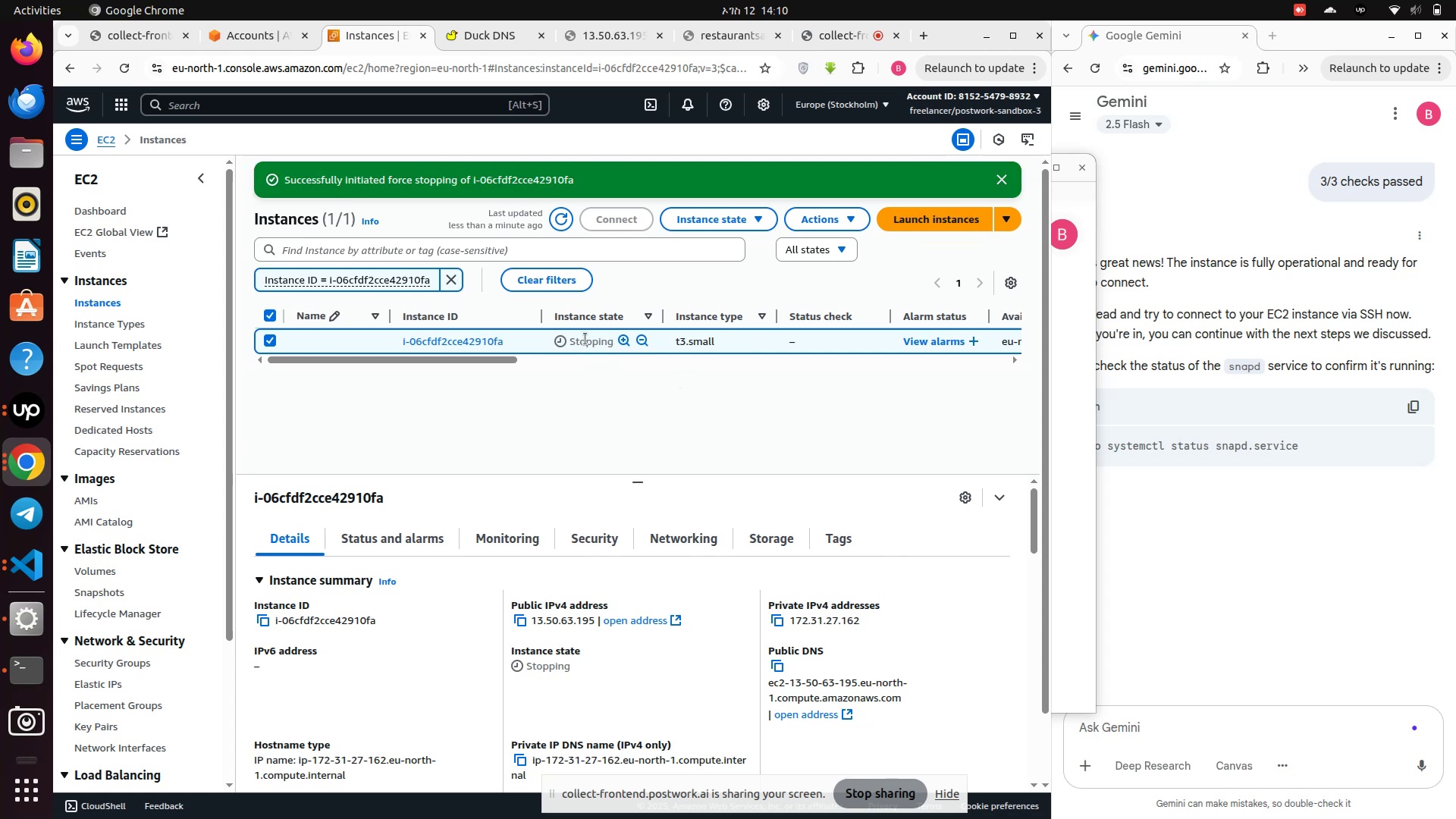 
left_click([584, 340])
 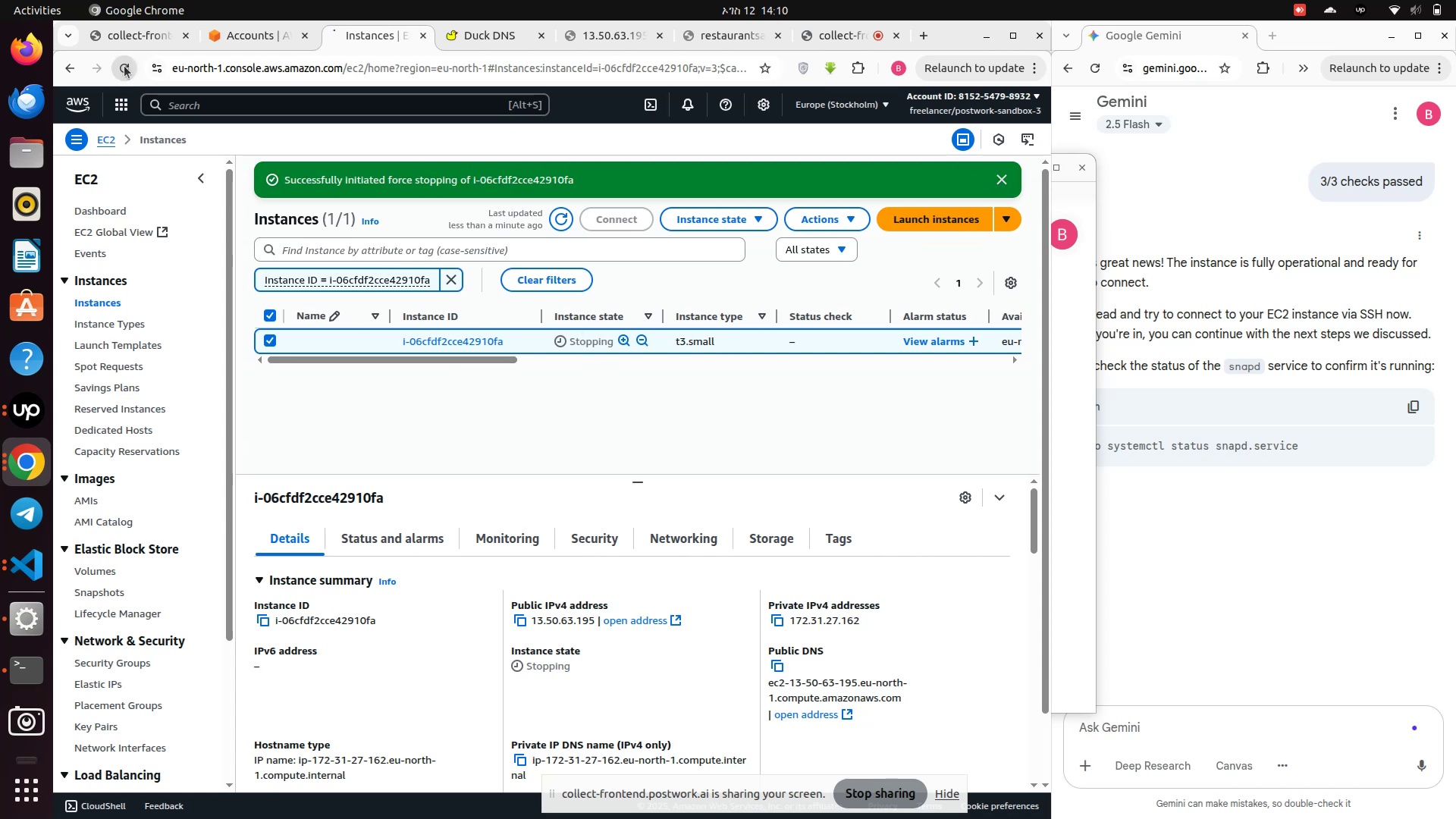 
left_click([116, 65])
 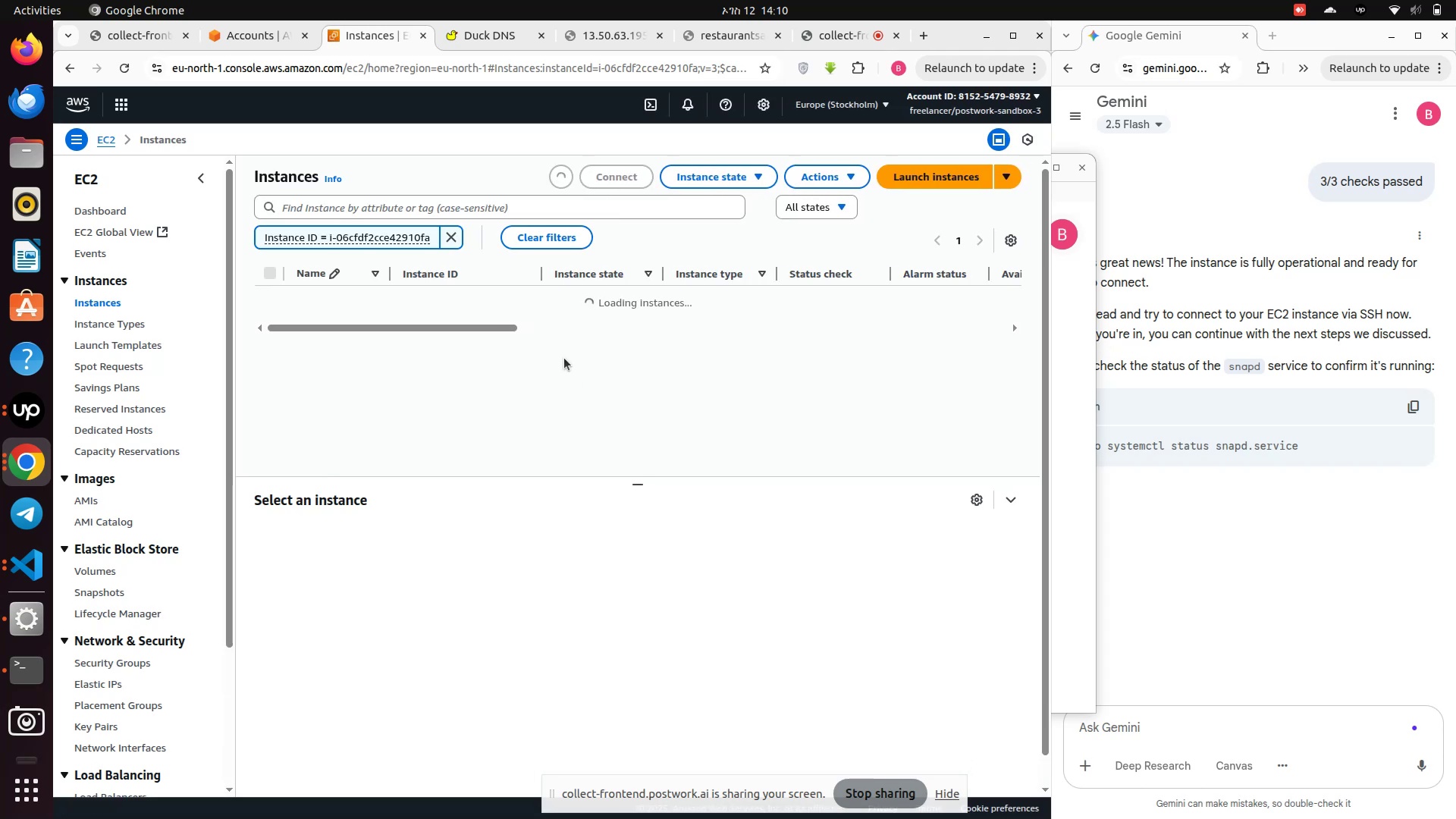 
wait(13.85)
 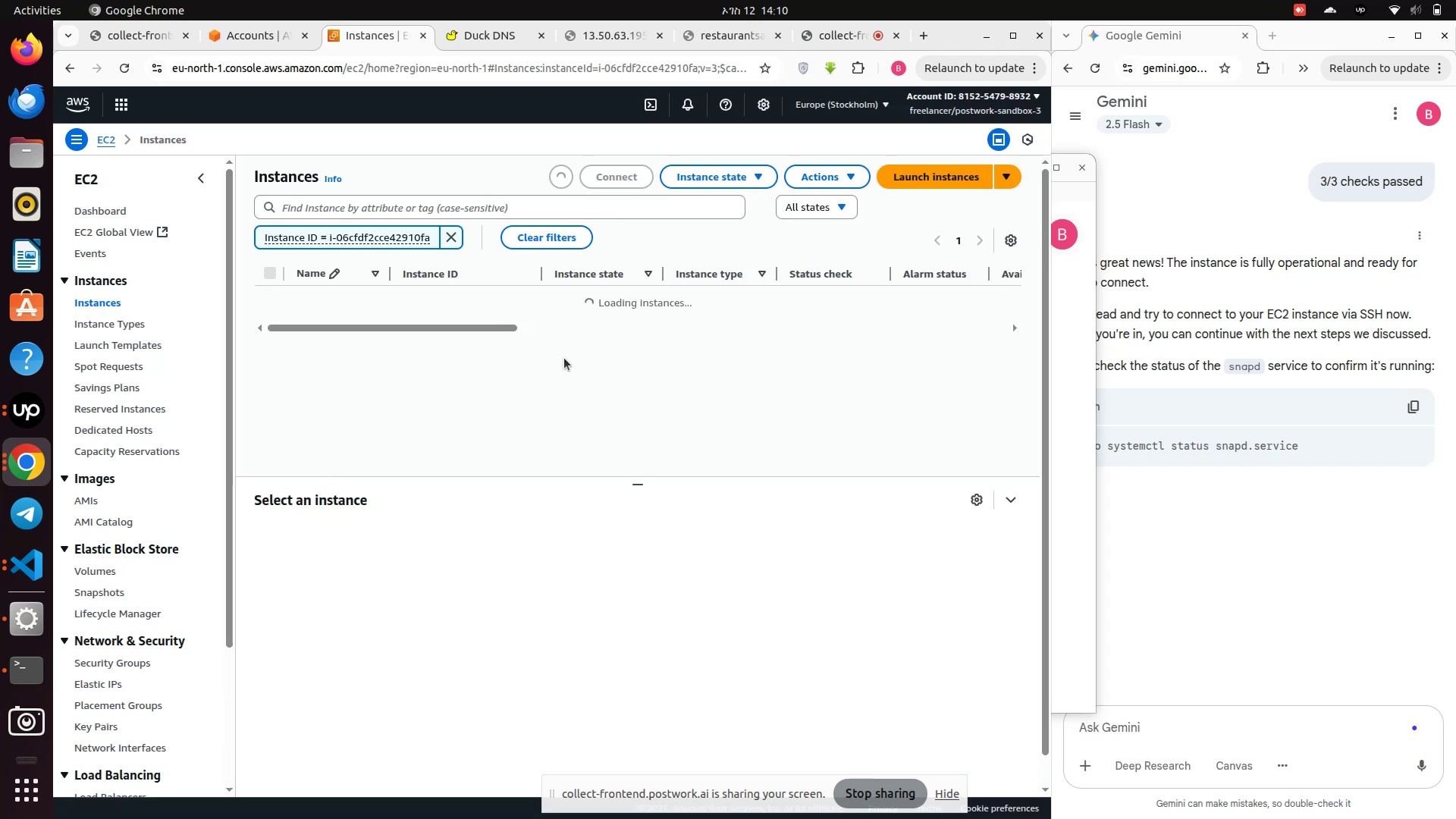 
left_click([430, 300])
 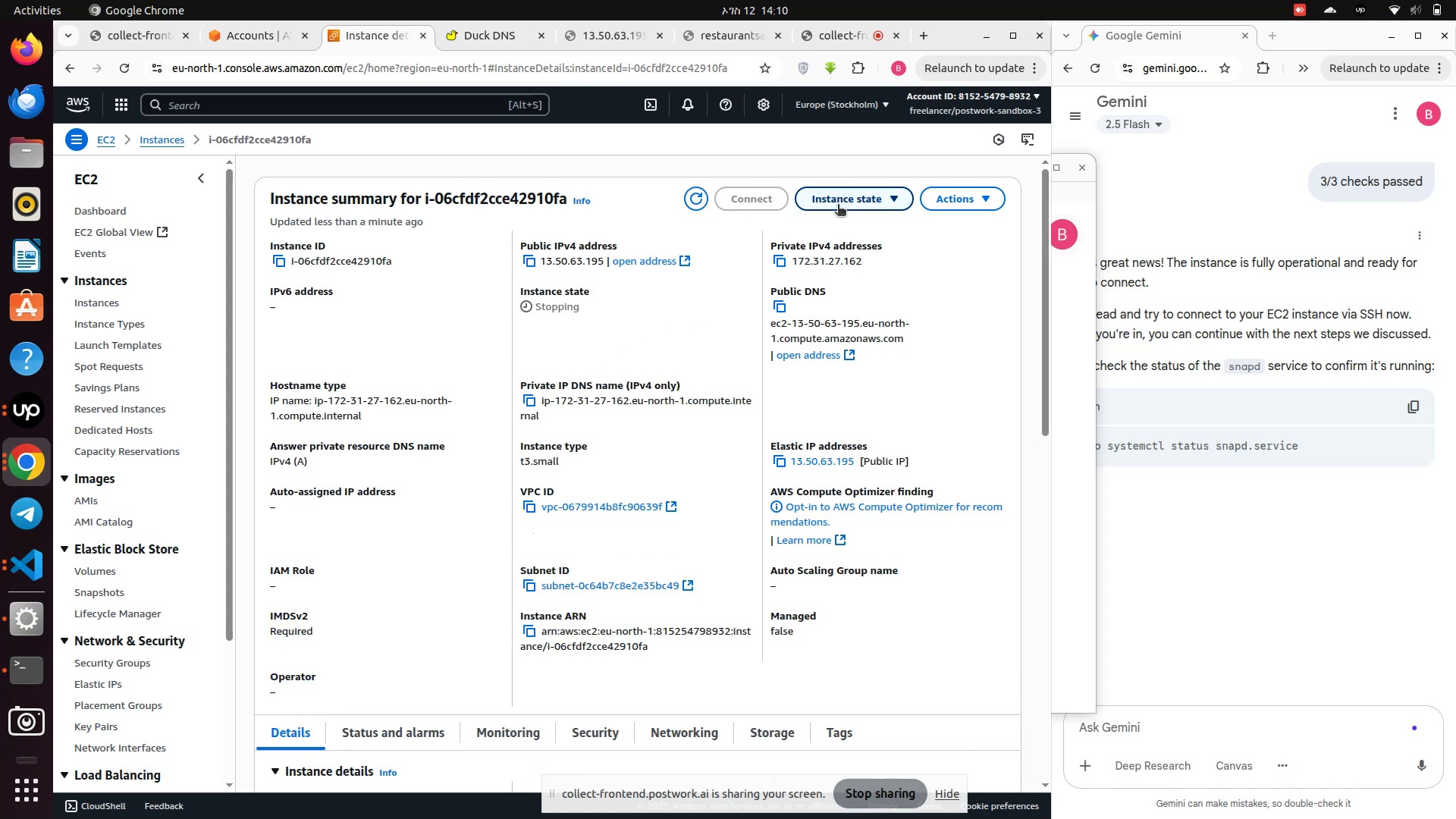 
left_click([837, 207])
 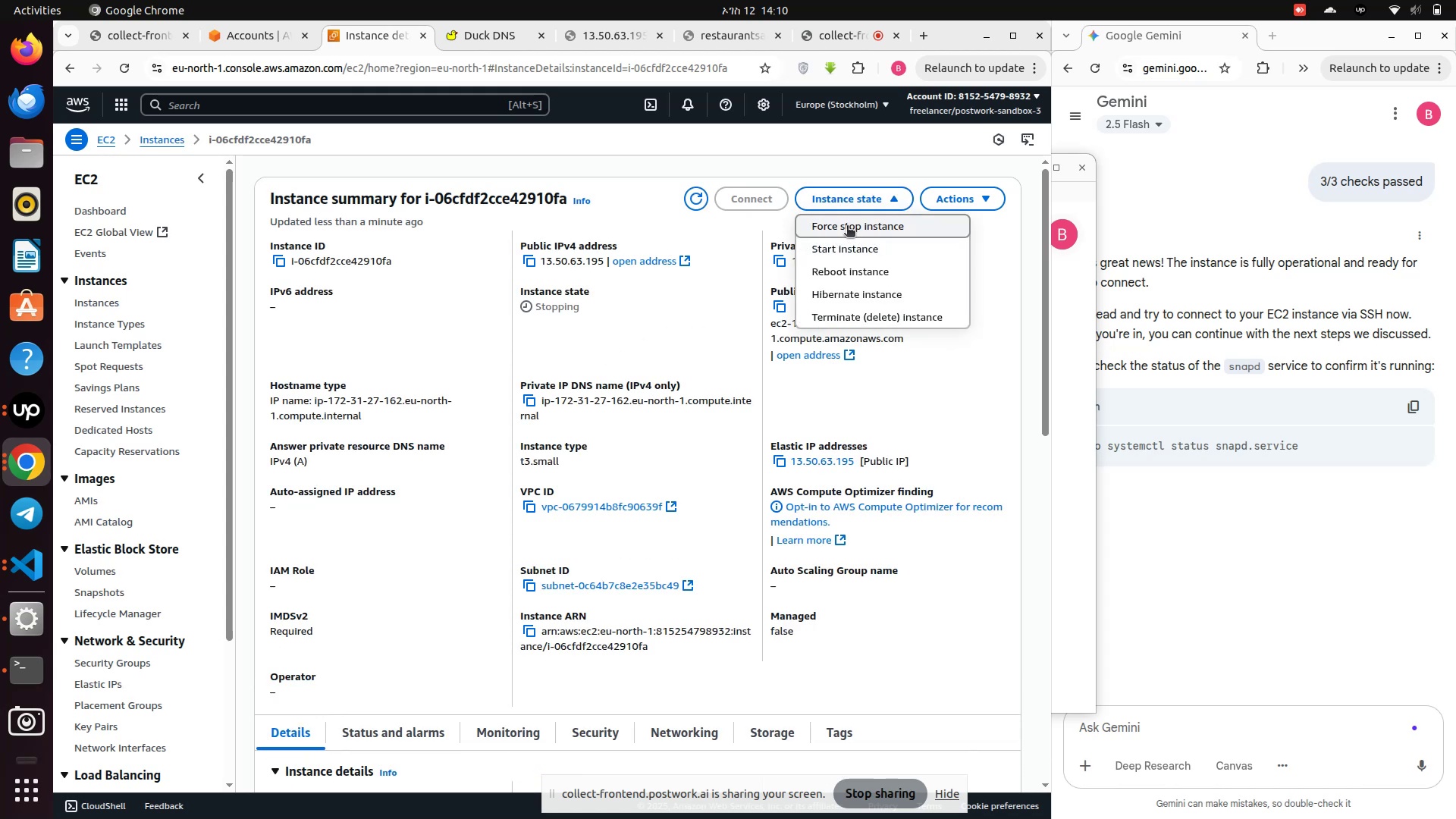 
left_click([847, 227])
 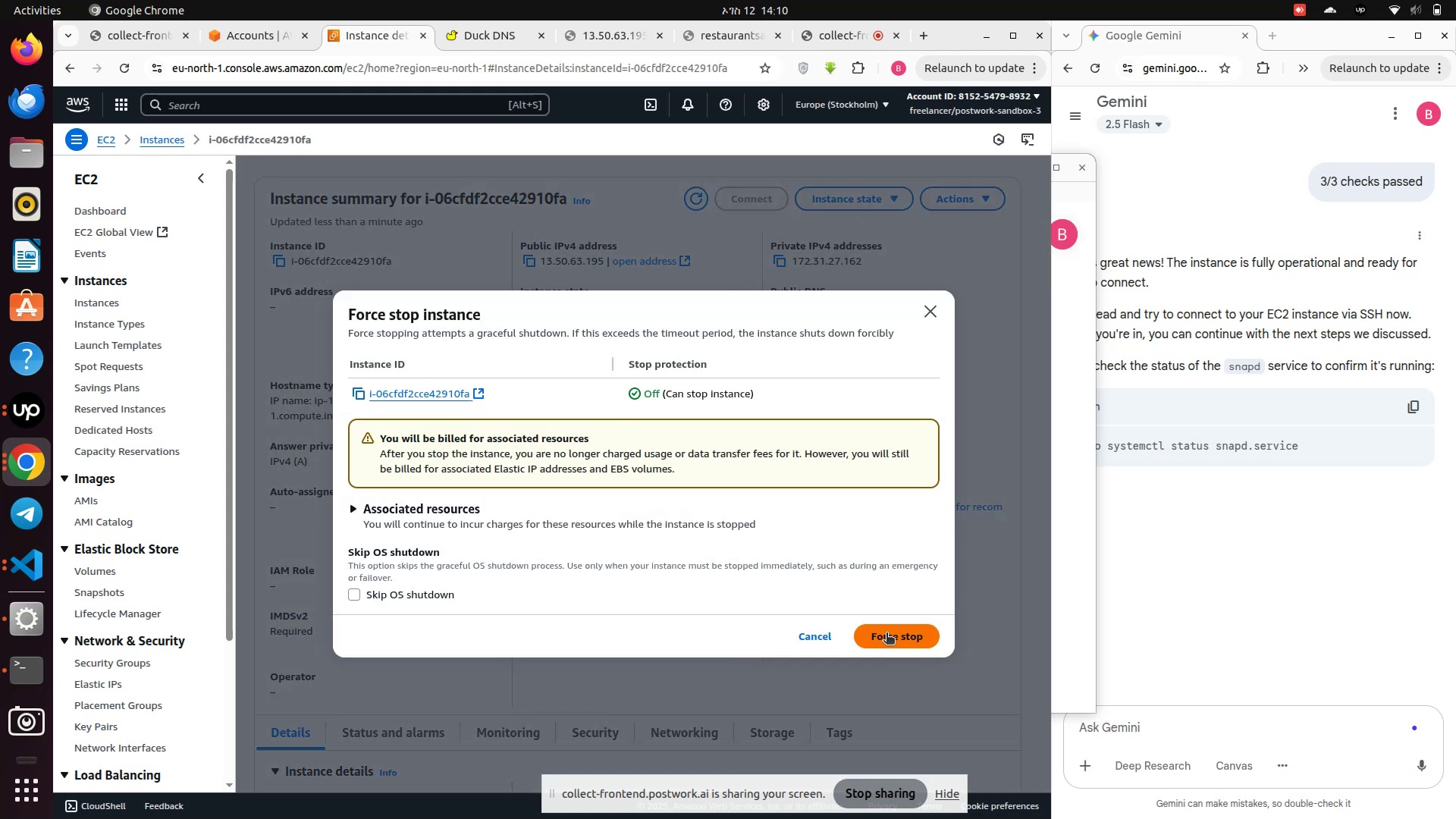 
left_click([886, 634])
 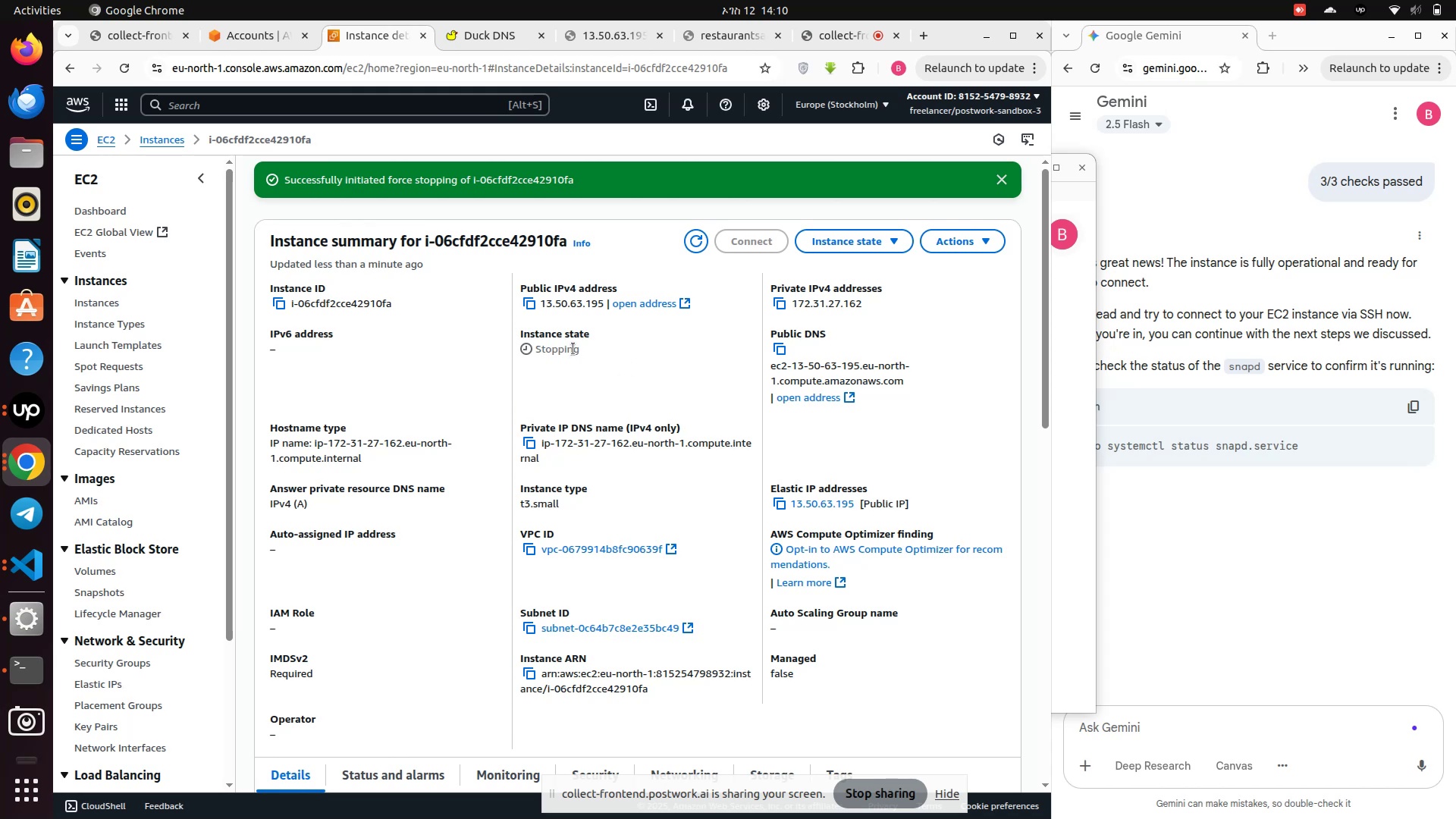 
wait(7.29)
 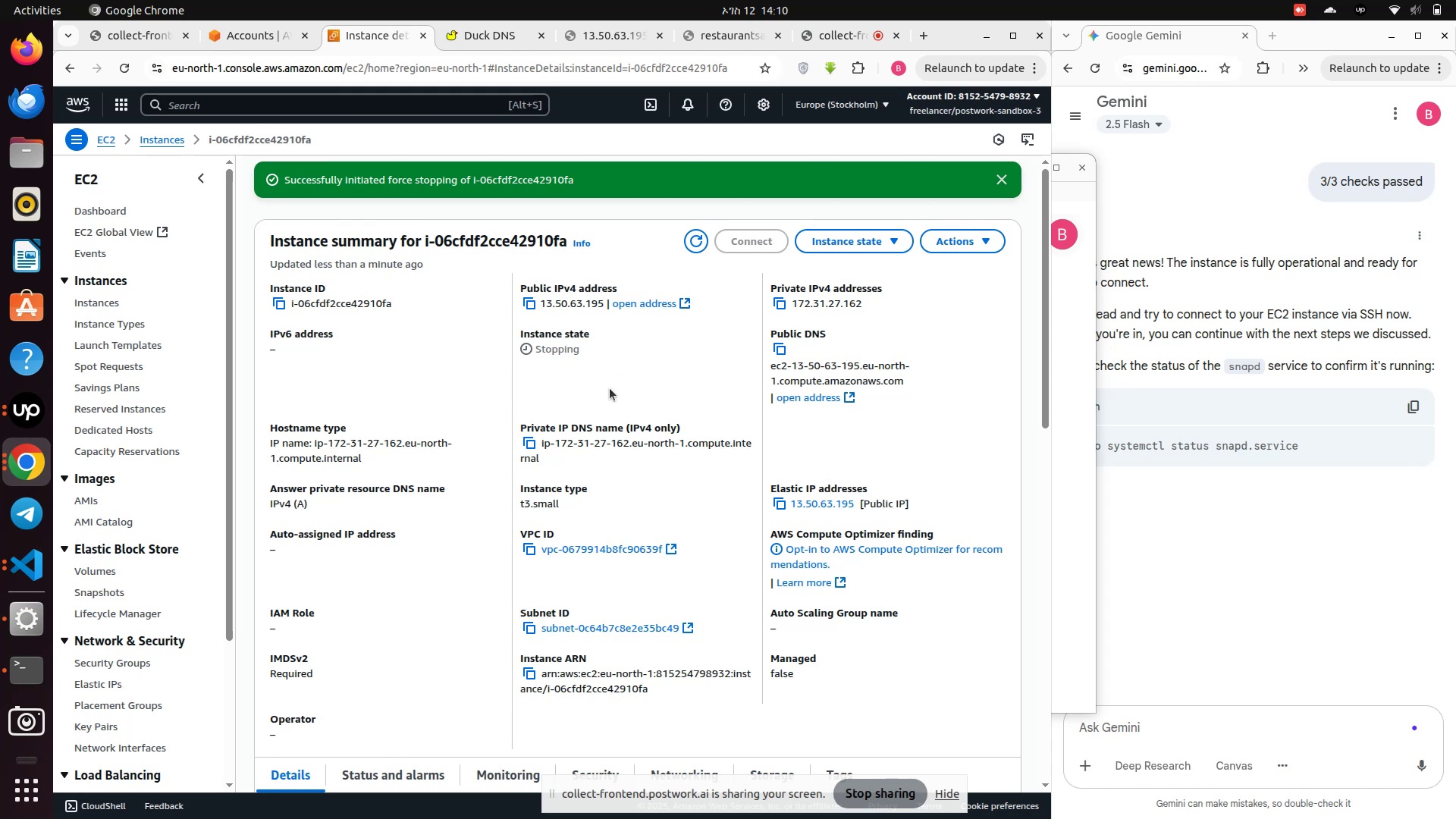 
left_click([551, 349])
 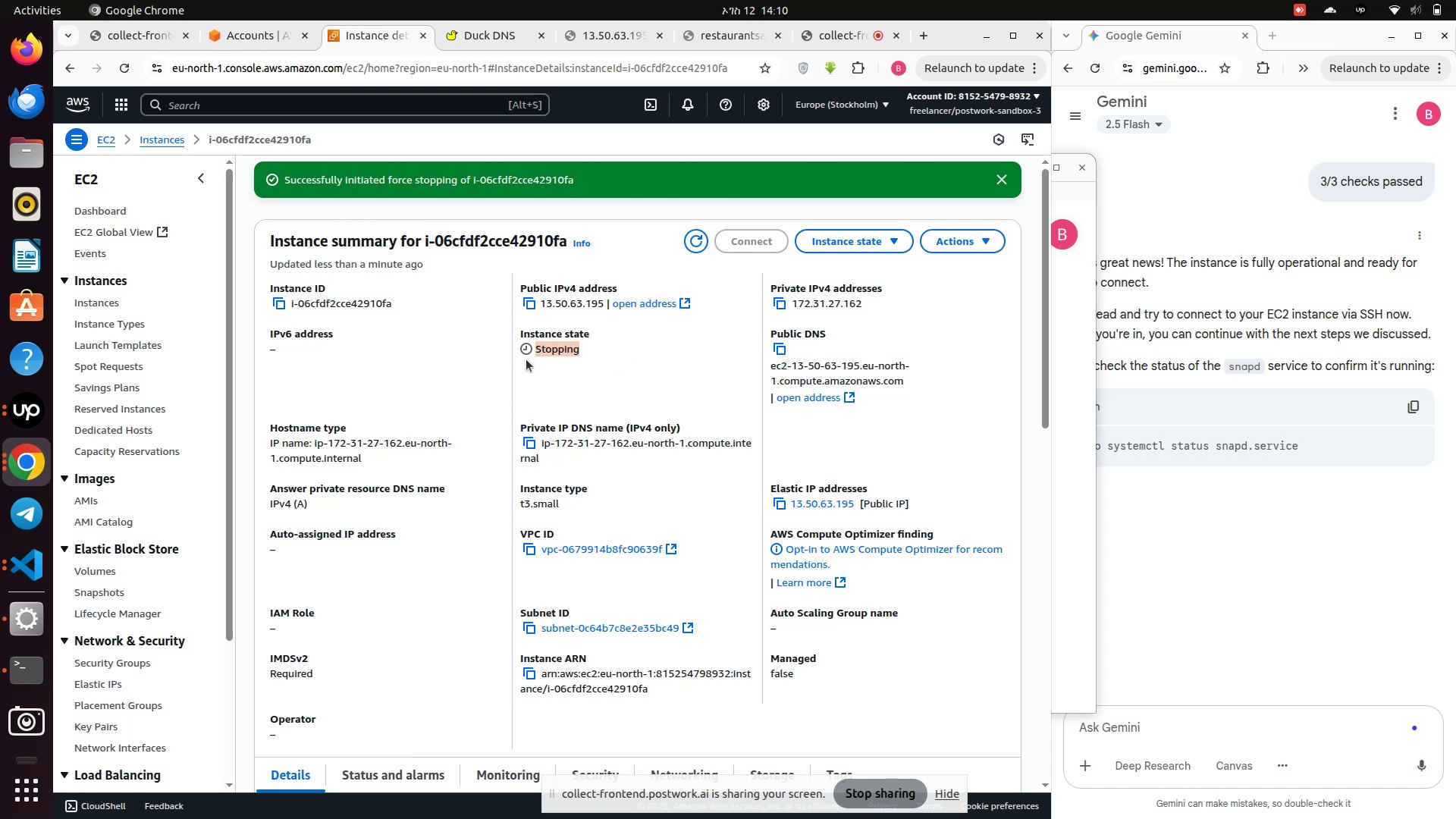 
left_click([551, 349])
 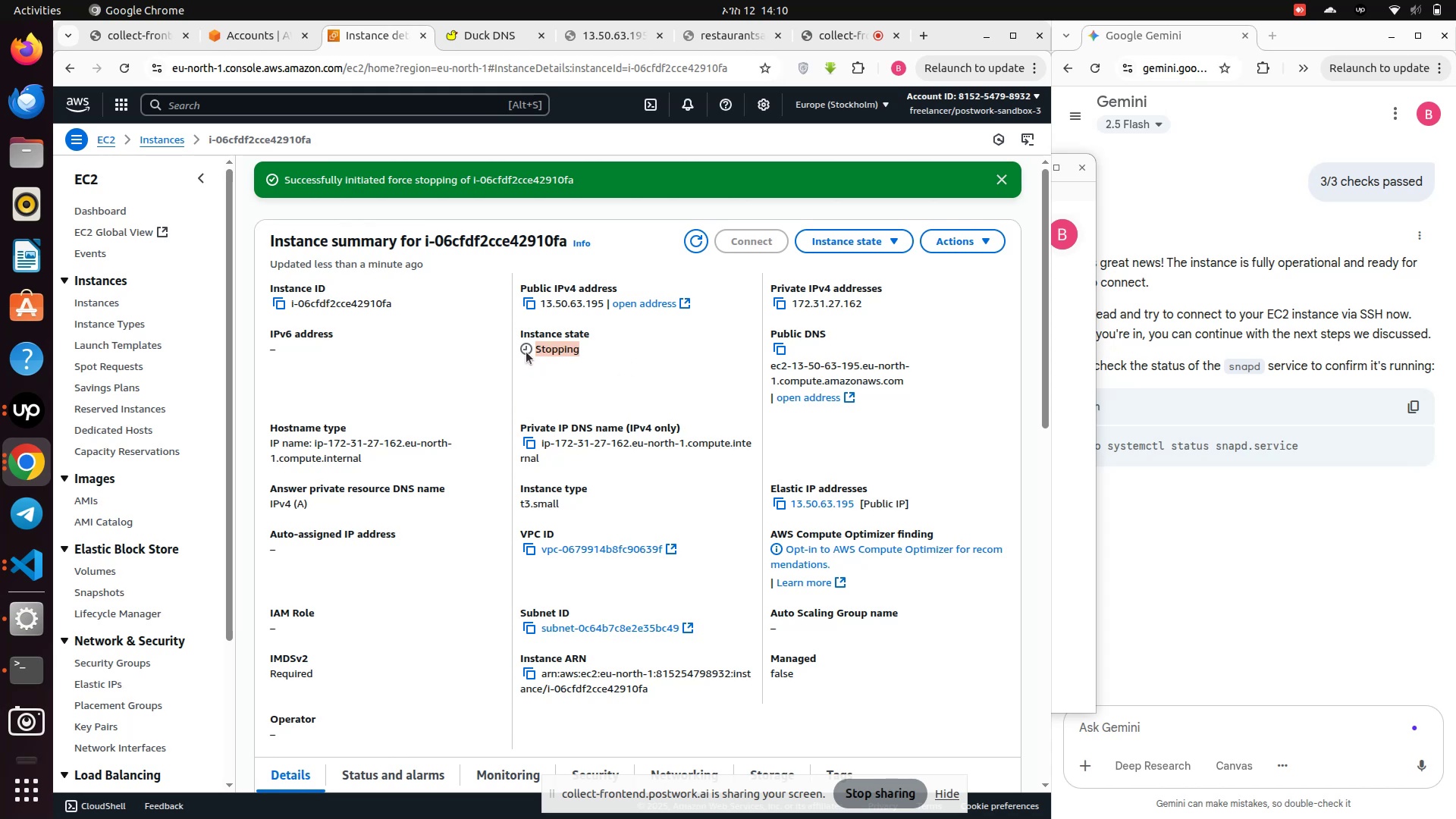 
left_click([526, 352])
 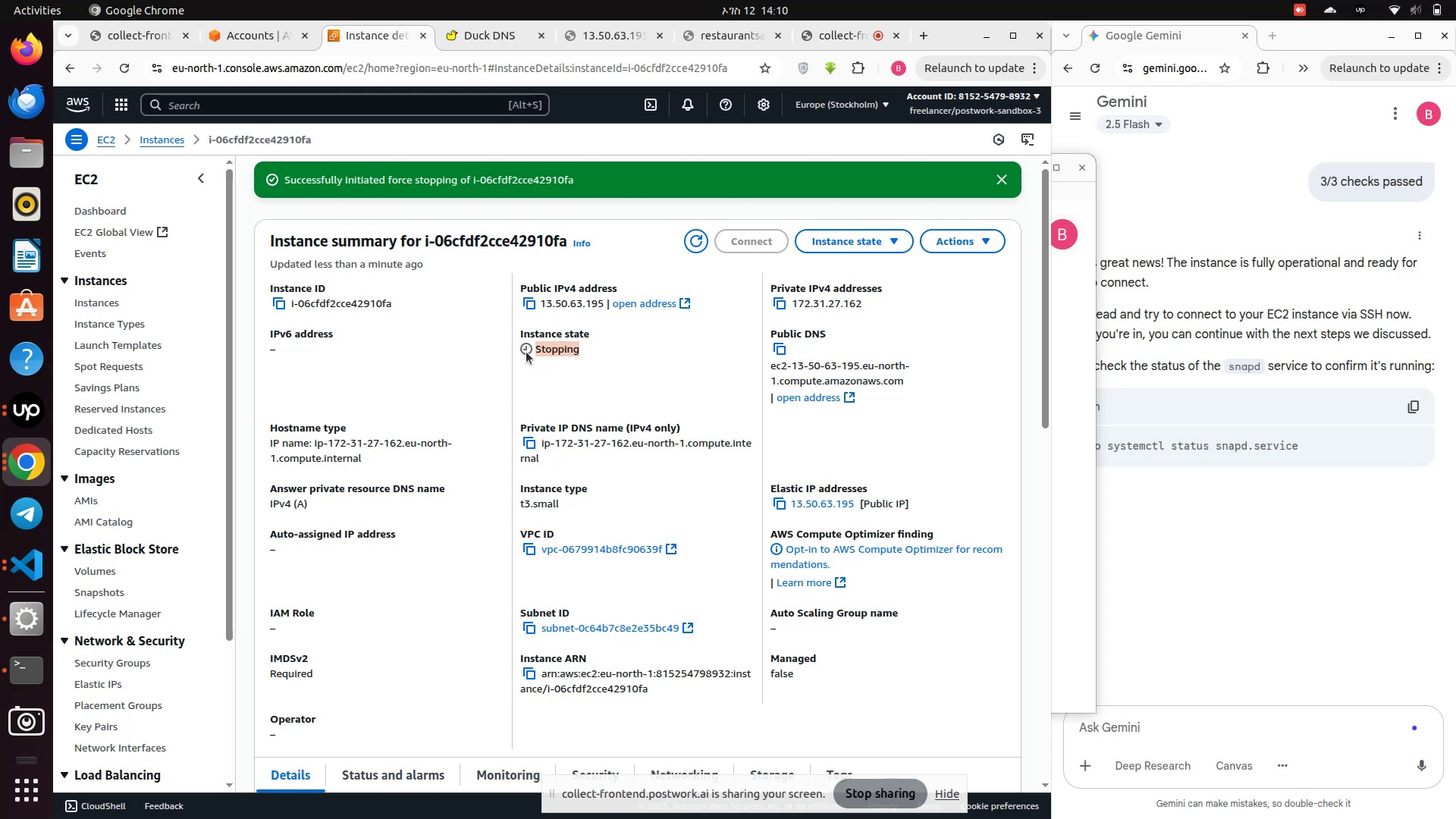 
left_click([526, 352])
 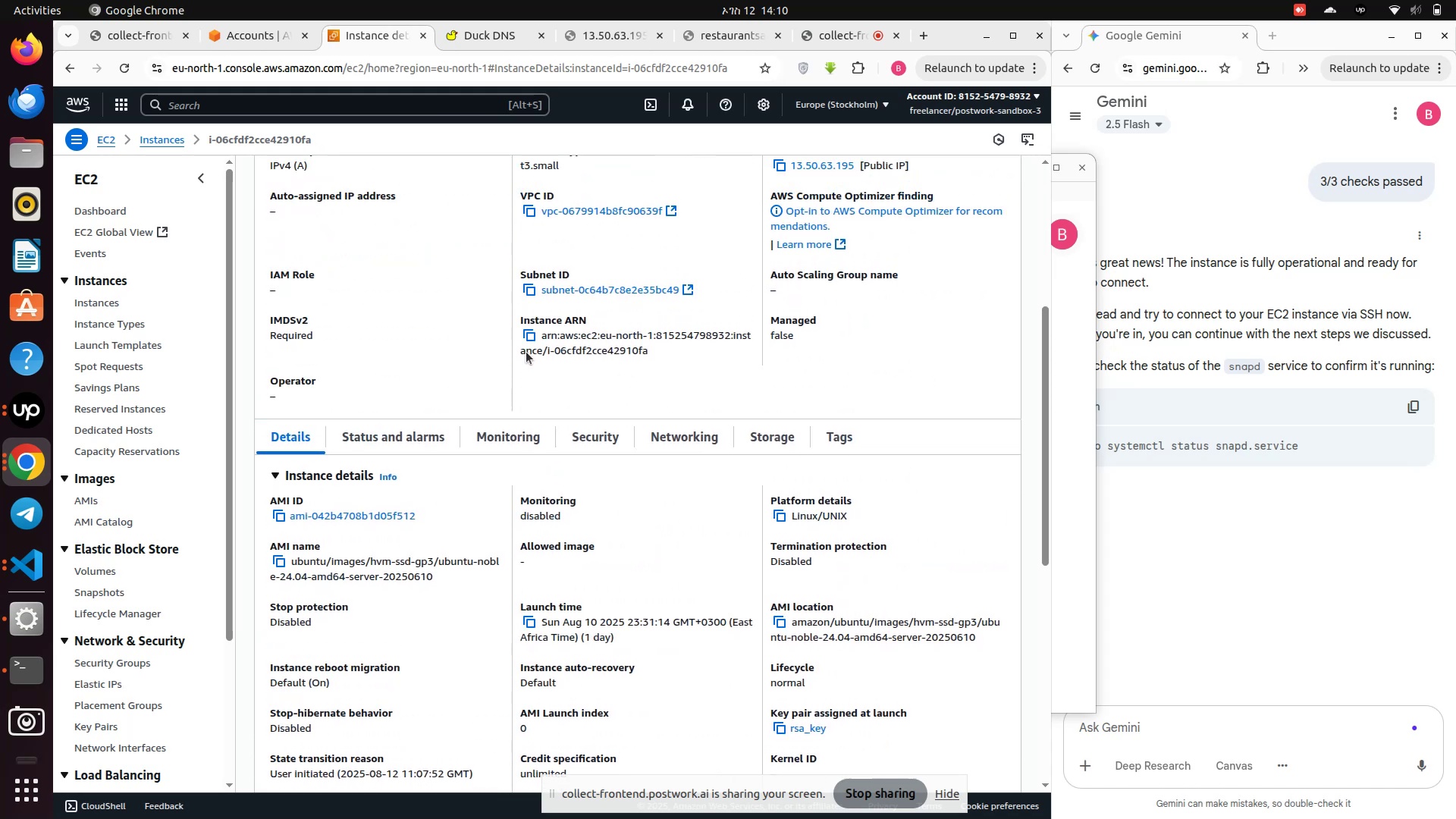 
scroll: coordinate [526, 352], scroll_direction: down, amount: 16.0
 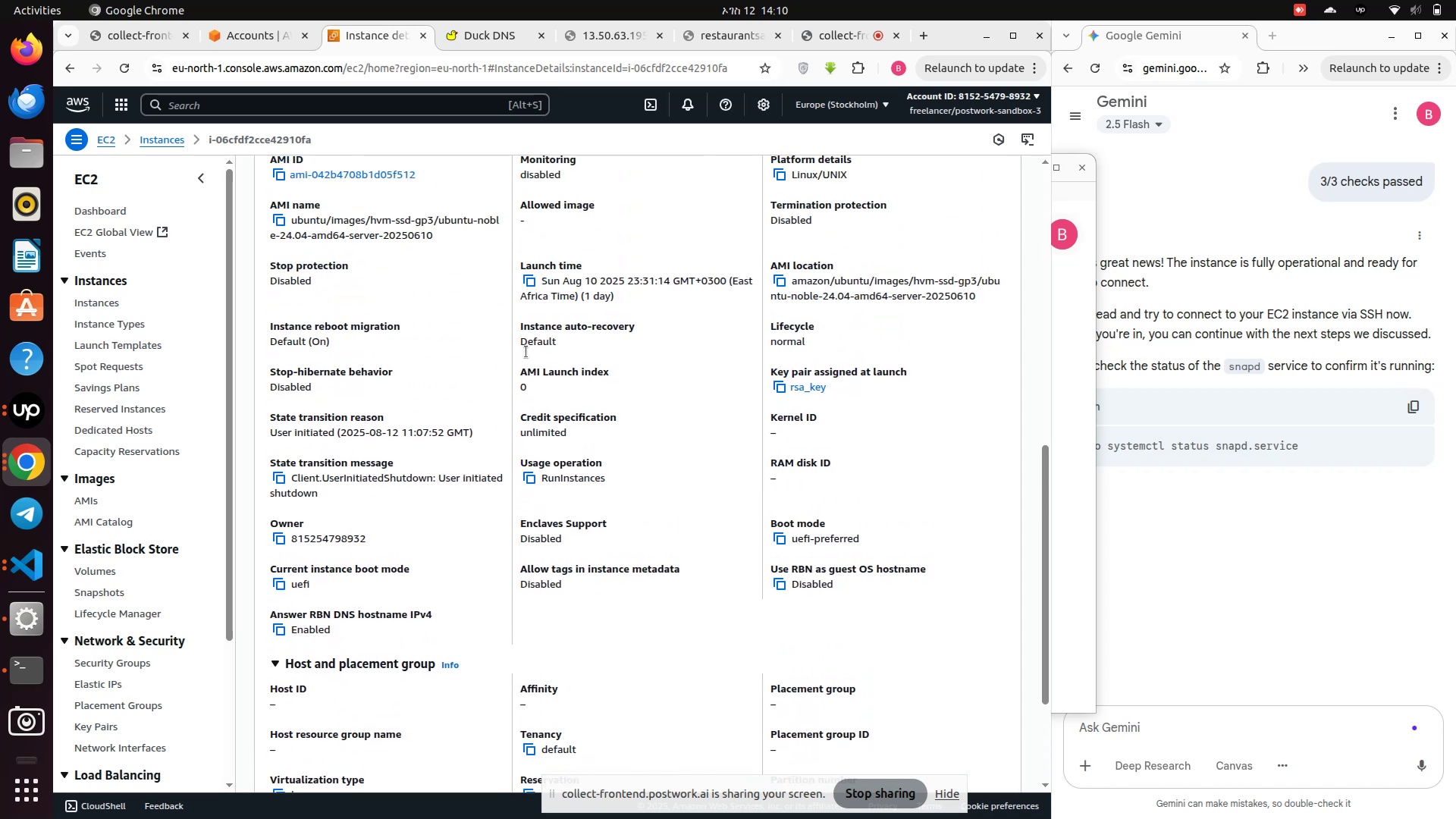 
scroll: coordinate [526, 352], scroll_direction: up, amount: 2.0
 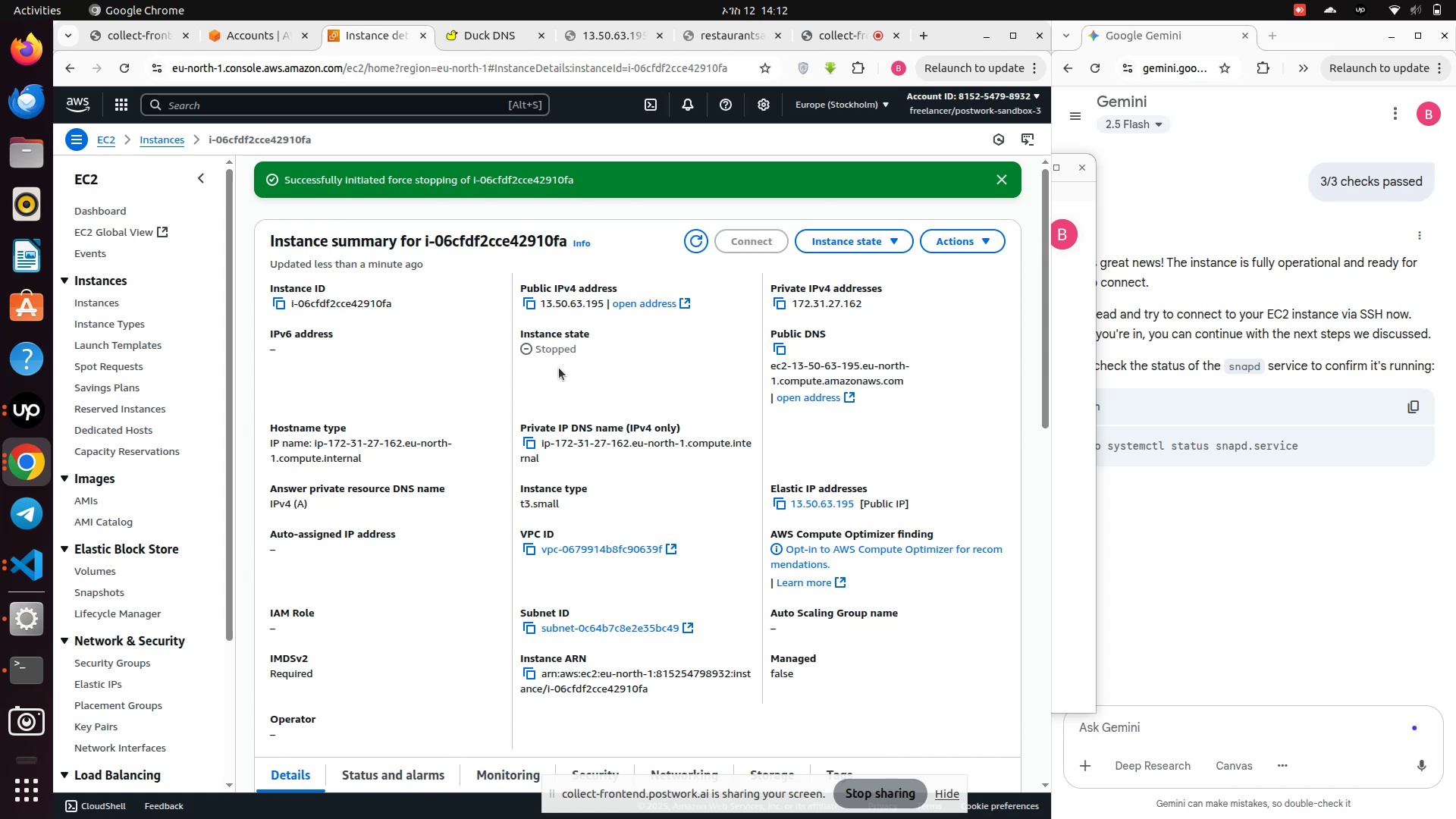 
wait(123.35)
 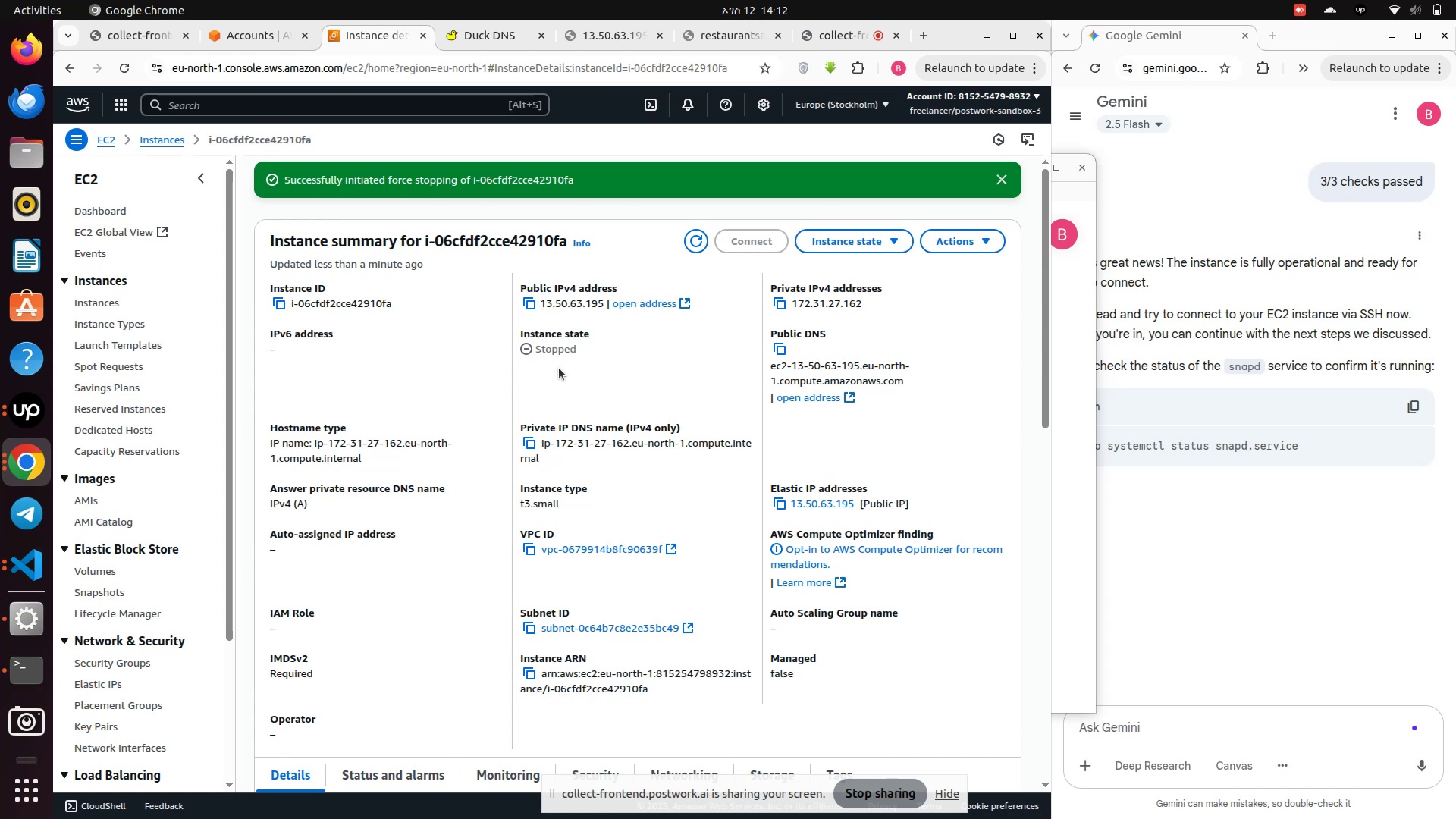 
left_click([840, 243])
 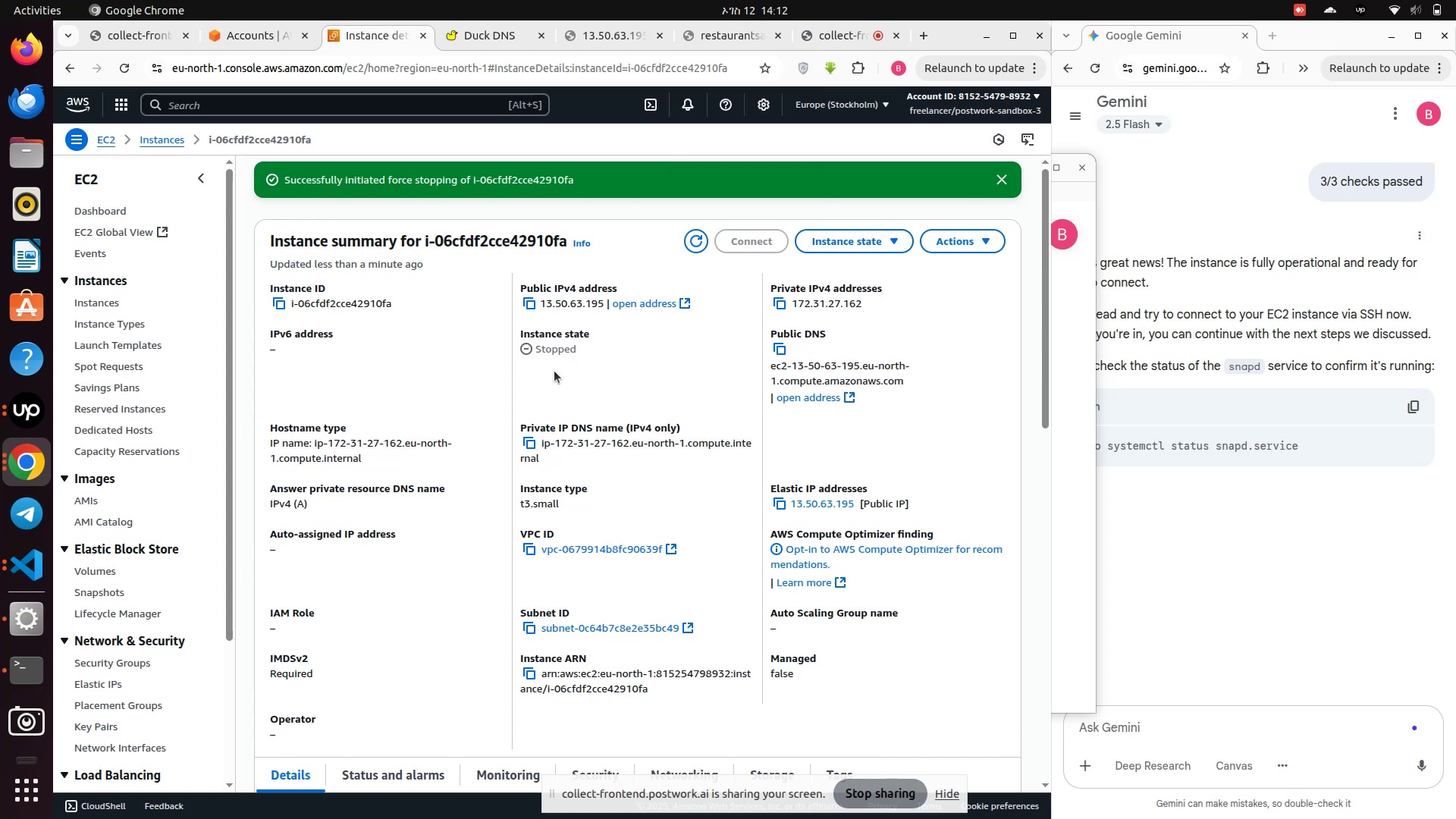 
left_click([841, 292])
 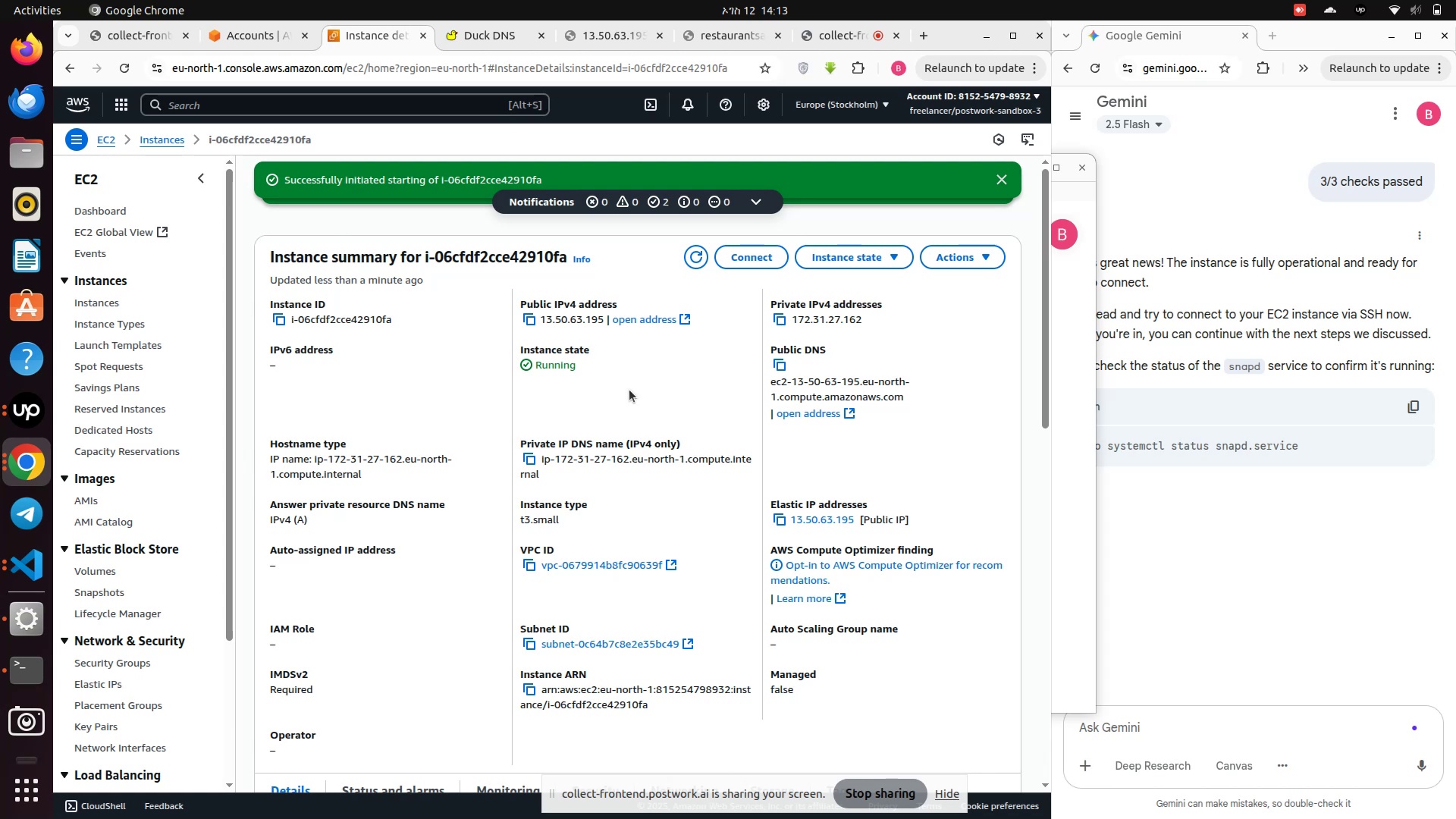 
wait(28.55)
 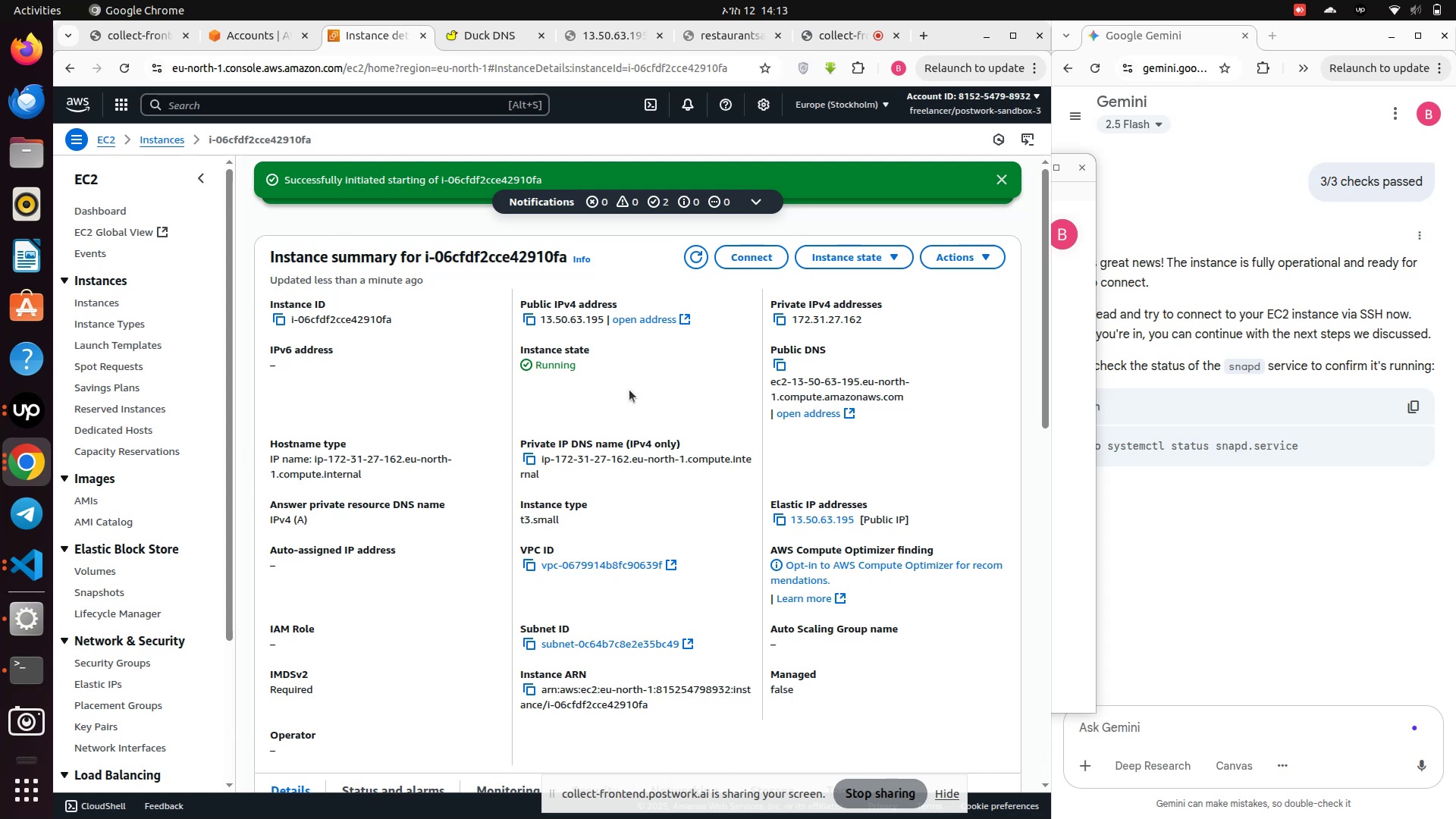 
left_click([736, 255])
 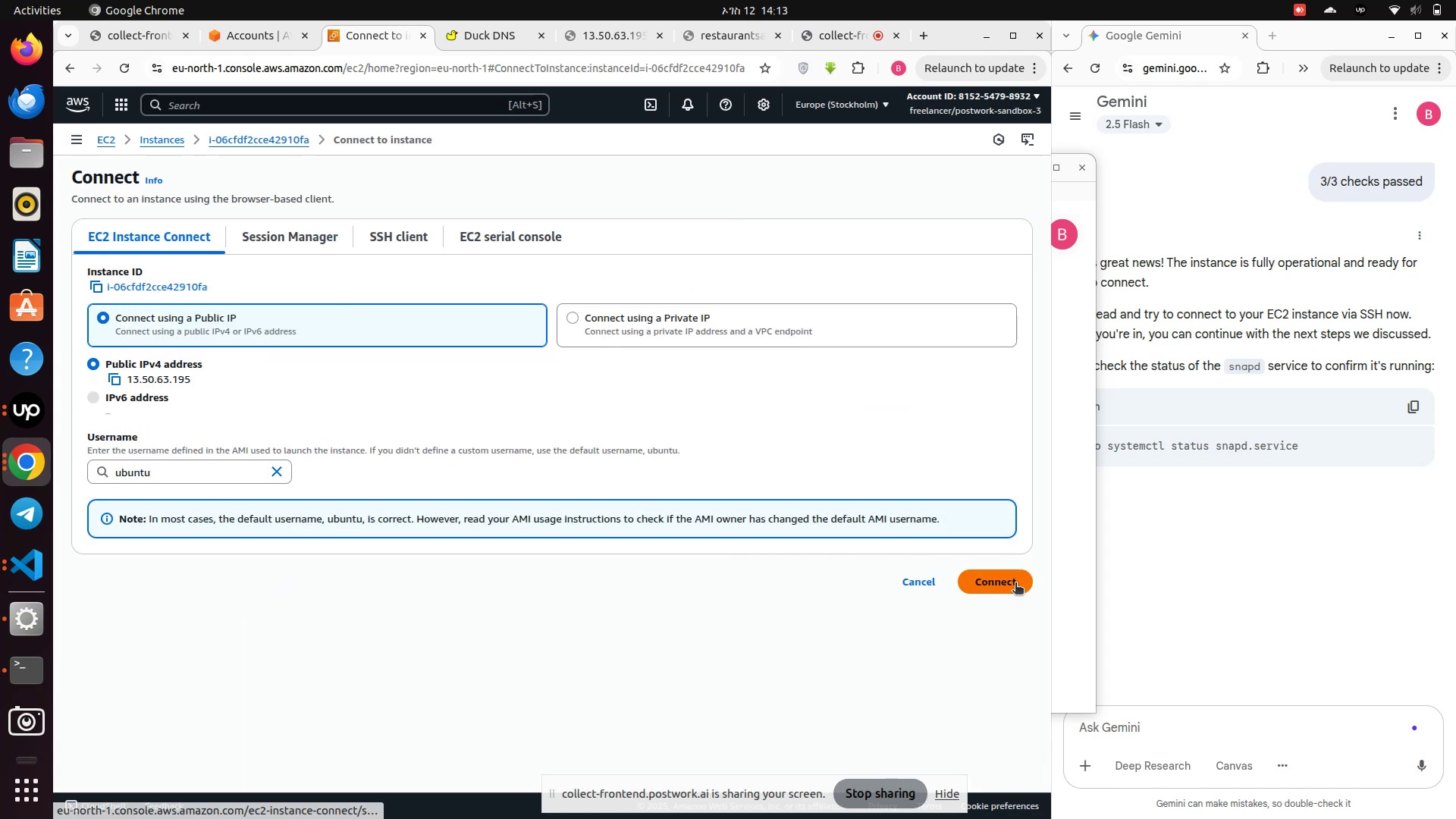 
left_click([1015, 584])
 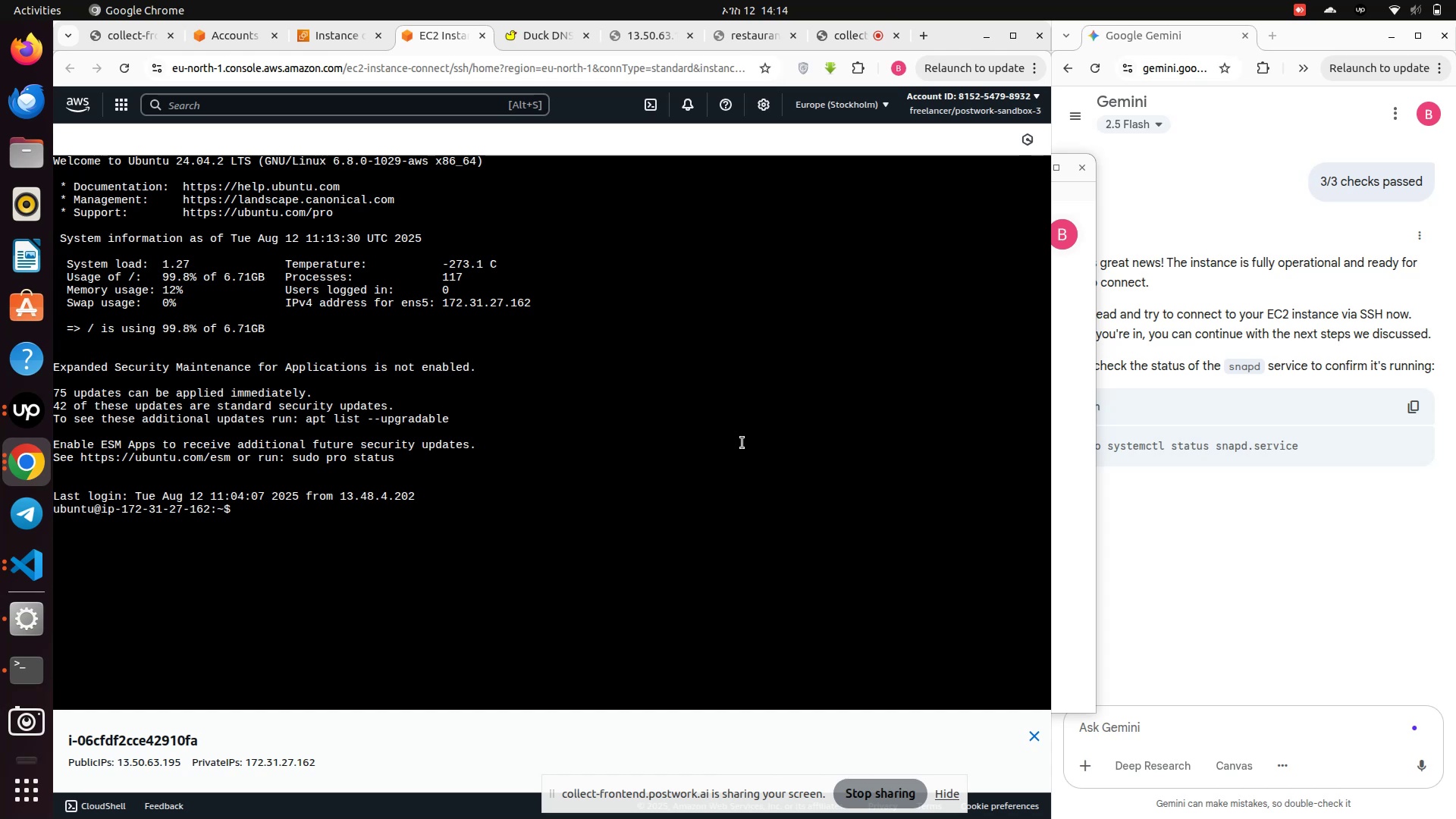 
wait(73.46)
 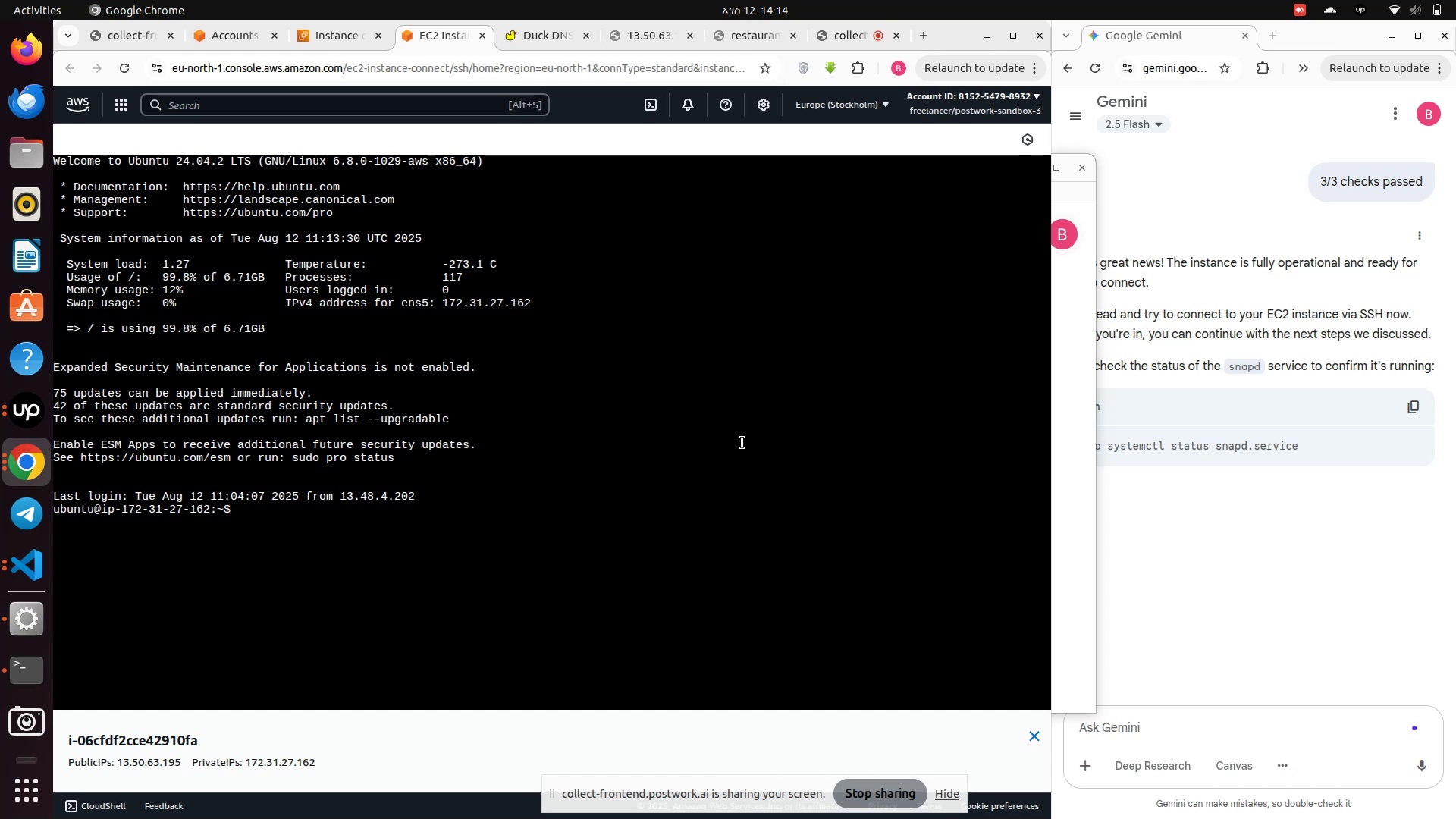 
left_click([358, 548])
 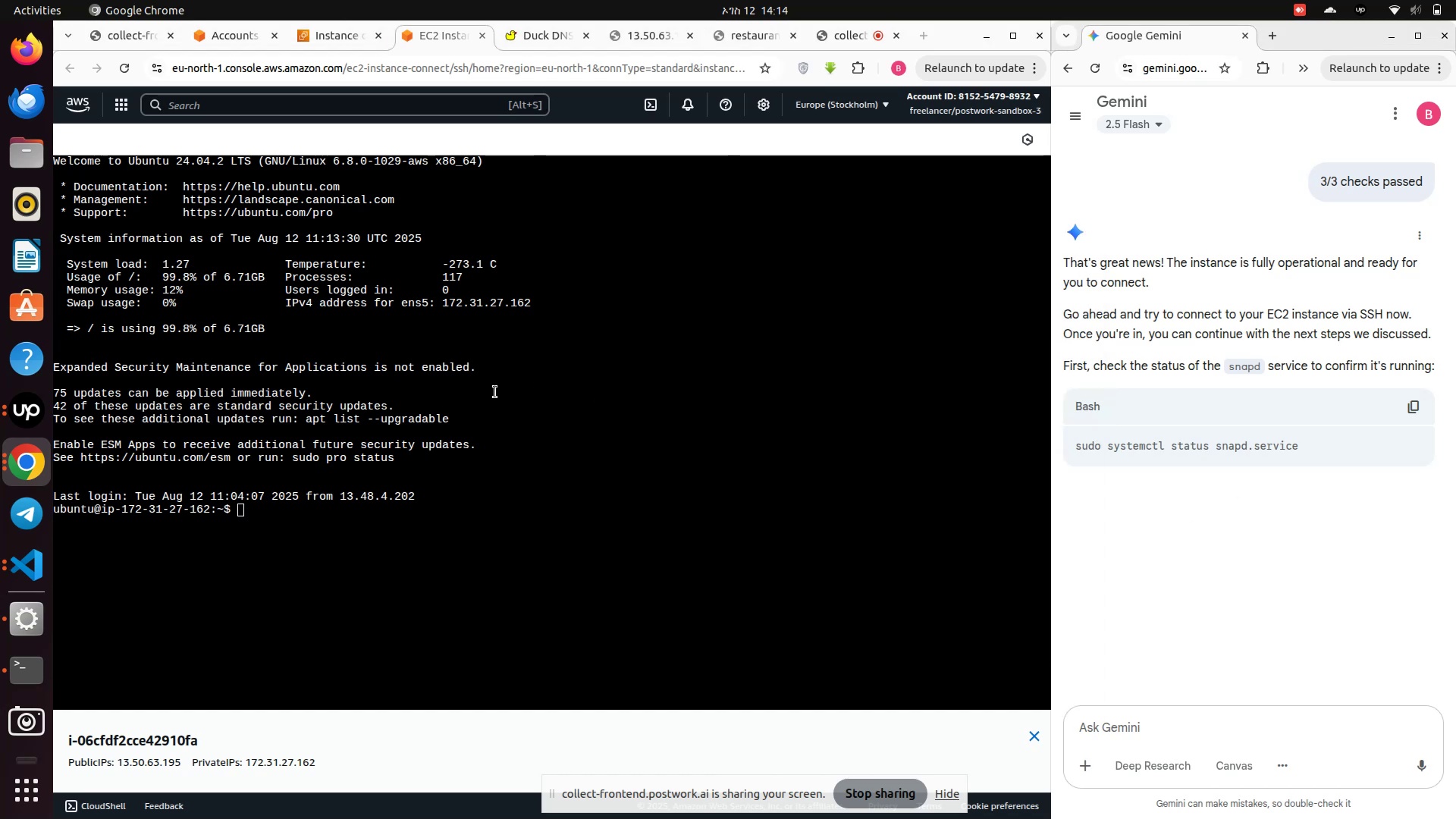 
left_click([1254, 513])
 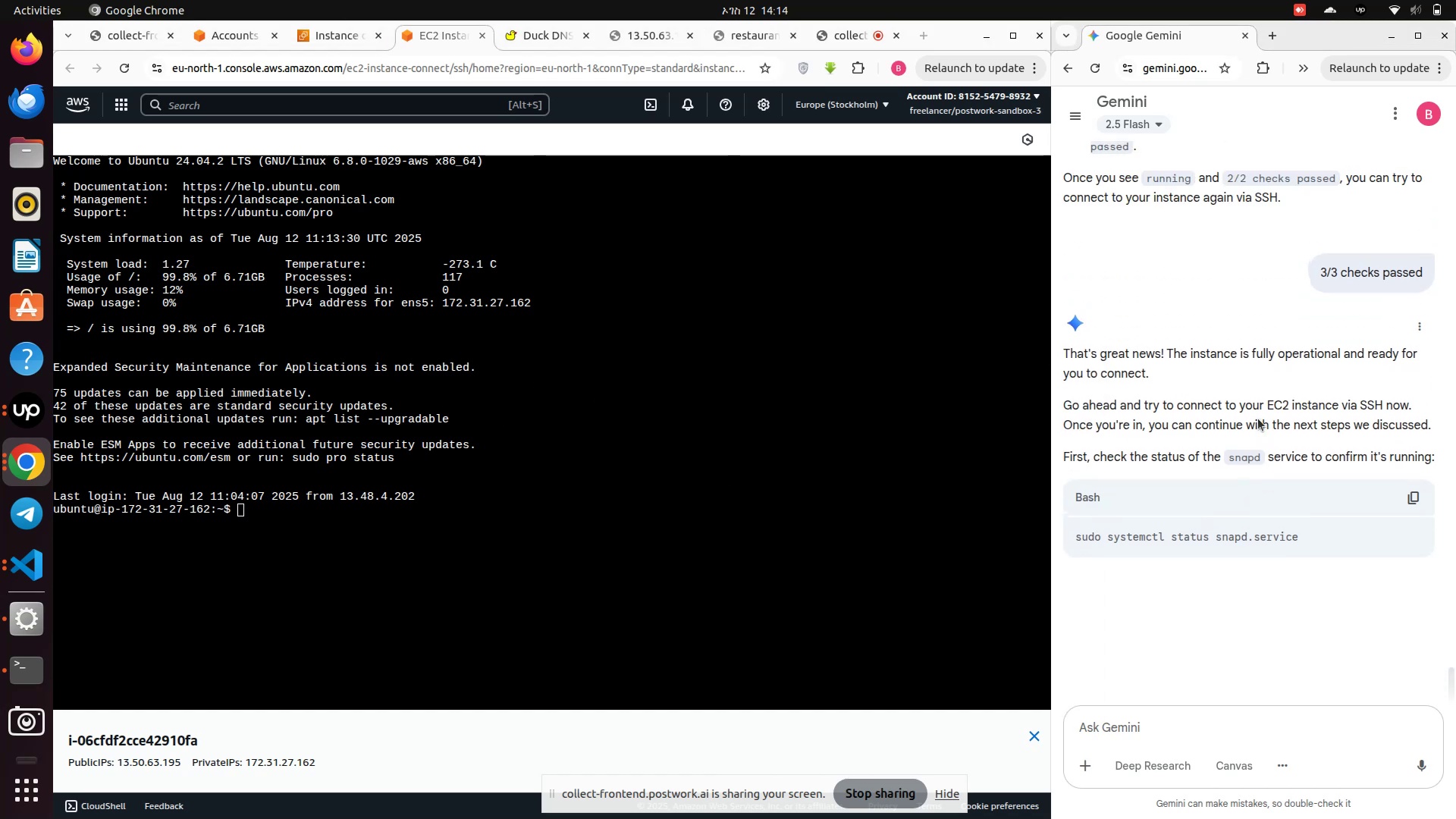 
scroll: coordinate [1258, 419], scroll_direction: up, amount: 2.0
 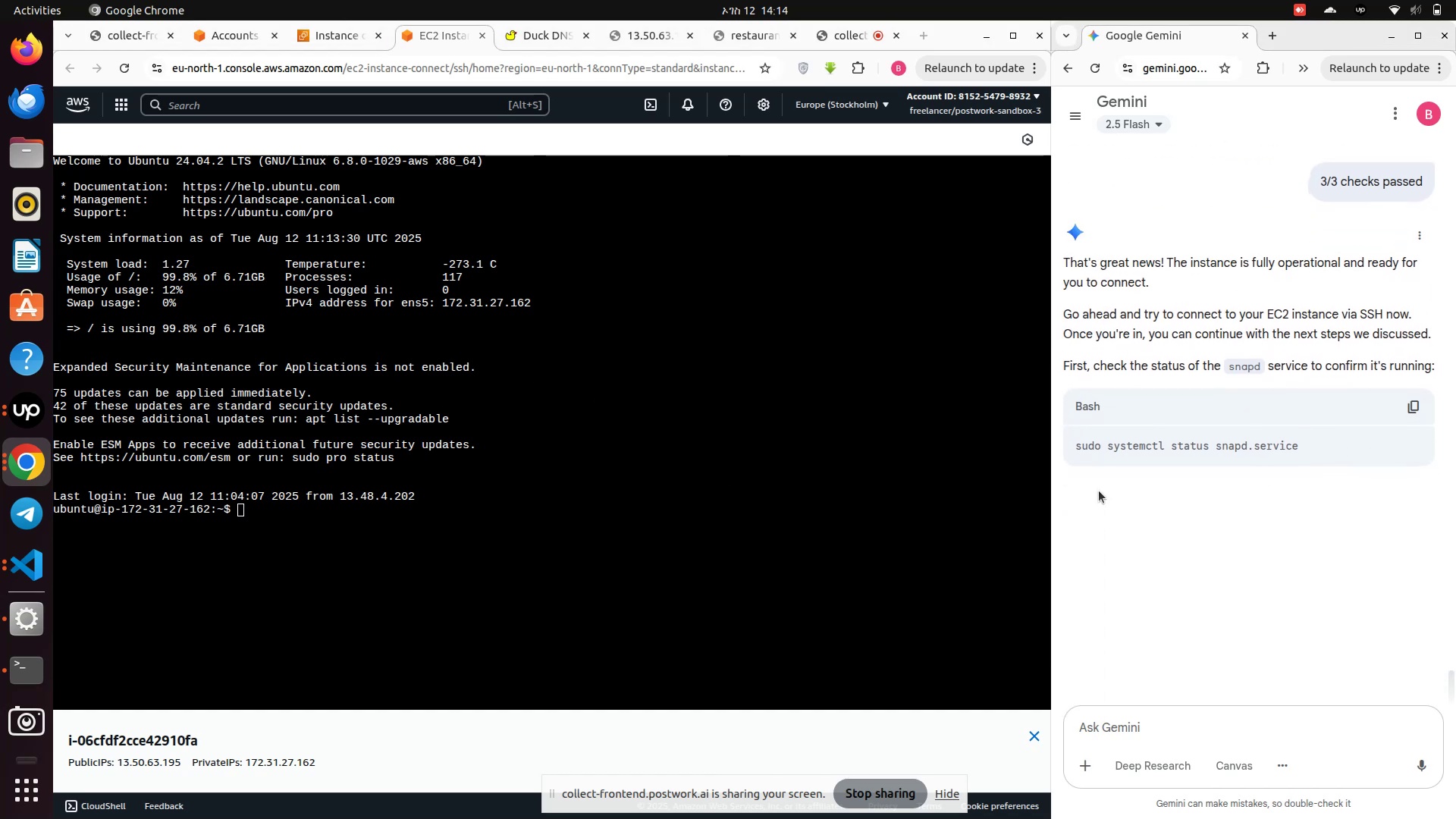 
scroll: coordinate [1258, 419], scroll_direction: down, amount: 2.0
 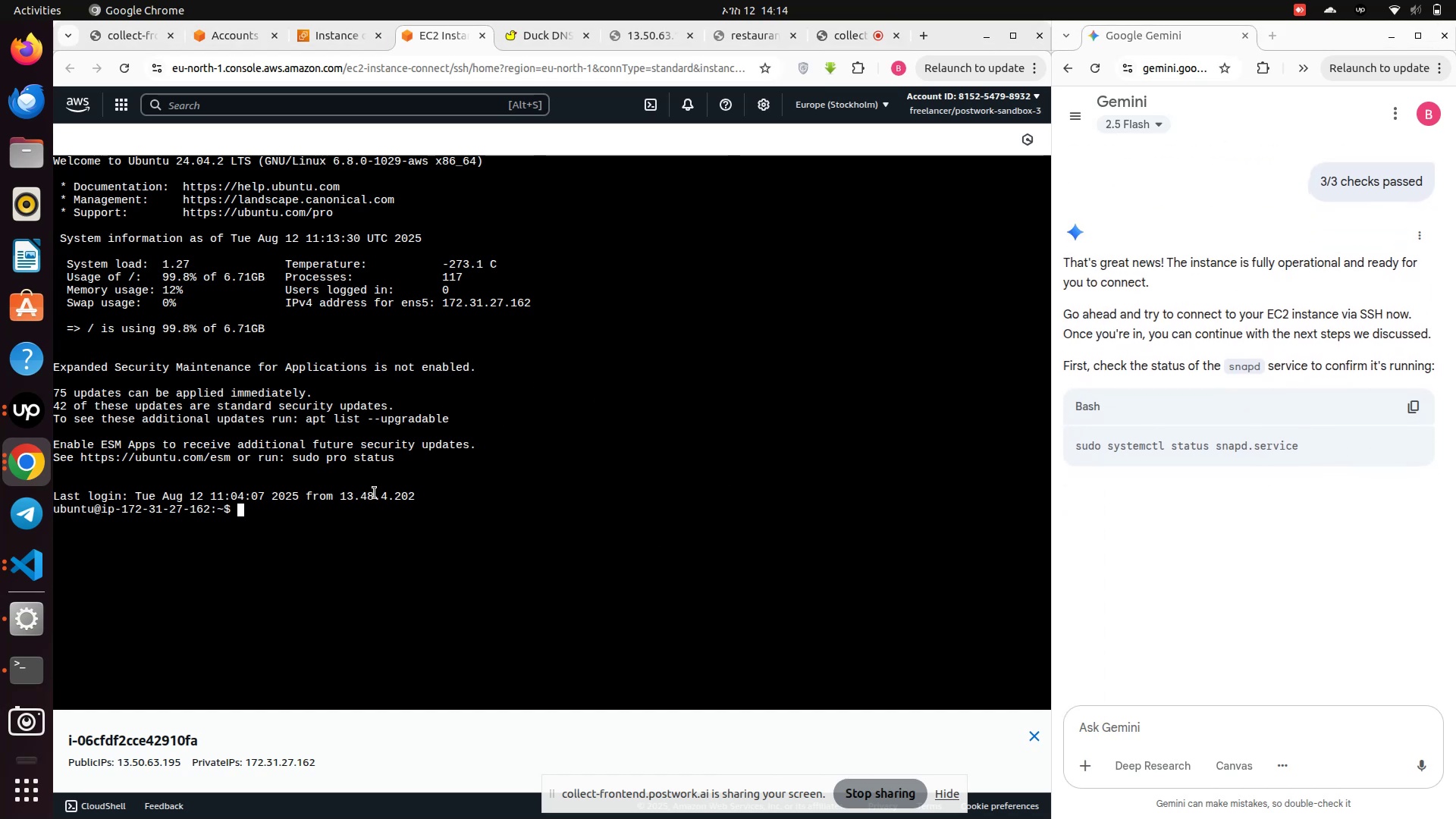 
left_click([375, 493])
 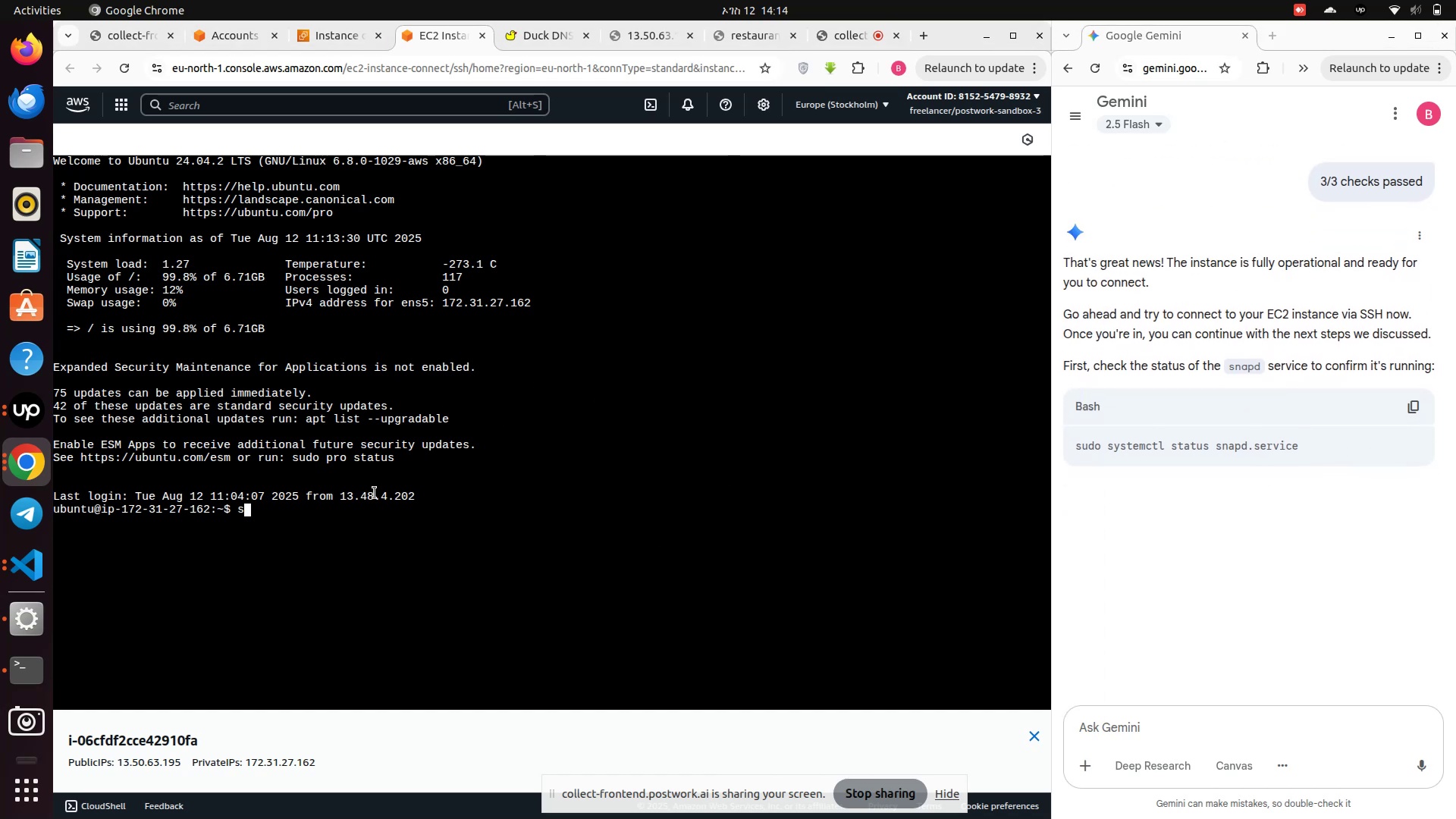 
type(sudo systemctl status snapd.service)
 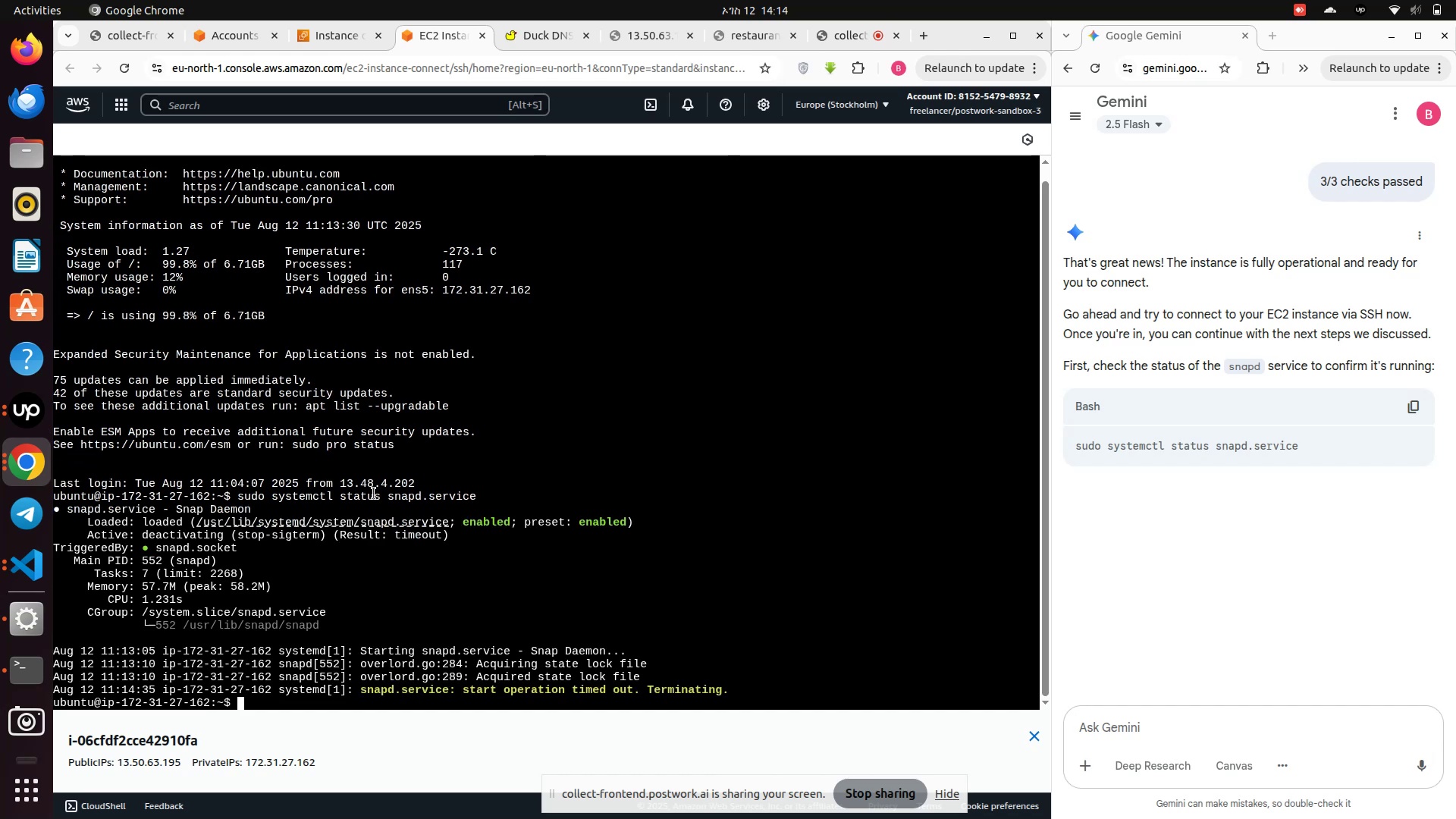 
key(Enter)
 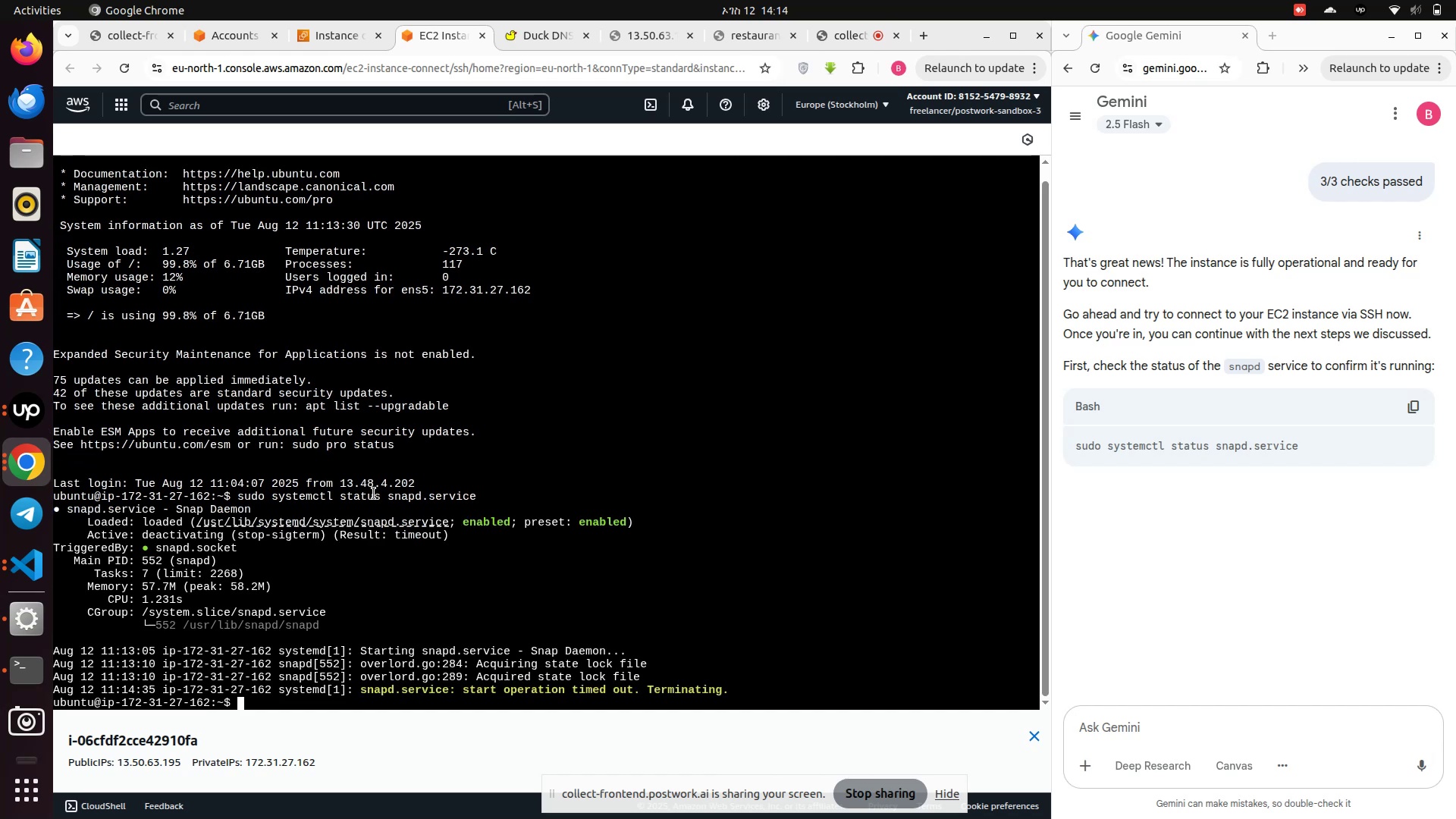 
wait(8.15)
 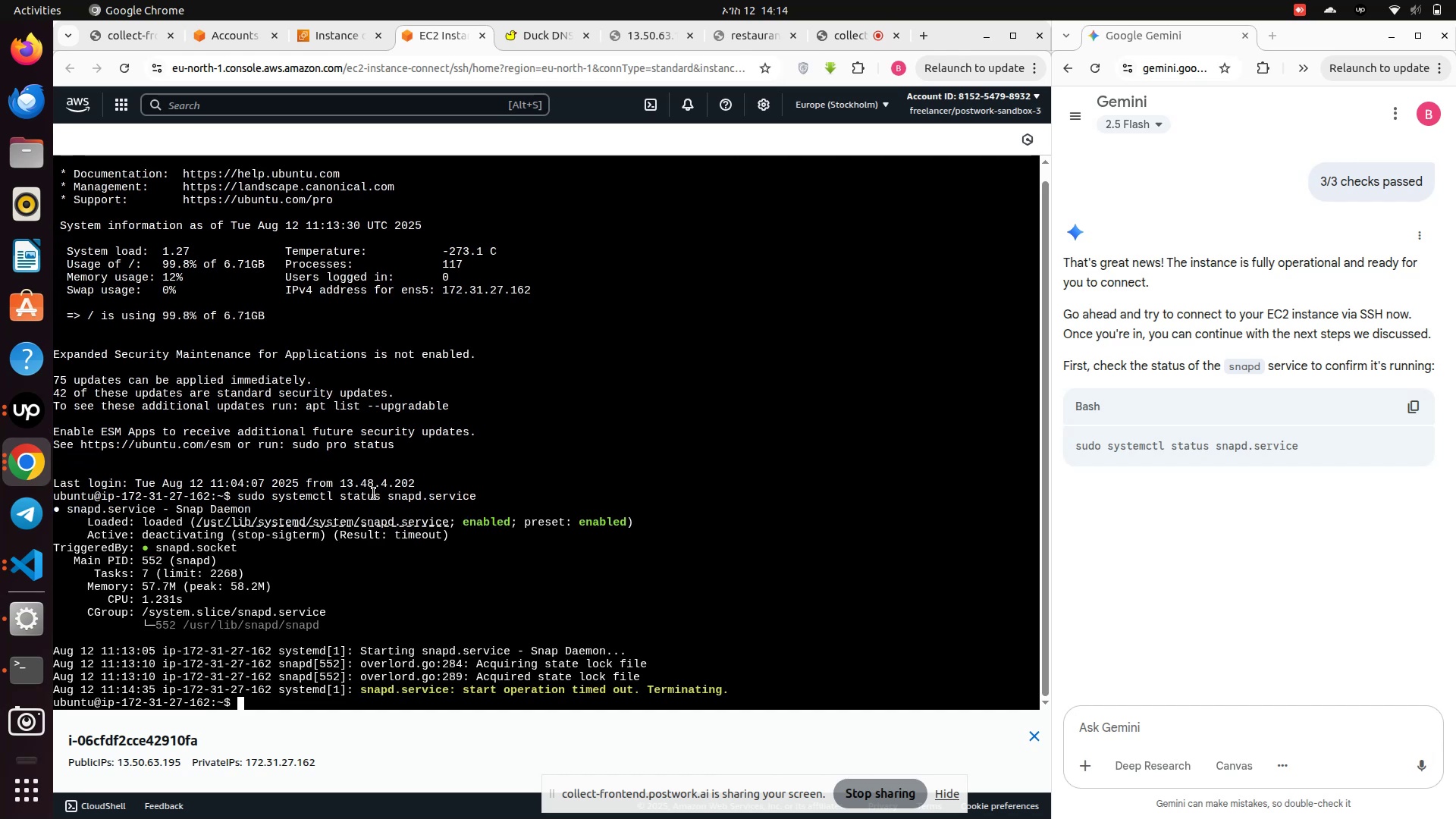 
left_click_drag(start_coordinate=[86, 524], to_coordinate=[733, 689])
 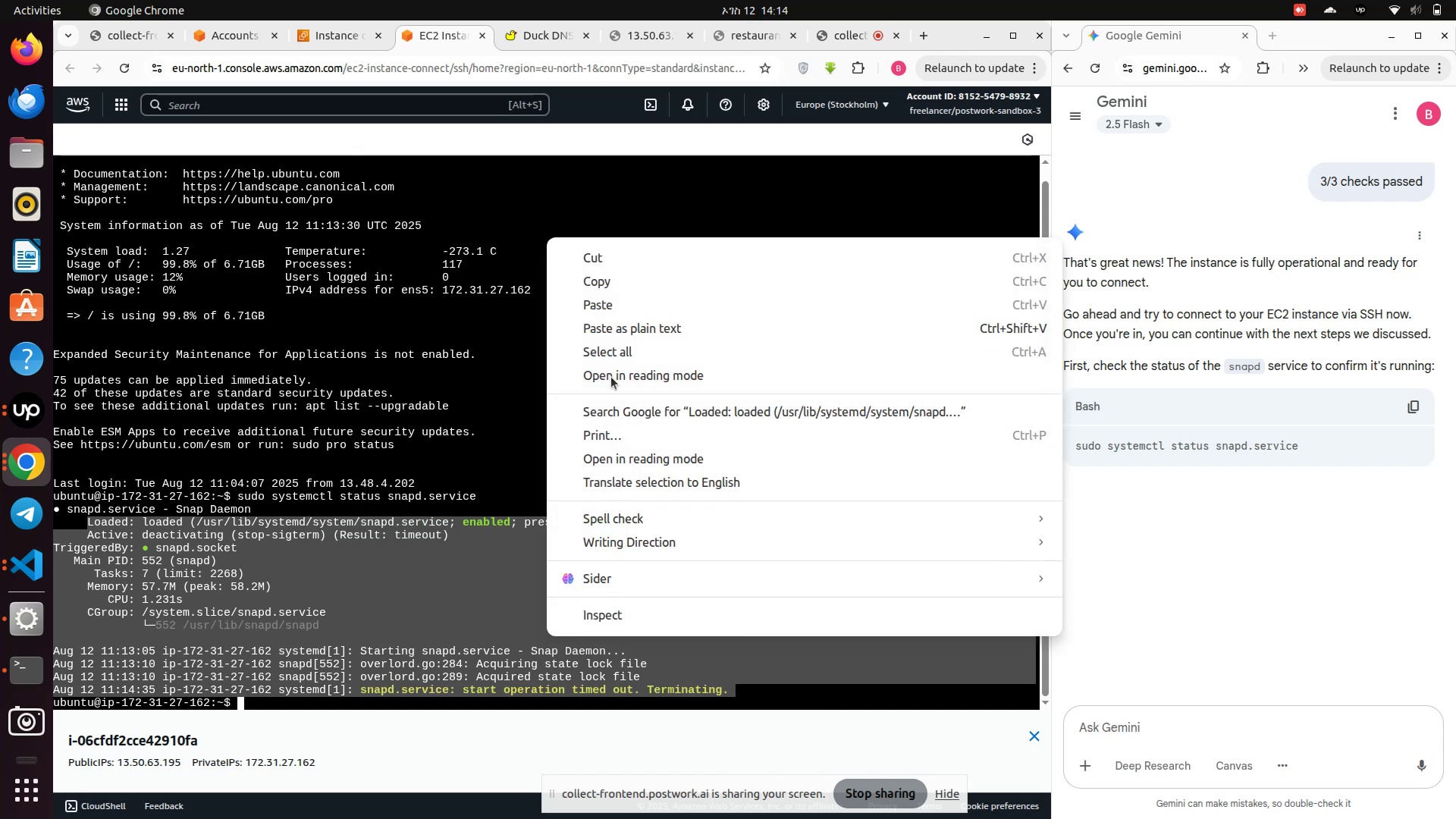 
right_click([547, 636])
 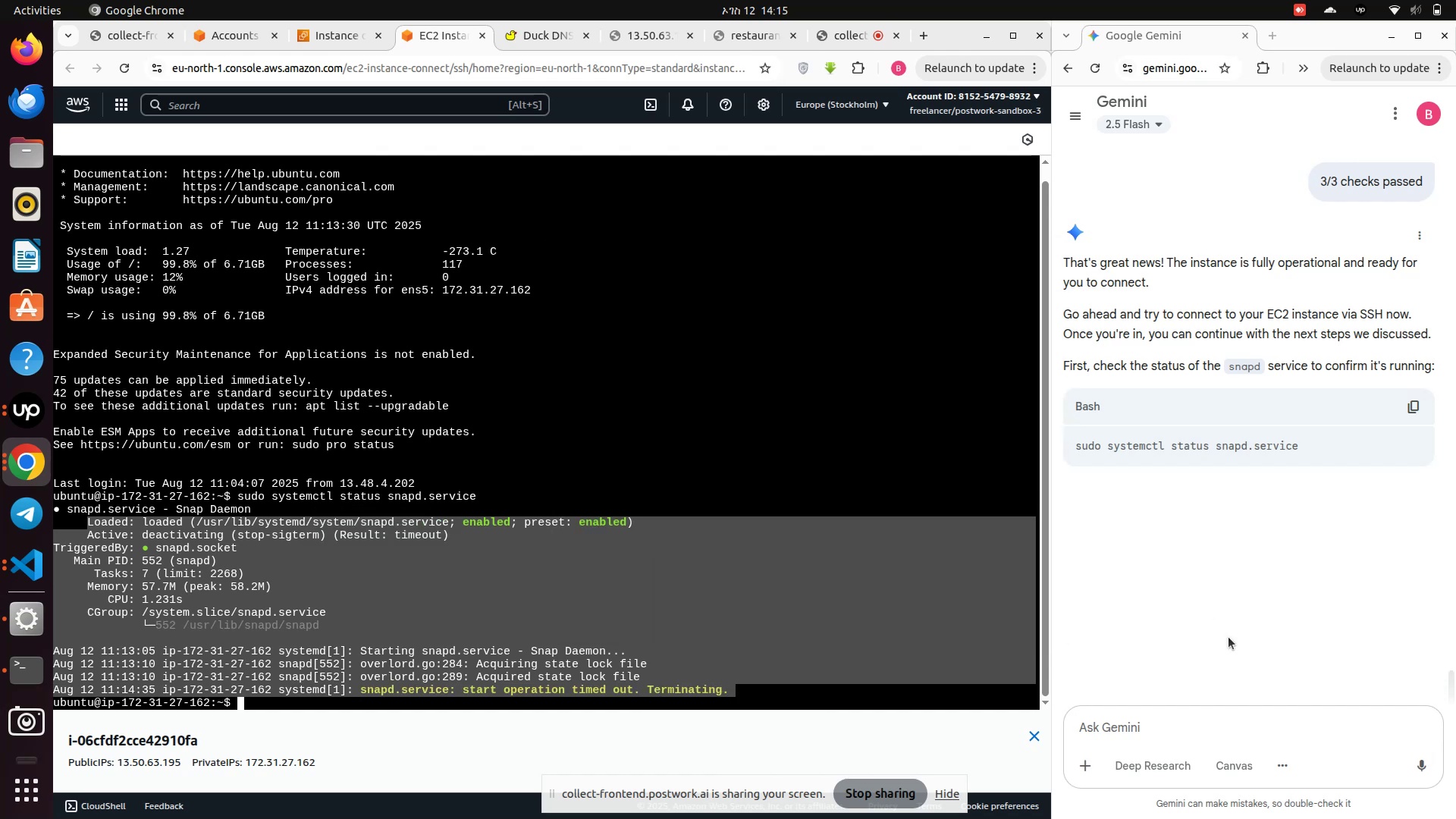 
left_click([612, 292])
 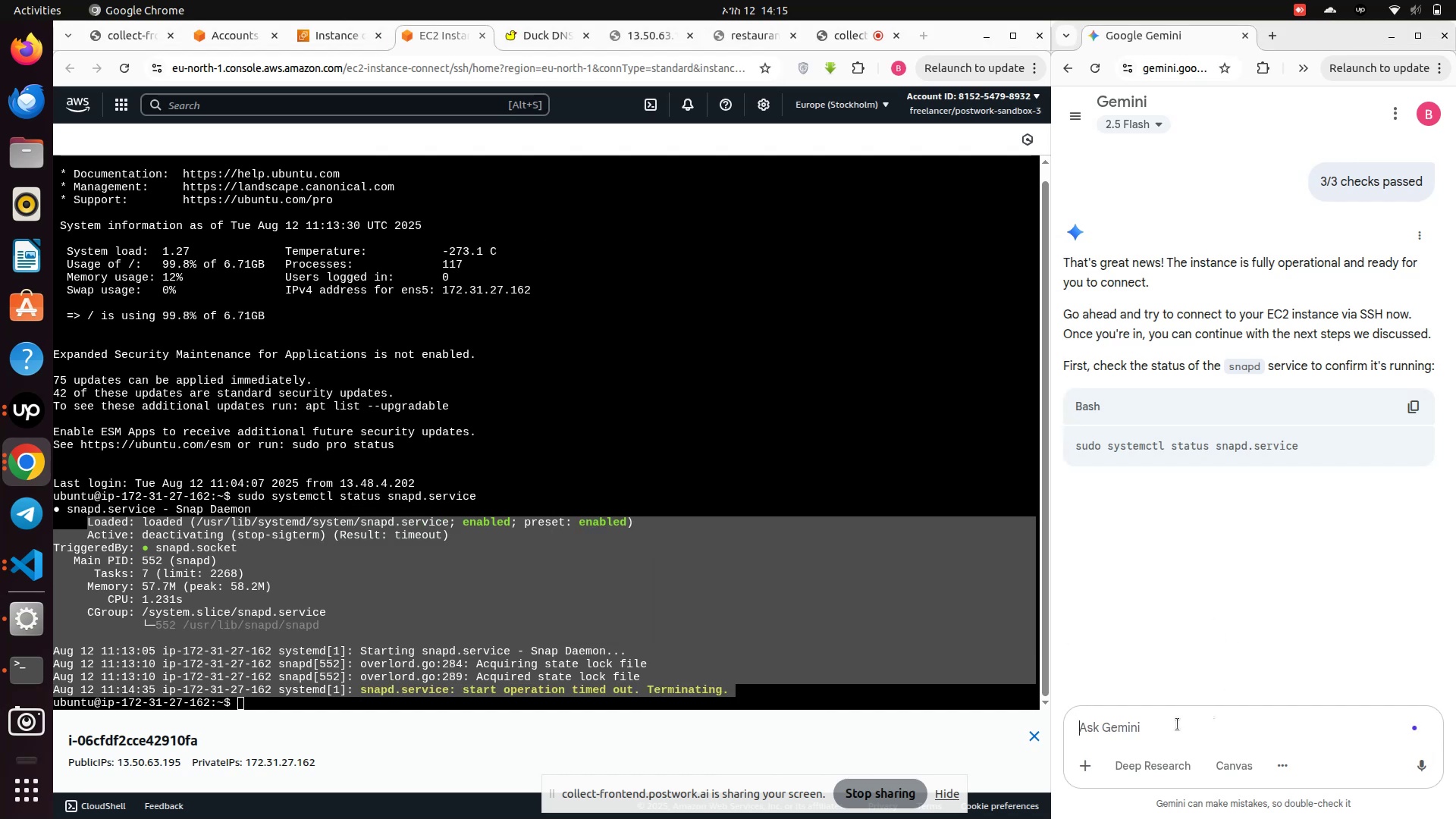 
left_click([1178, 724])
 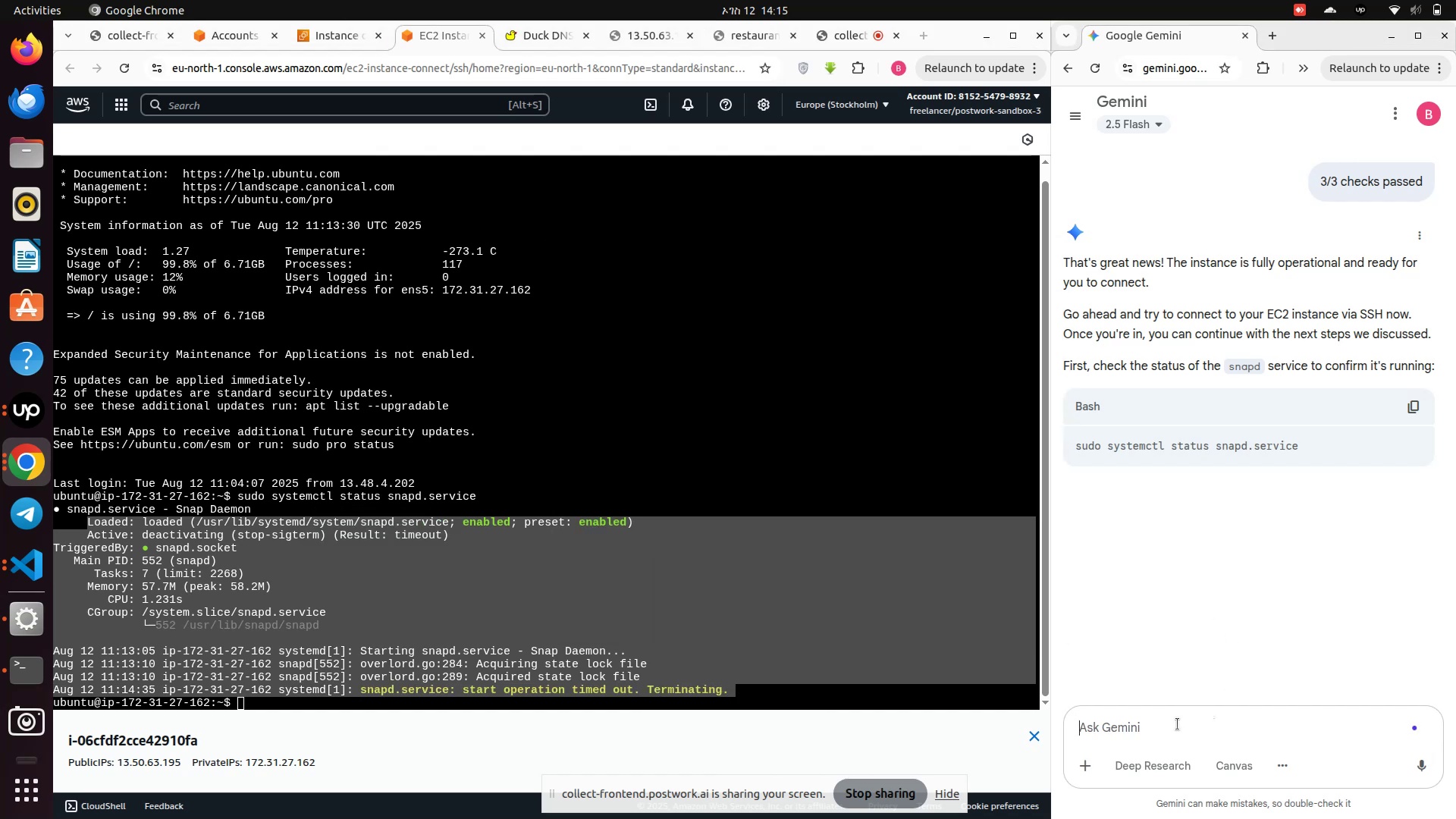 
key(Control+V)
 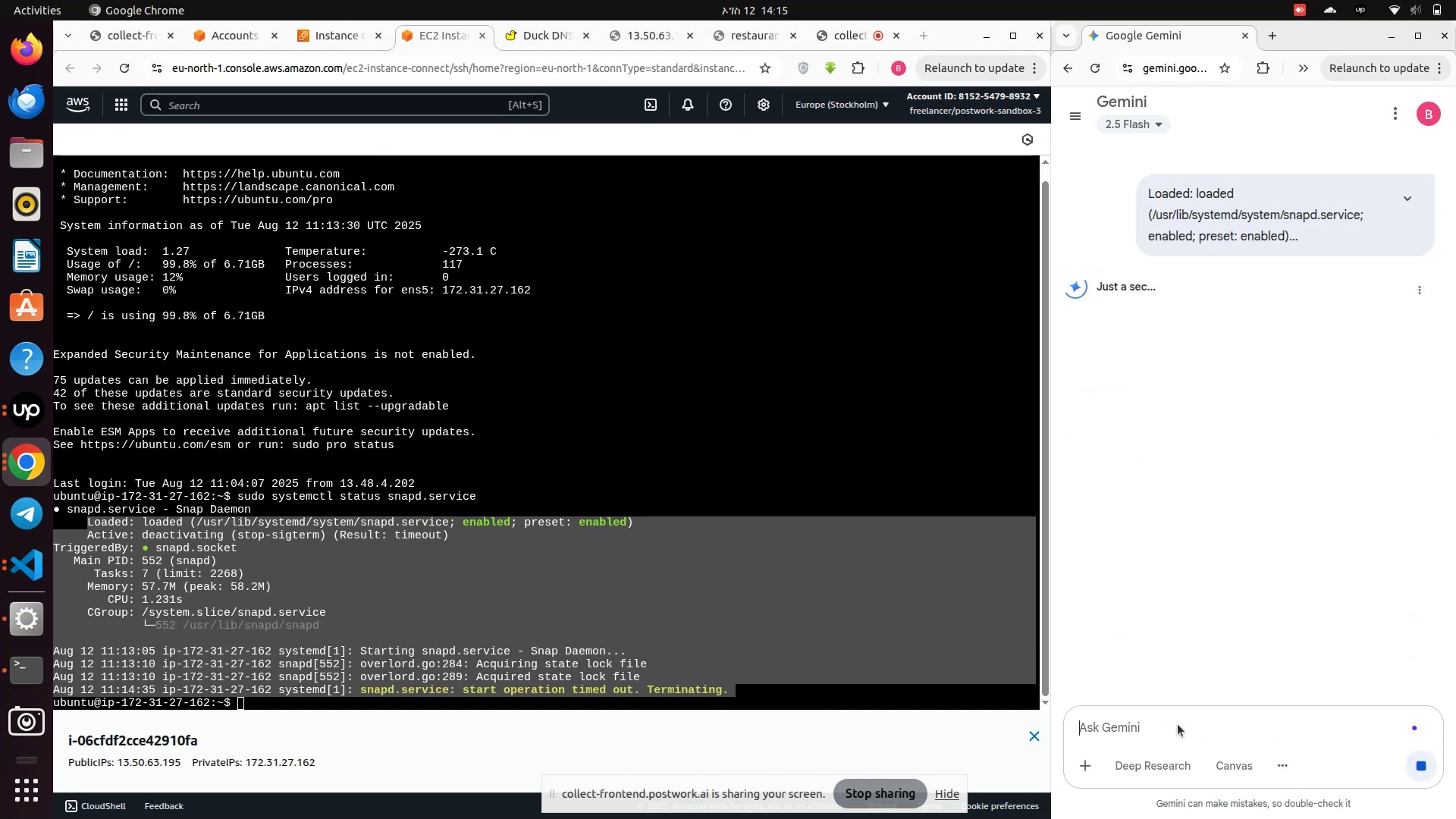 
key(Enter)
 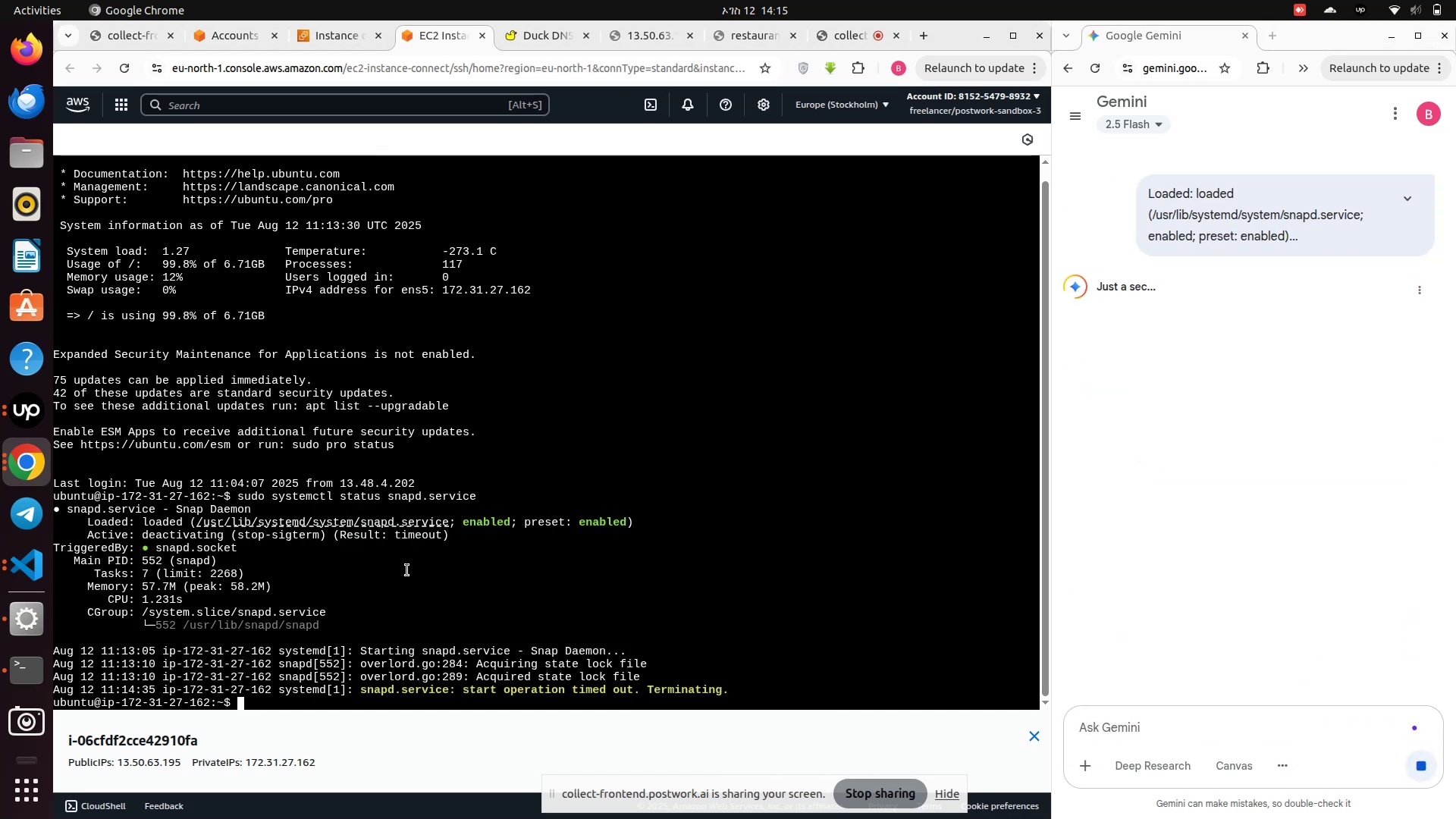 
left_click([407, 570])
 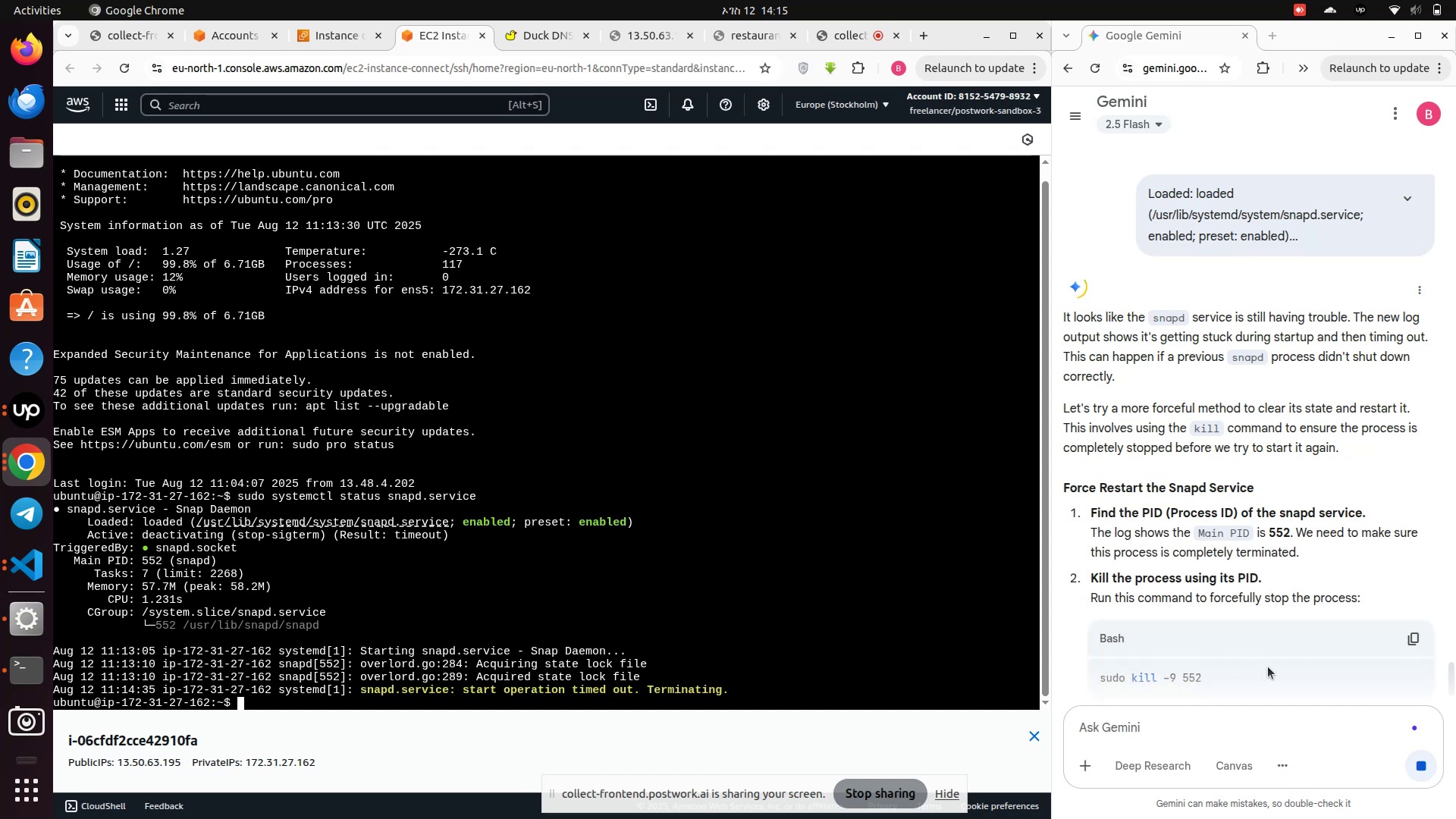 
scroll: coordinate [1277, 664], scroll_direction: down, amount: 2.0
 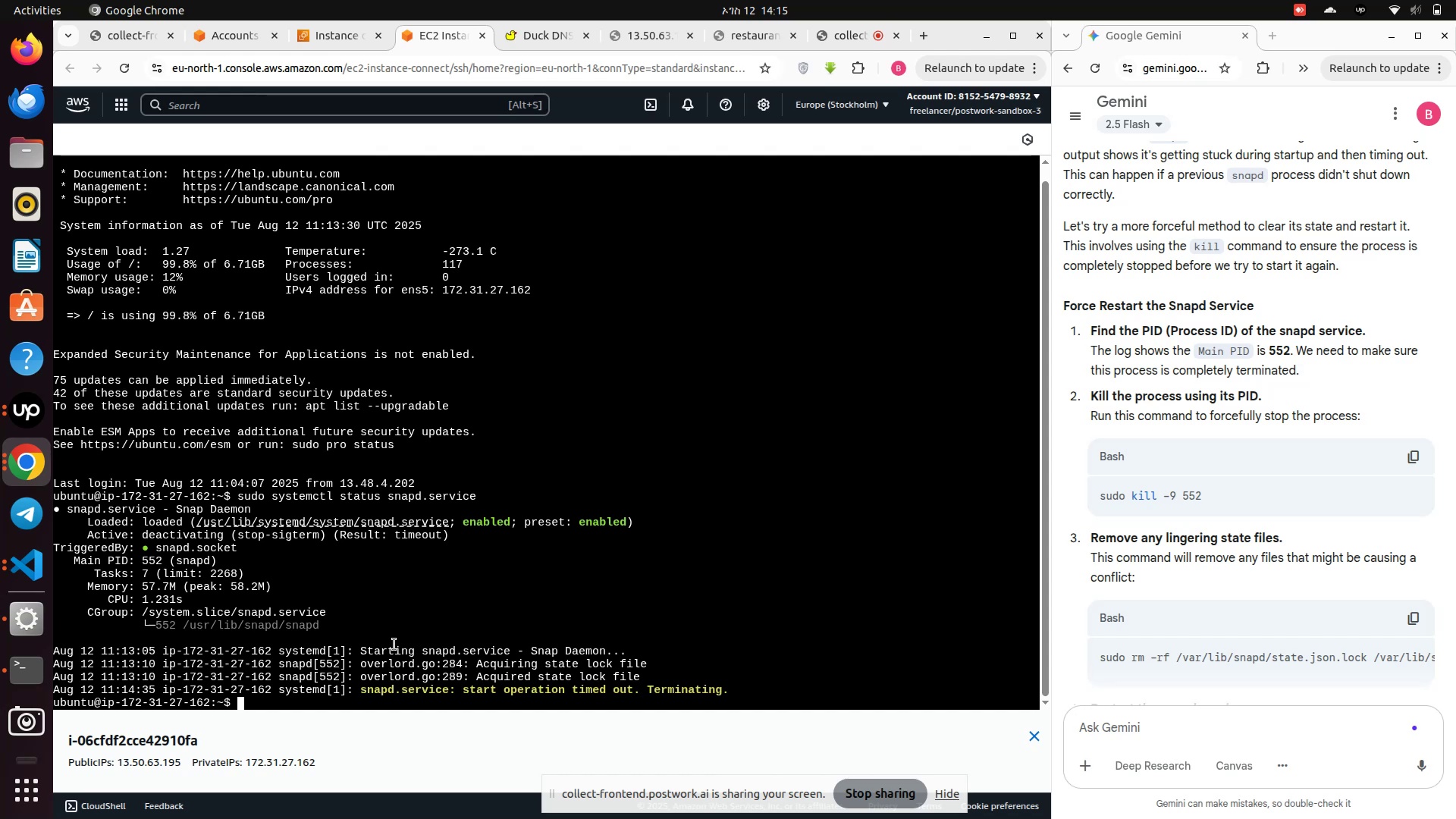 
wait(13.15)
 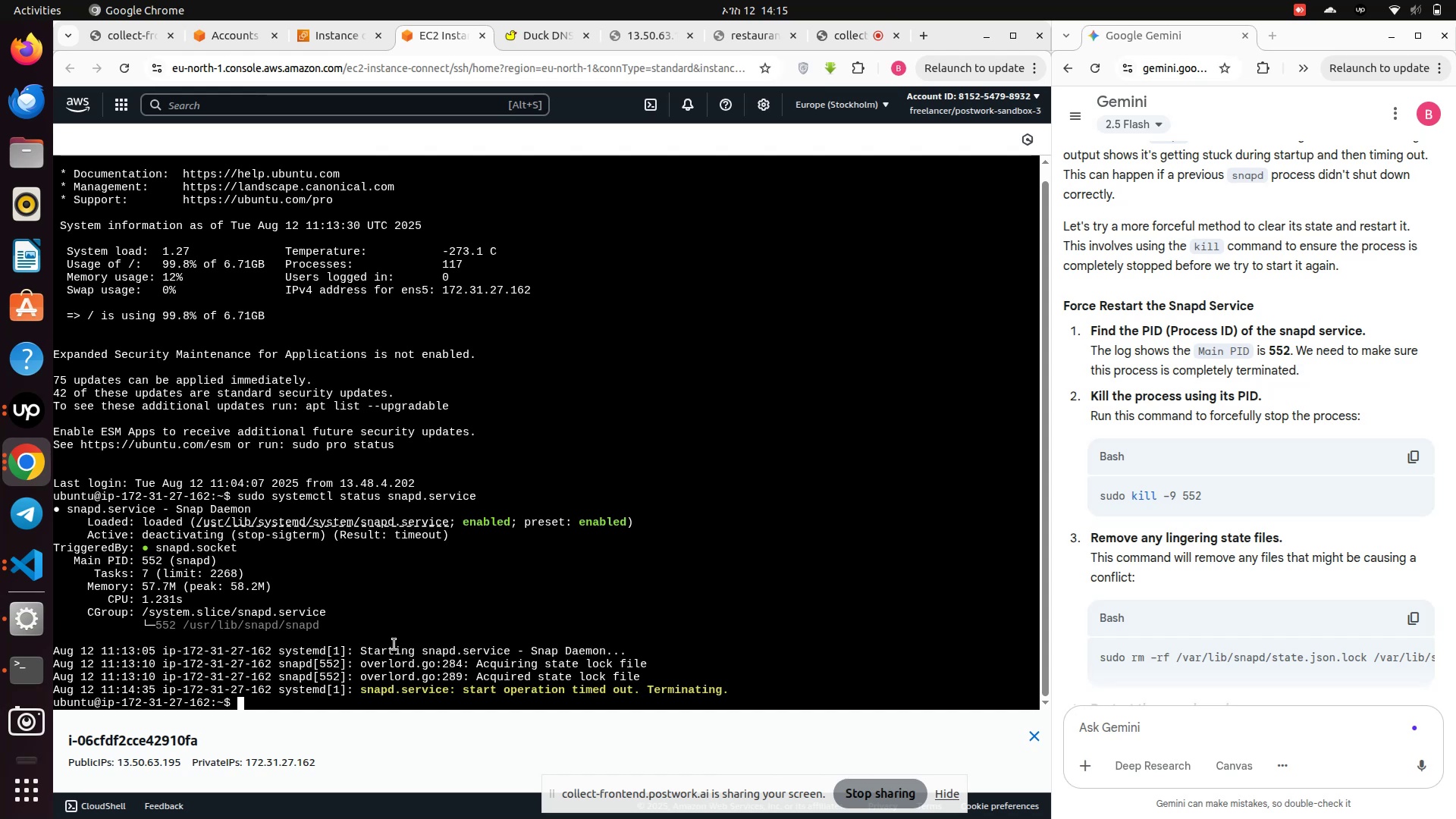 
left_click([359, 698])
 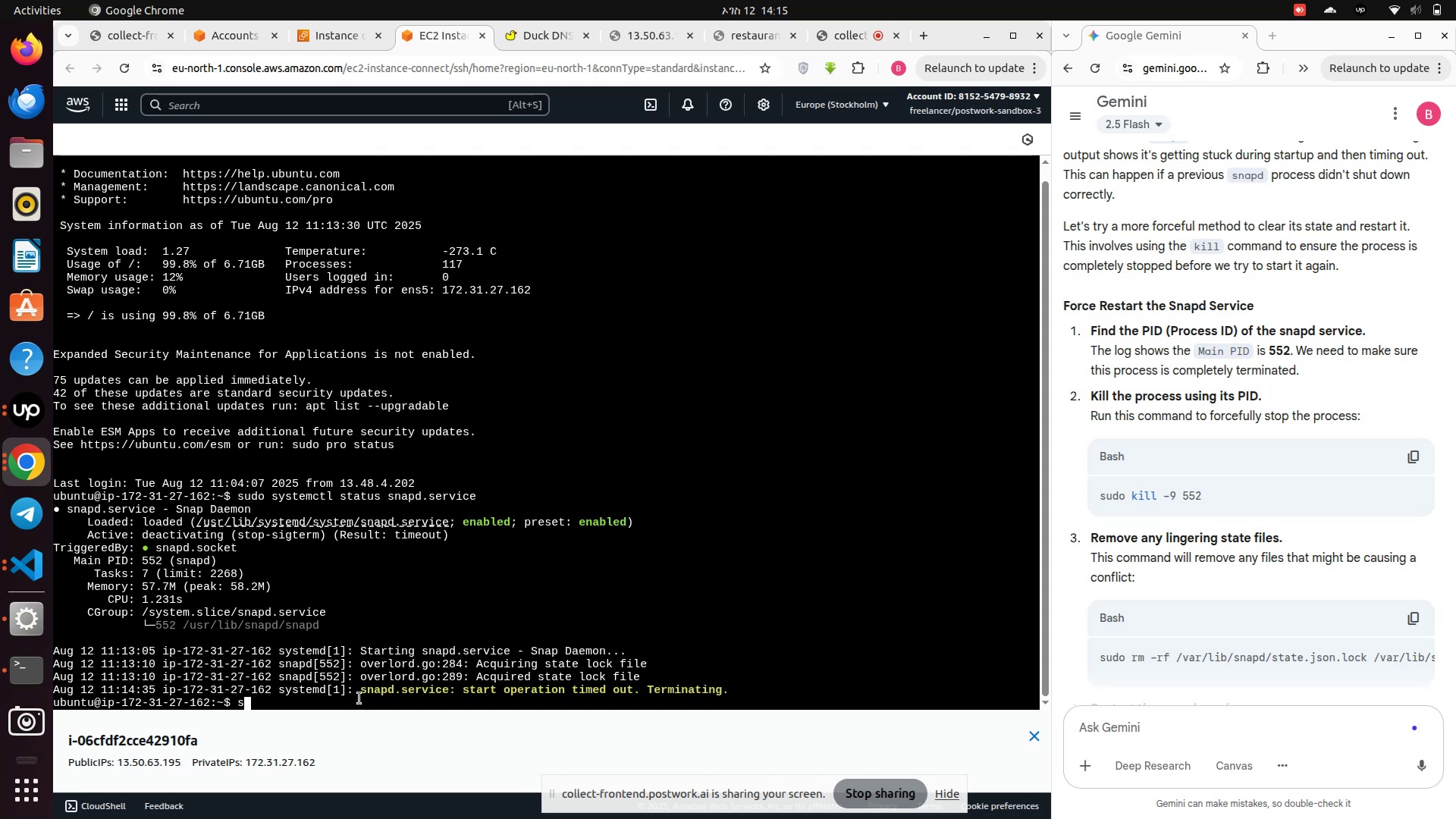 
type(sudo kill -9 552)
 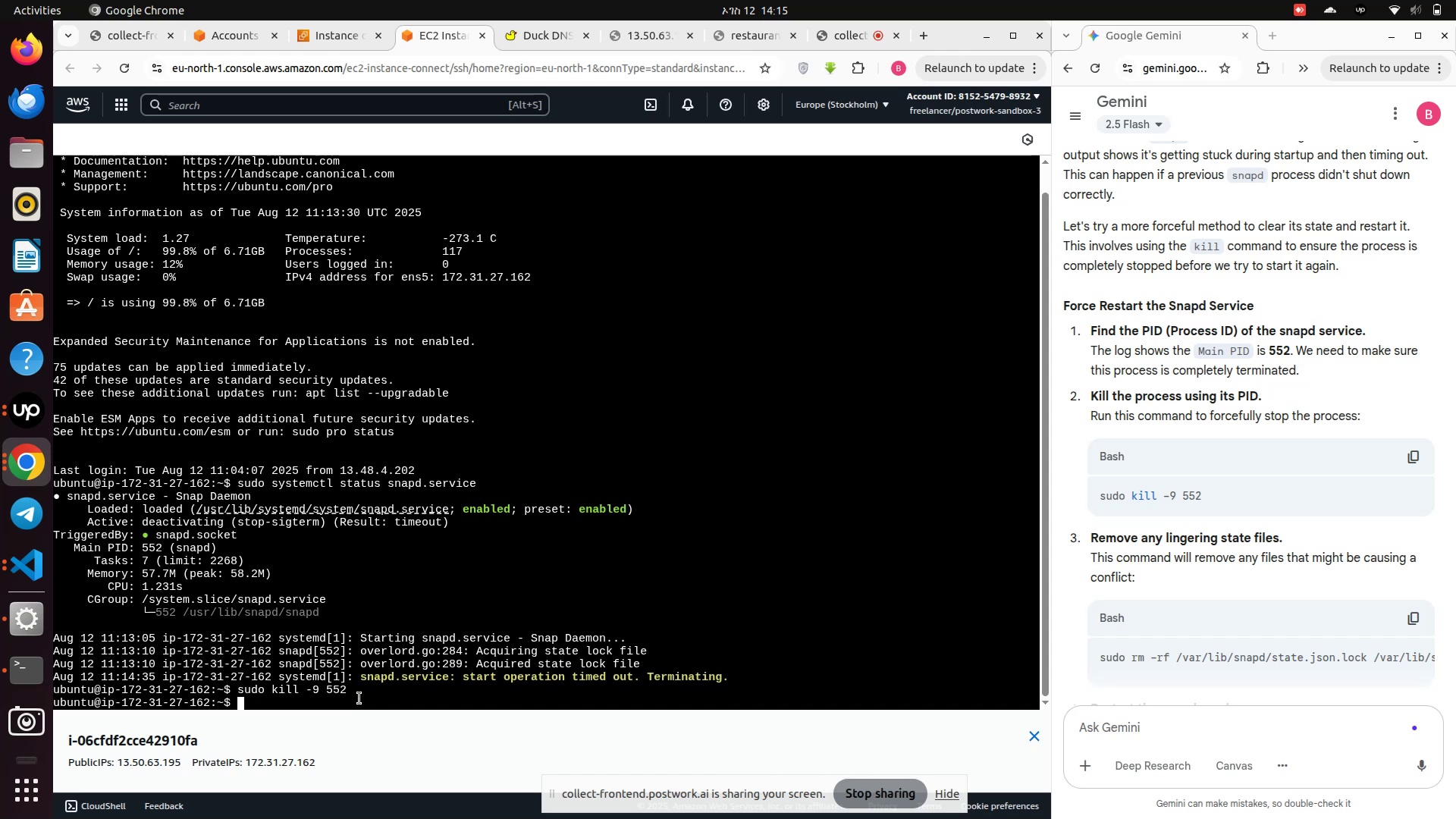 
key(Enter)
 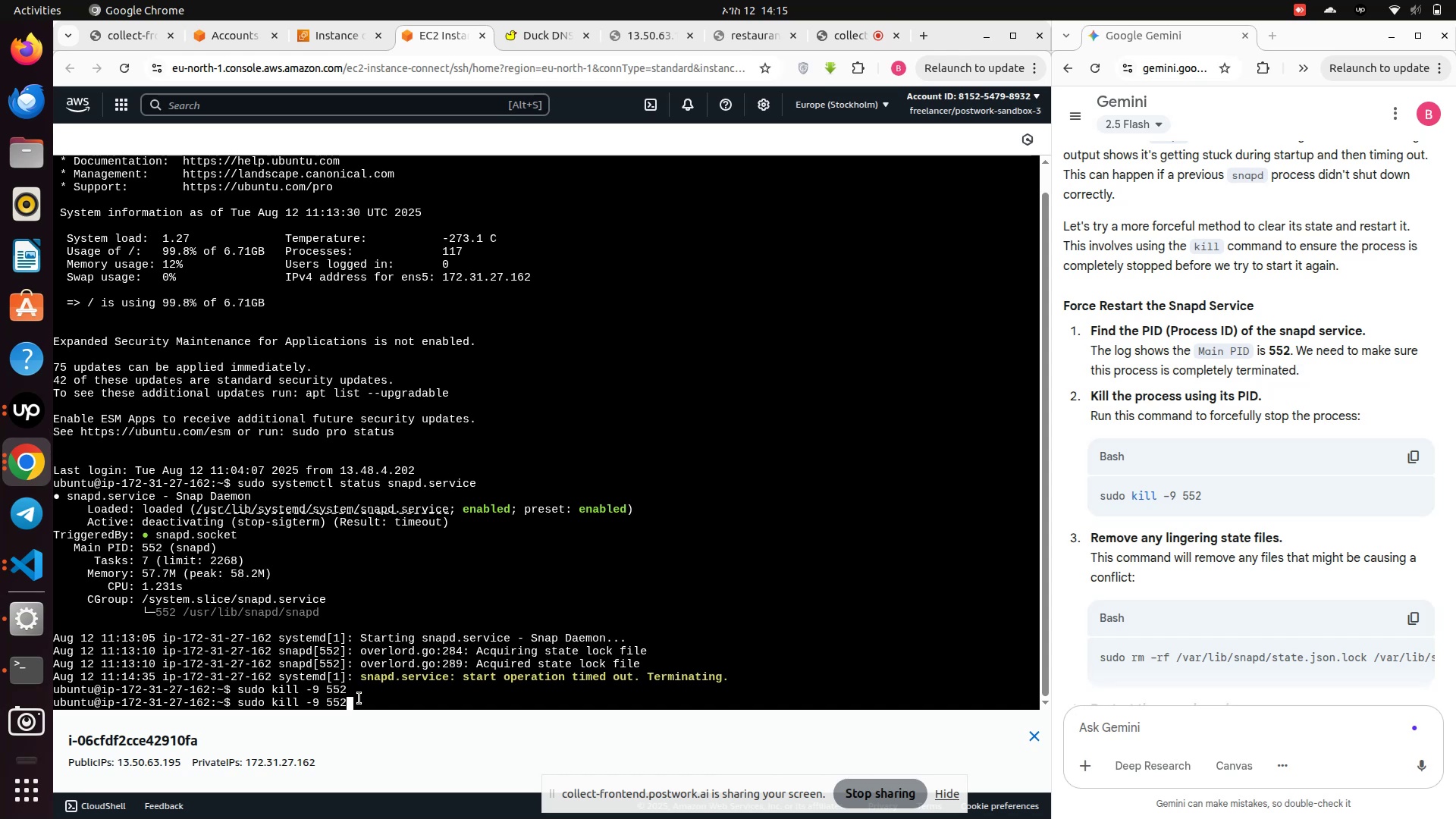 
key(ArrowUp)
 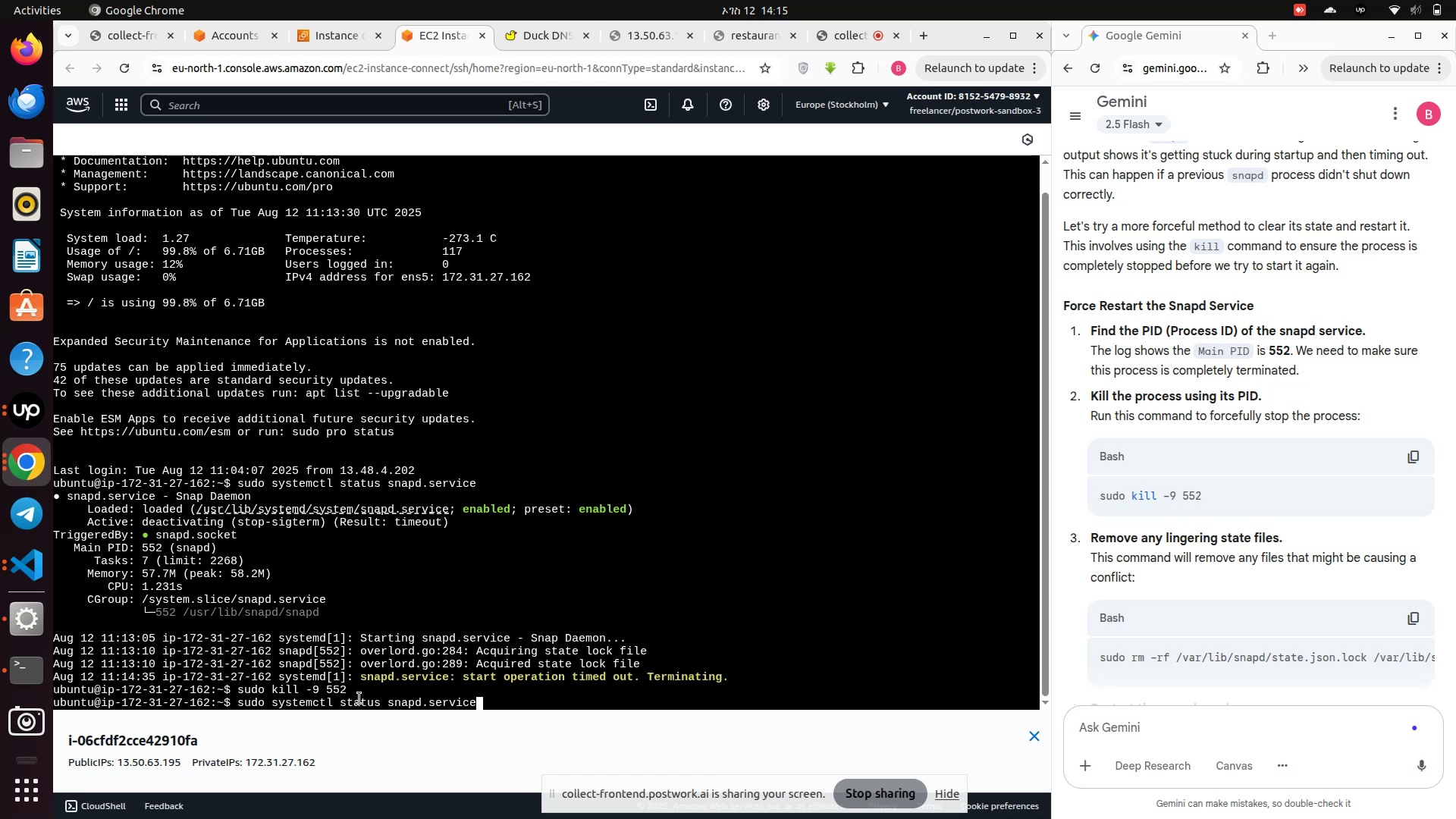 
key(ArrowUp)
 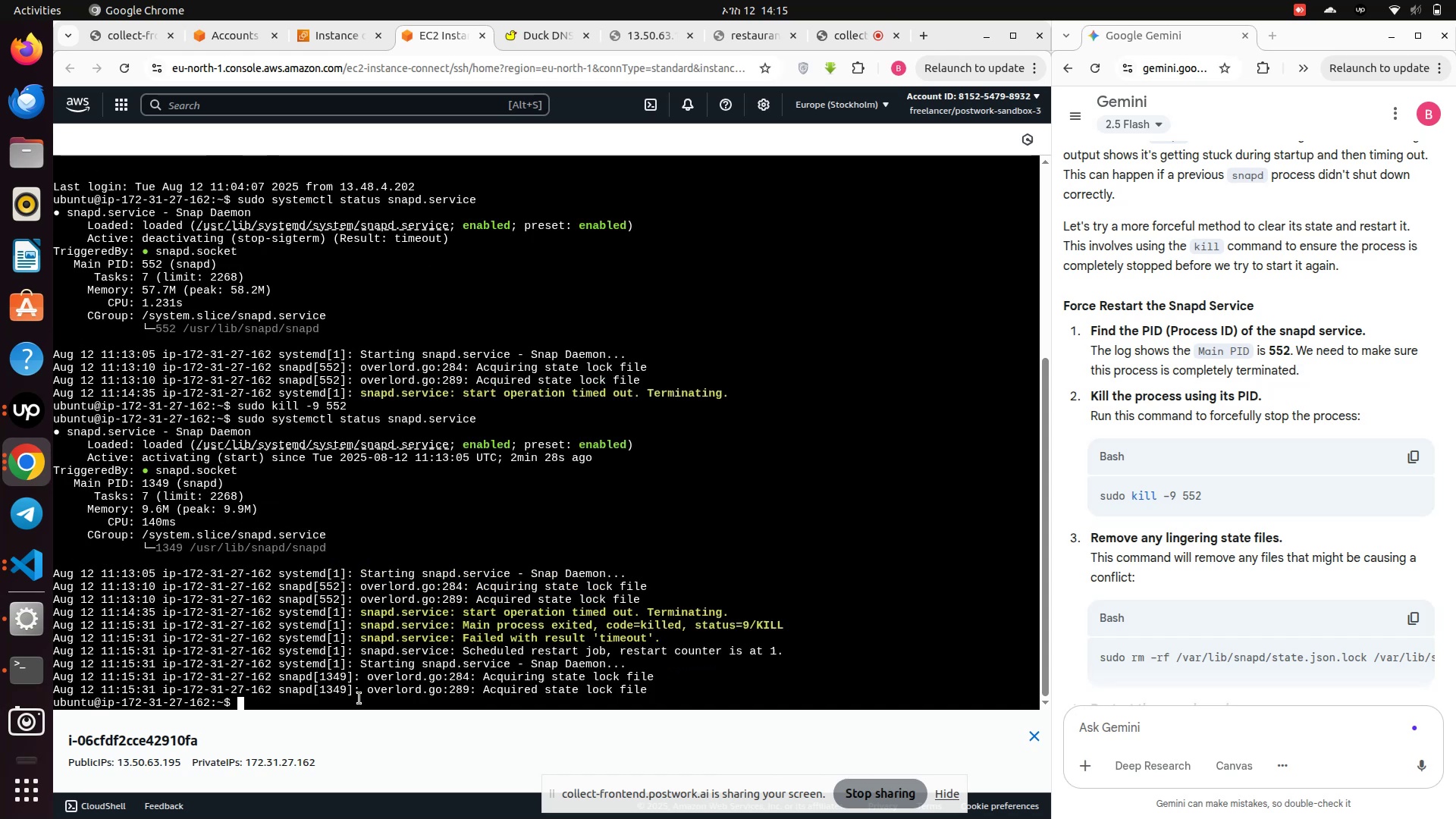 
key(Enter)
 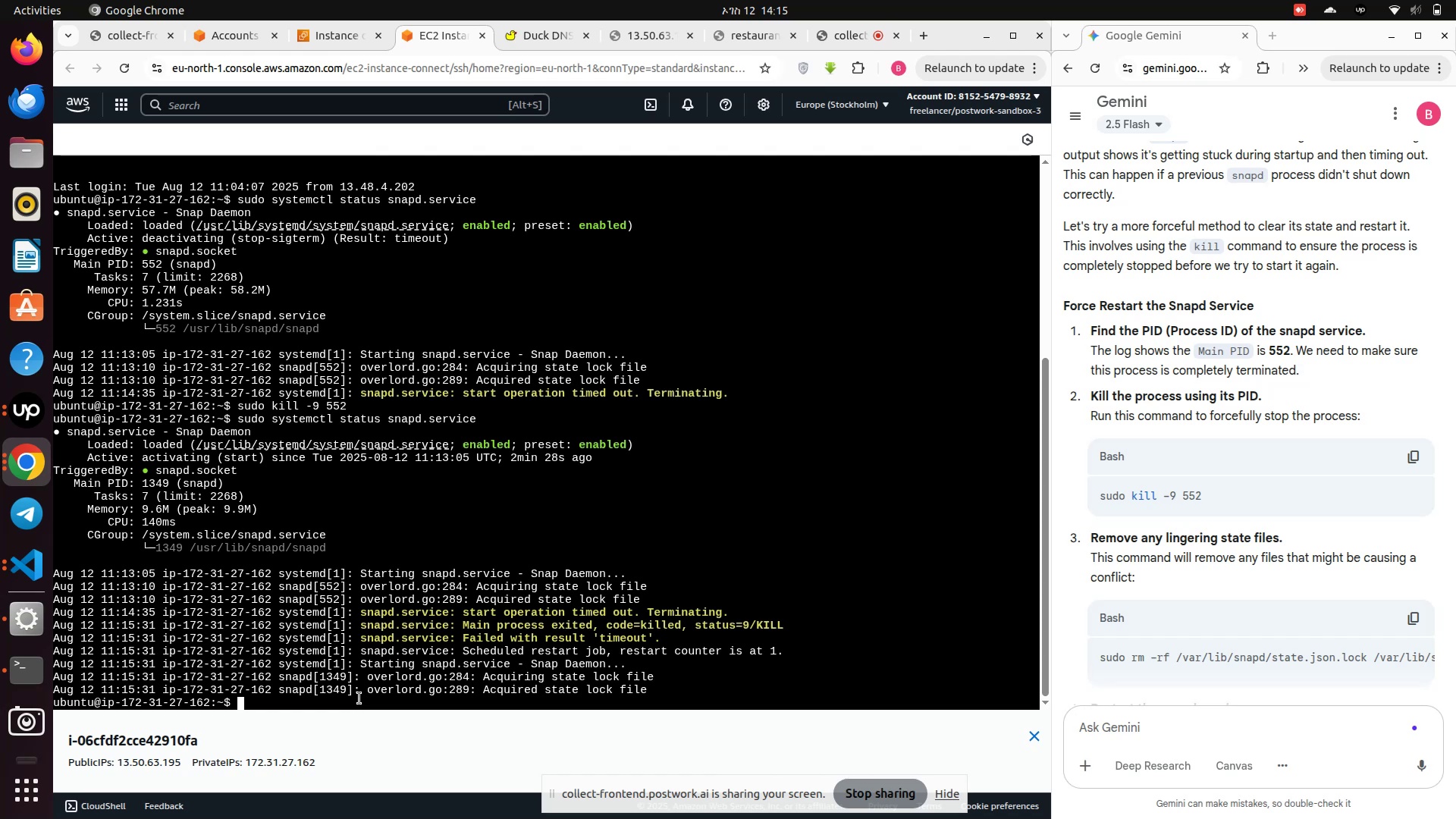 
wait(8.0)
 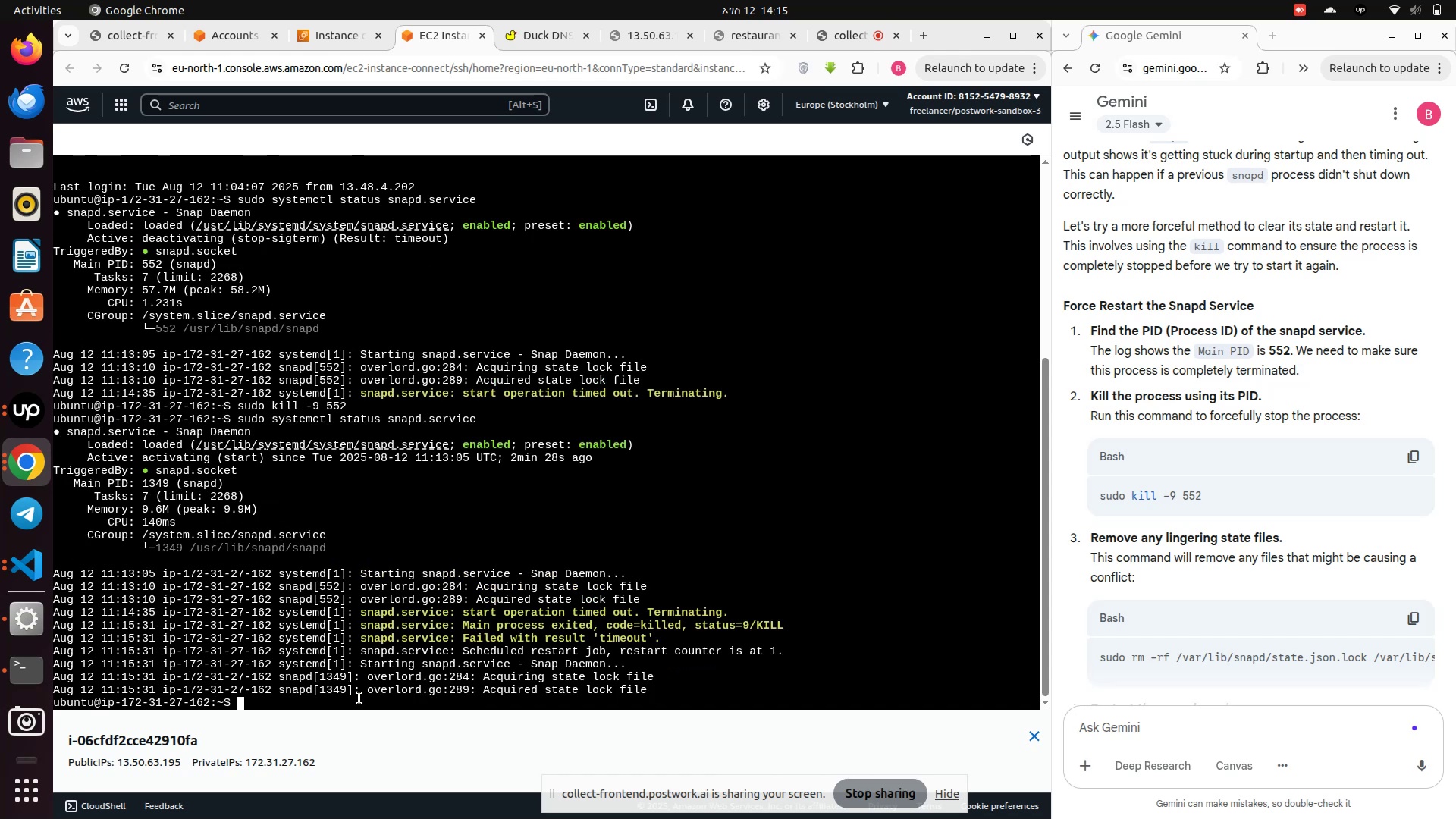 
type(sudo rm -rf /v)
key(Tab)
type(l)
key(Tab)
key(Tab)
type(i)
key(Tab)
type(s)
key(Tab)
key(Tab)
type(n)
key(Tab)
type(st)
key(Tab)
type(j)
key(Tab)
key(Tab)
key(Backspace)
type(.)
key(Tab)
key(Backspace)
key(Tab)
key(Tab)
key(Tab)
key(Backspace)
 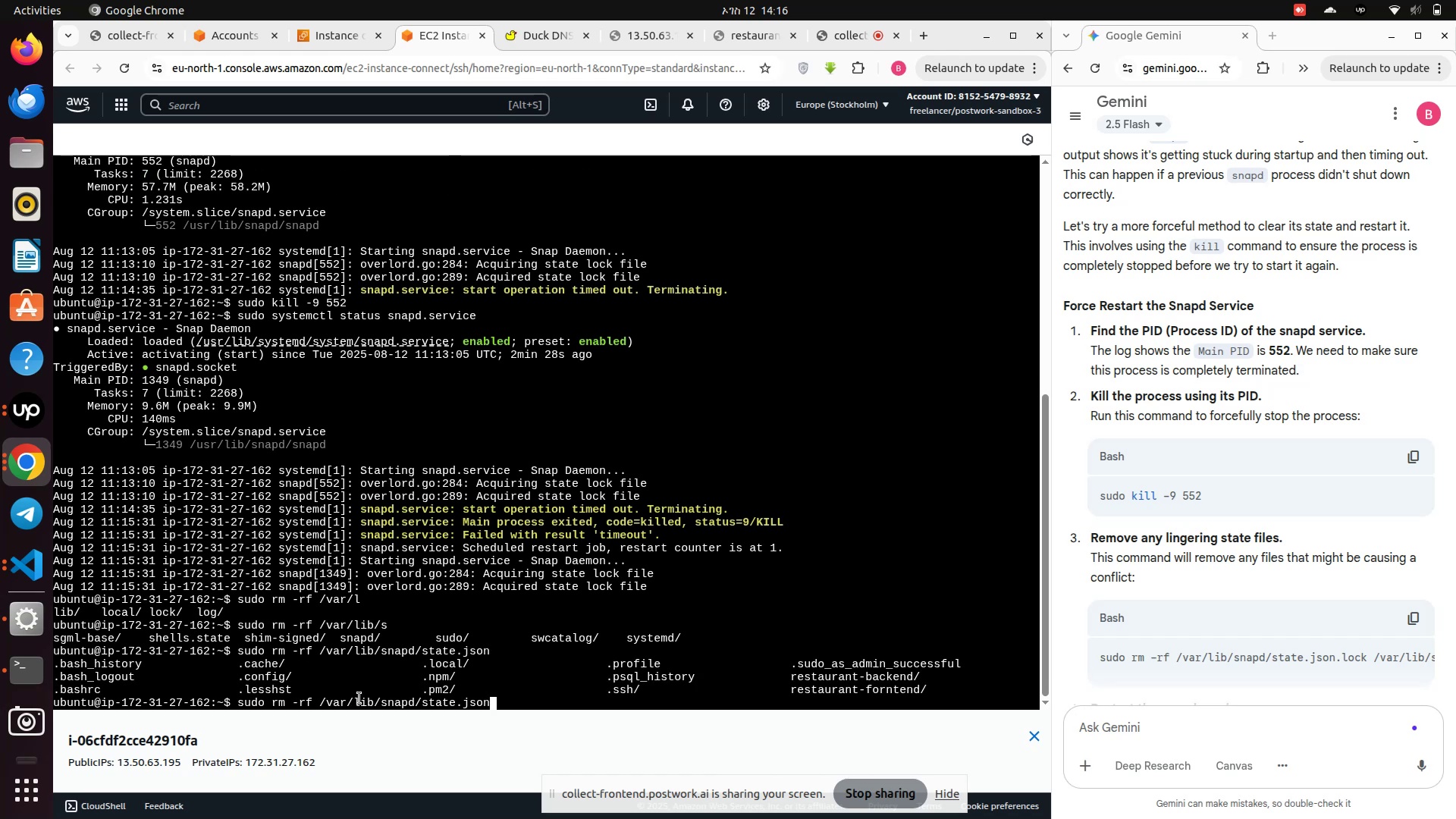 
wait(9.26)
 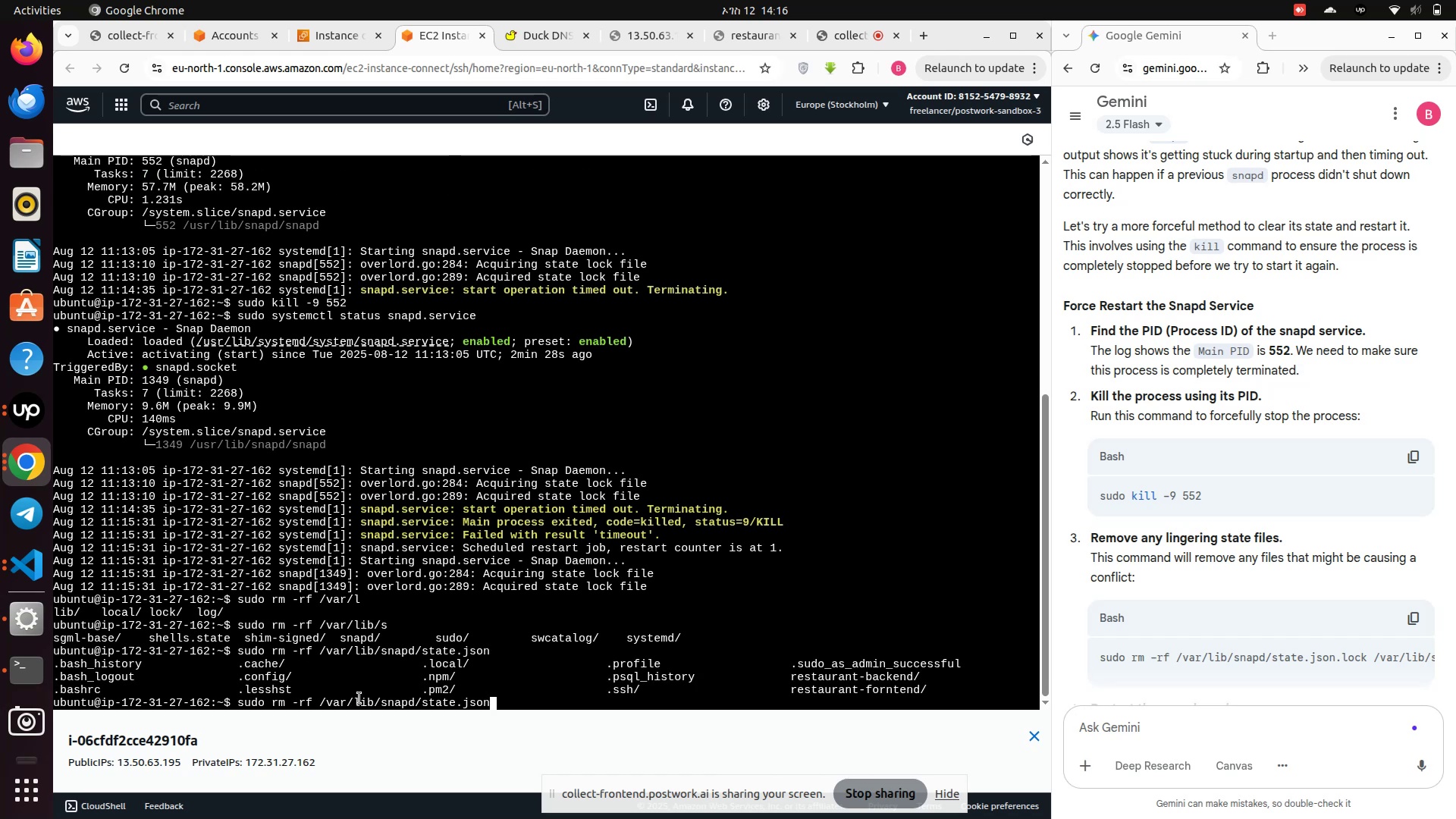 
key(Backspace)
 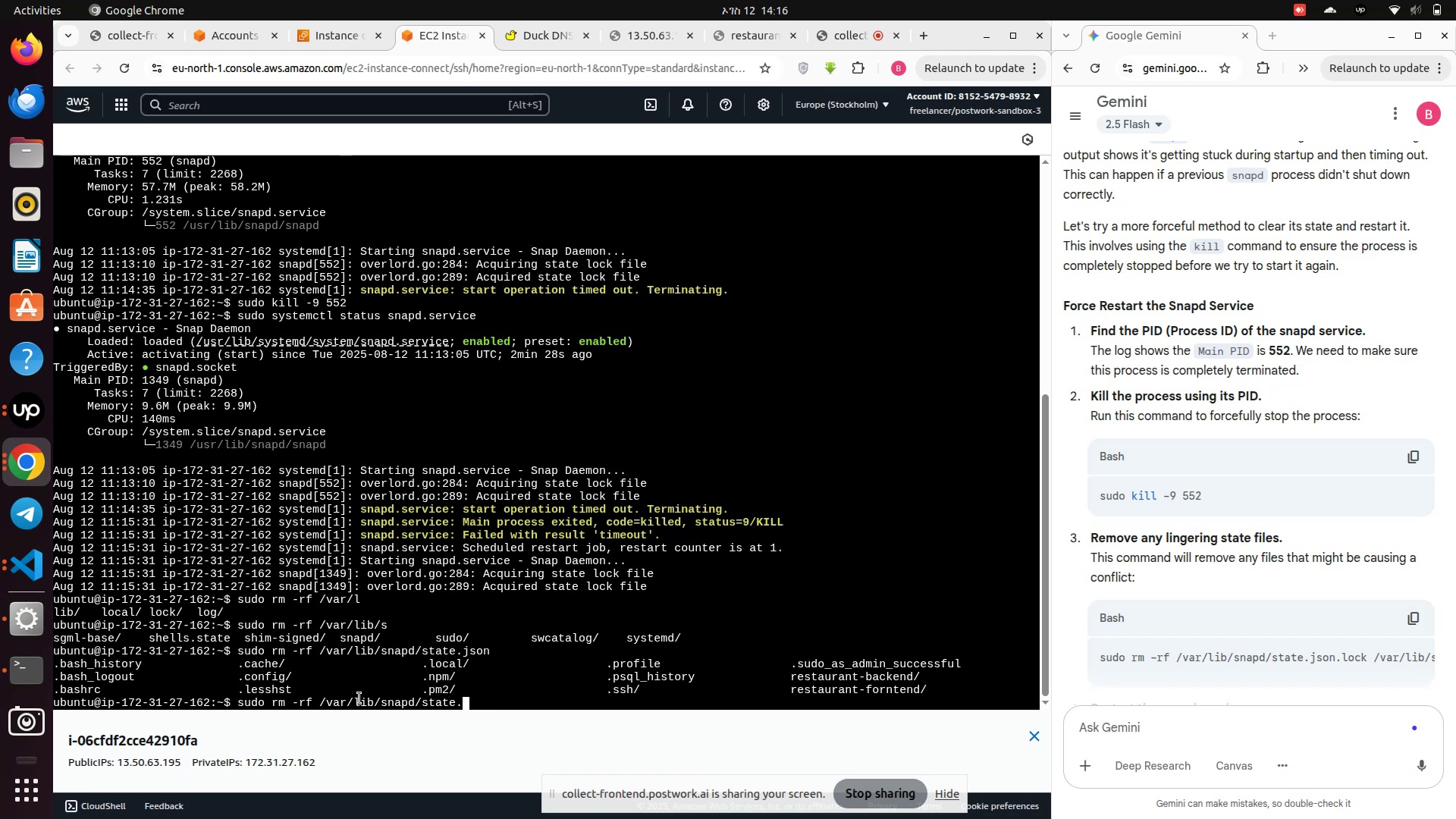 
key(Backspace)
 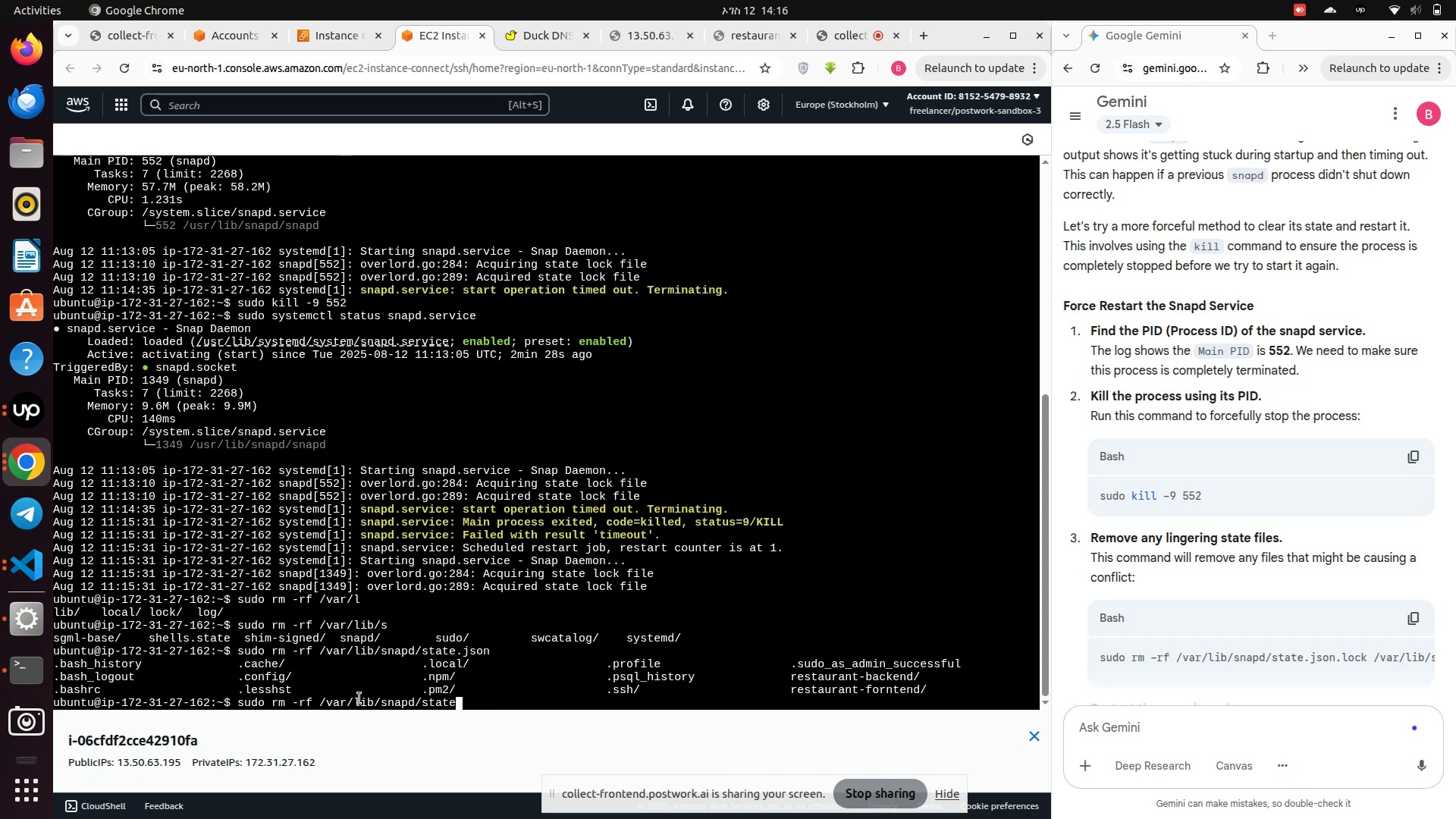 
key(Backspace)
 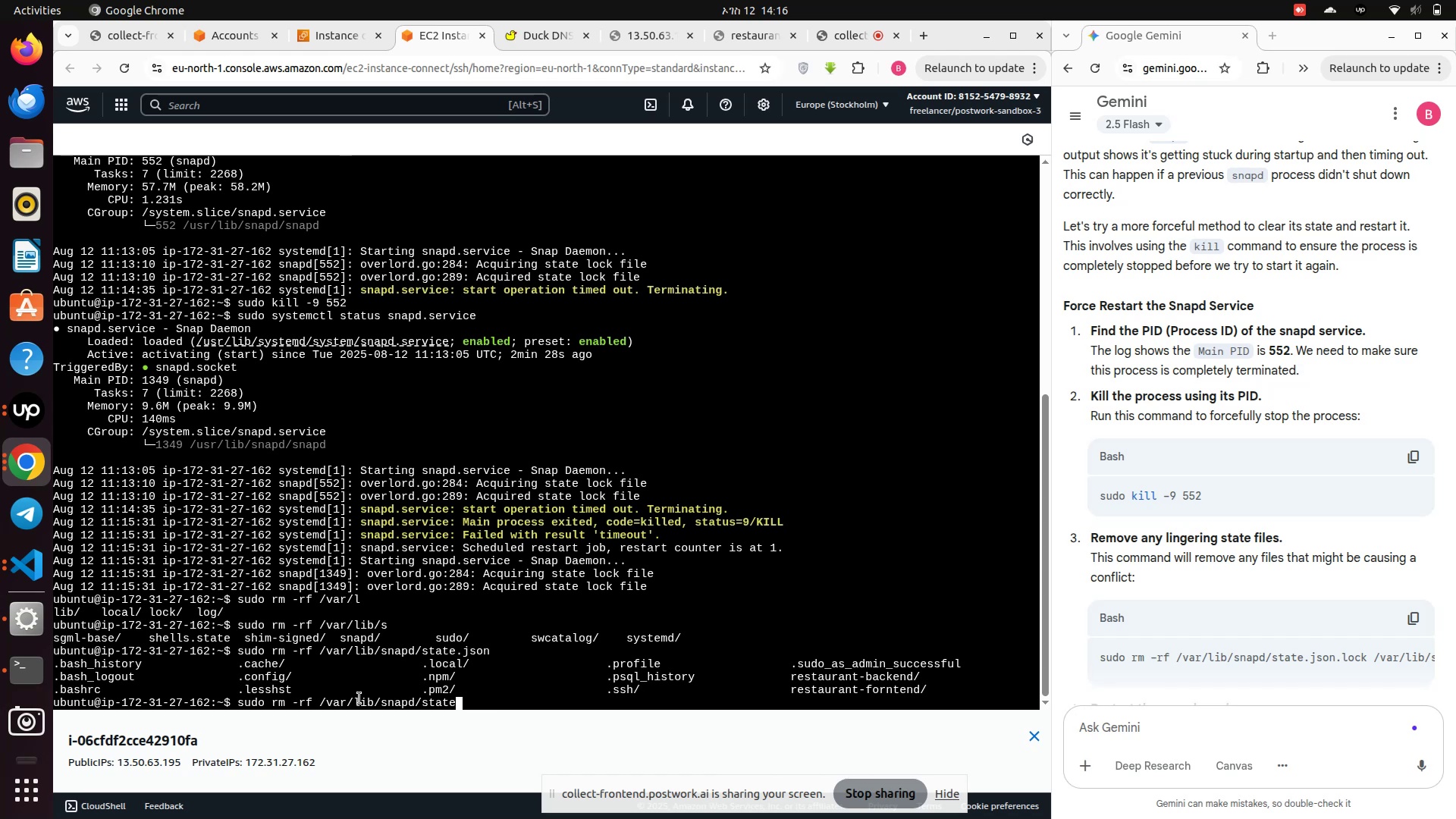 
key(Backspace)
 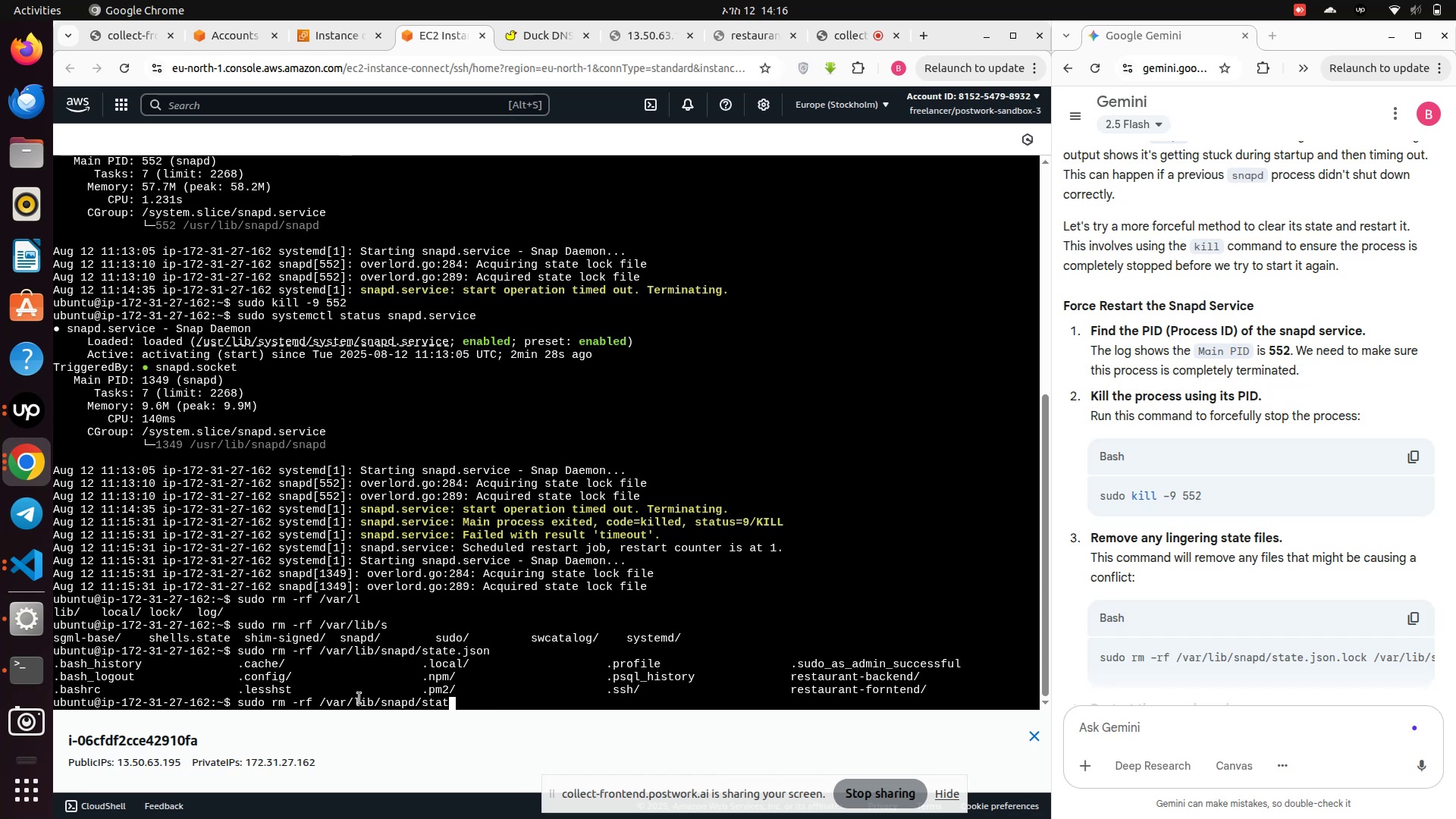 
key(Backspace)
 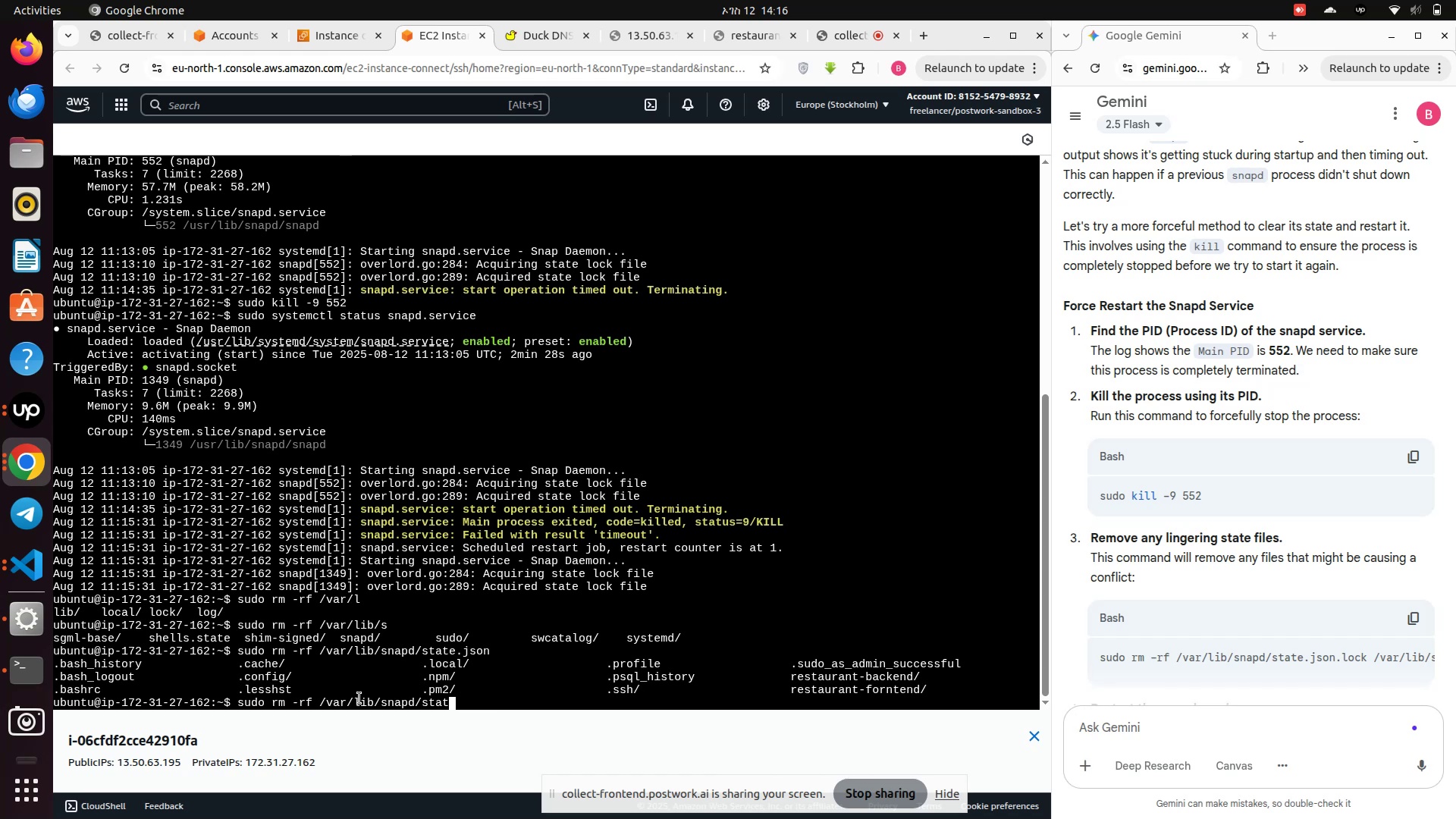 
key(Backspace)
 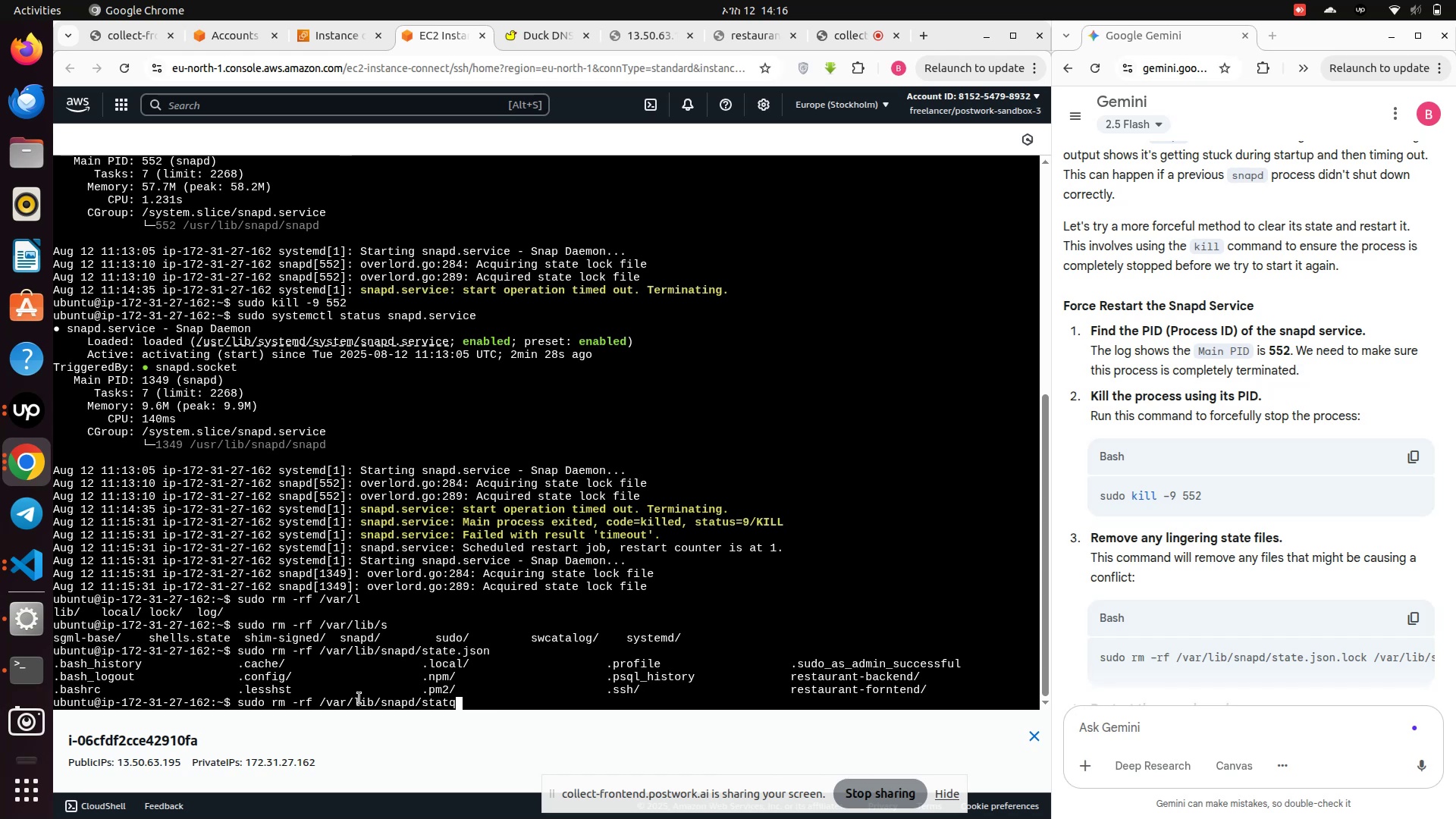 
key(Q)
 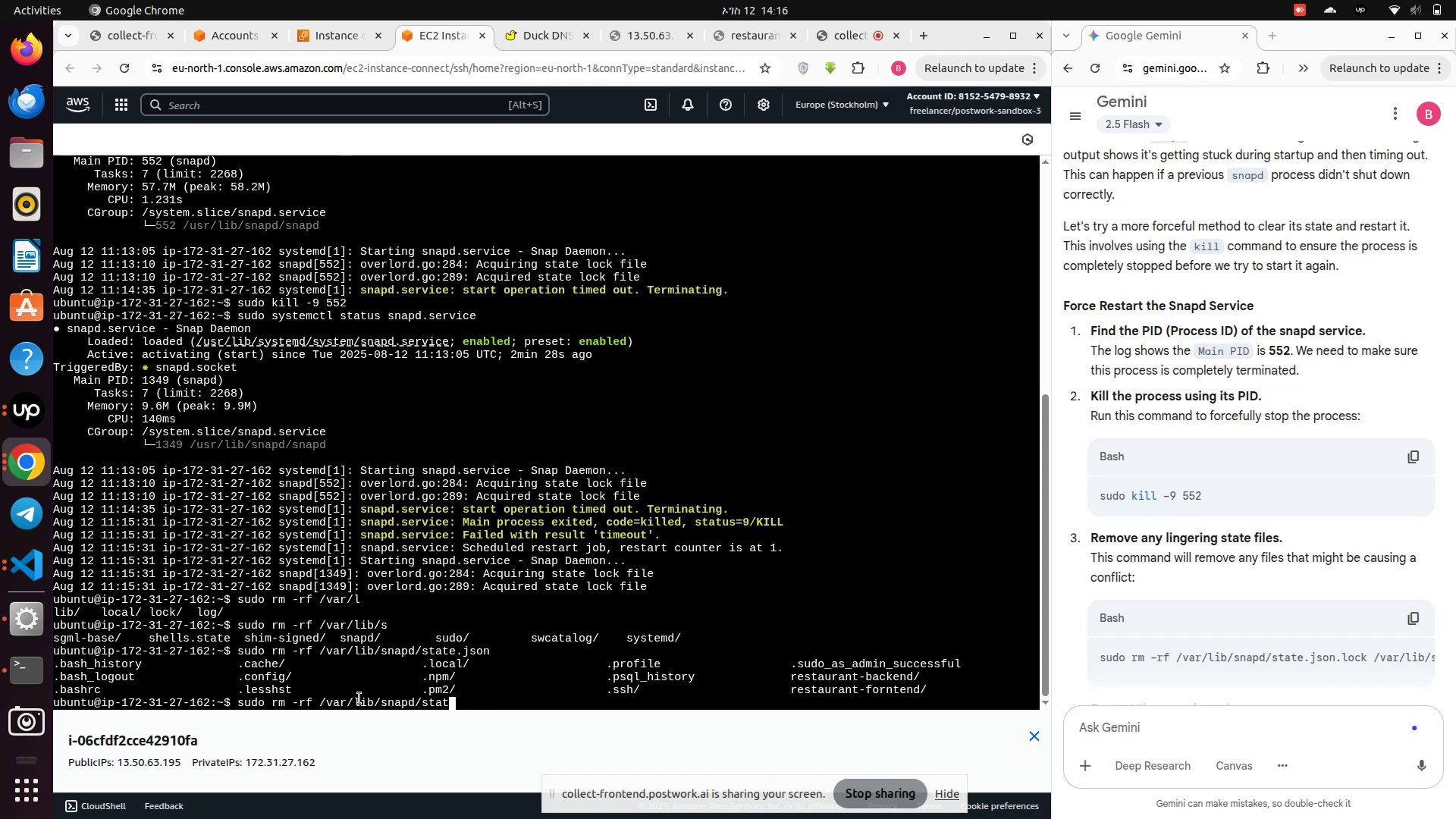 
key(Backspace)
 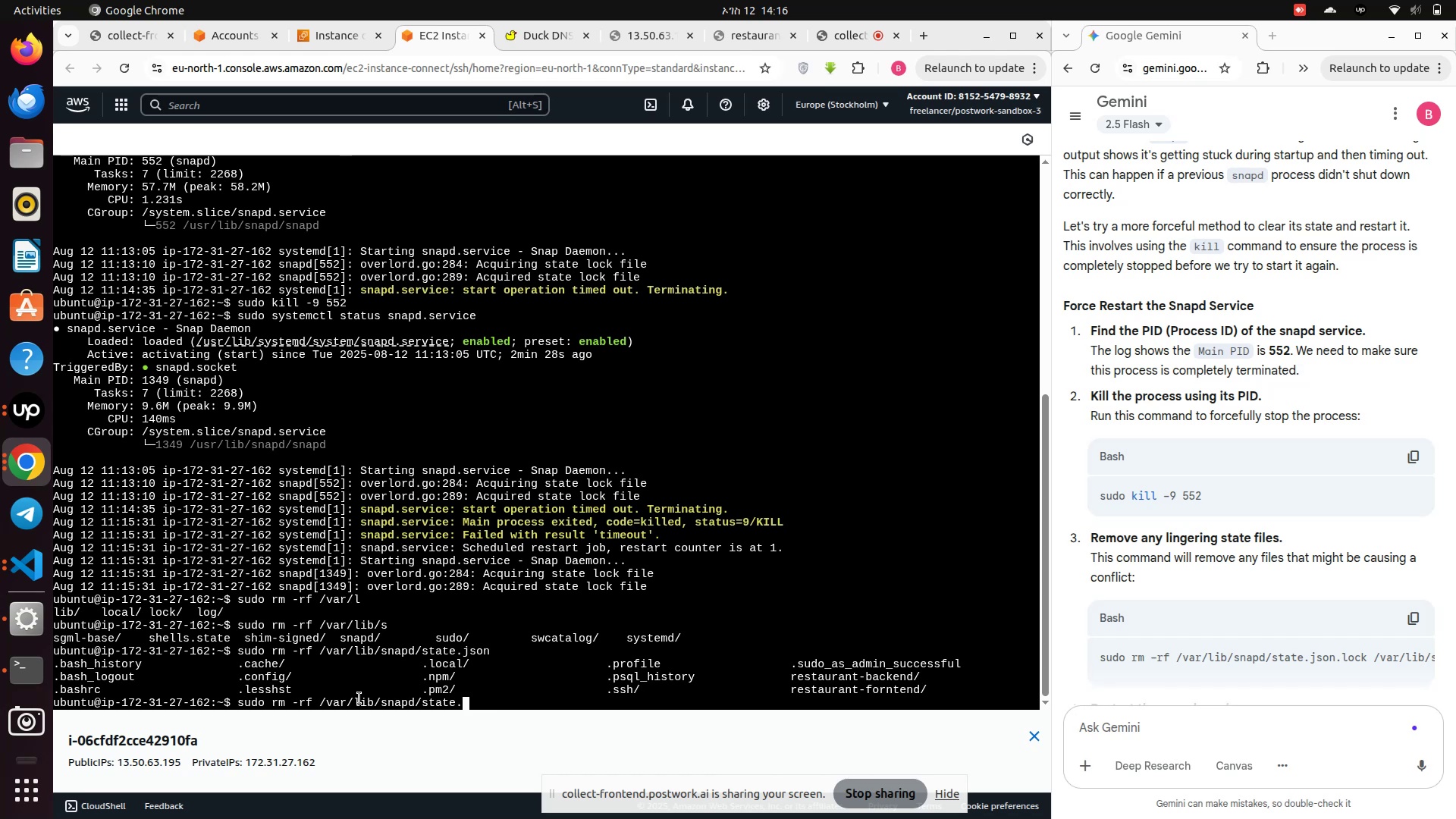 
key(Tab)
 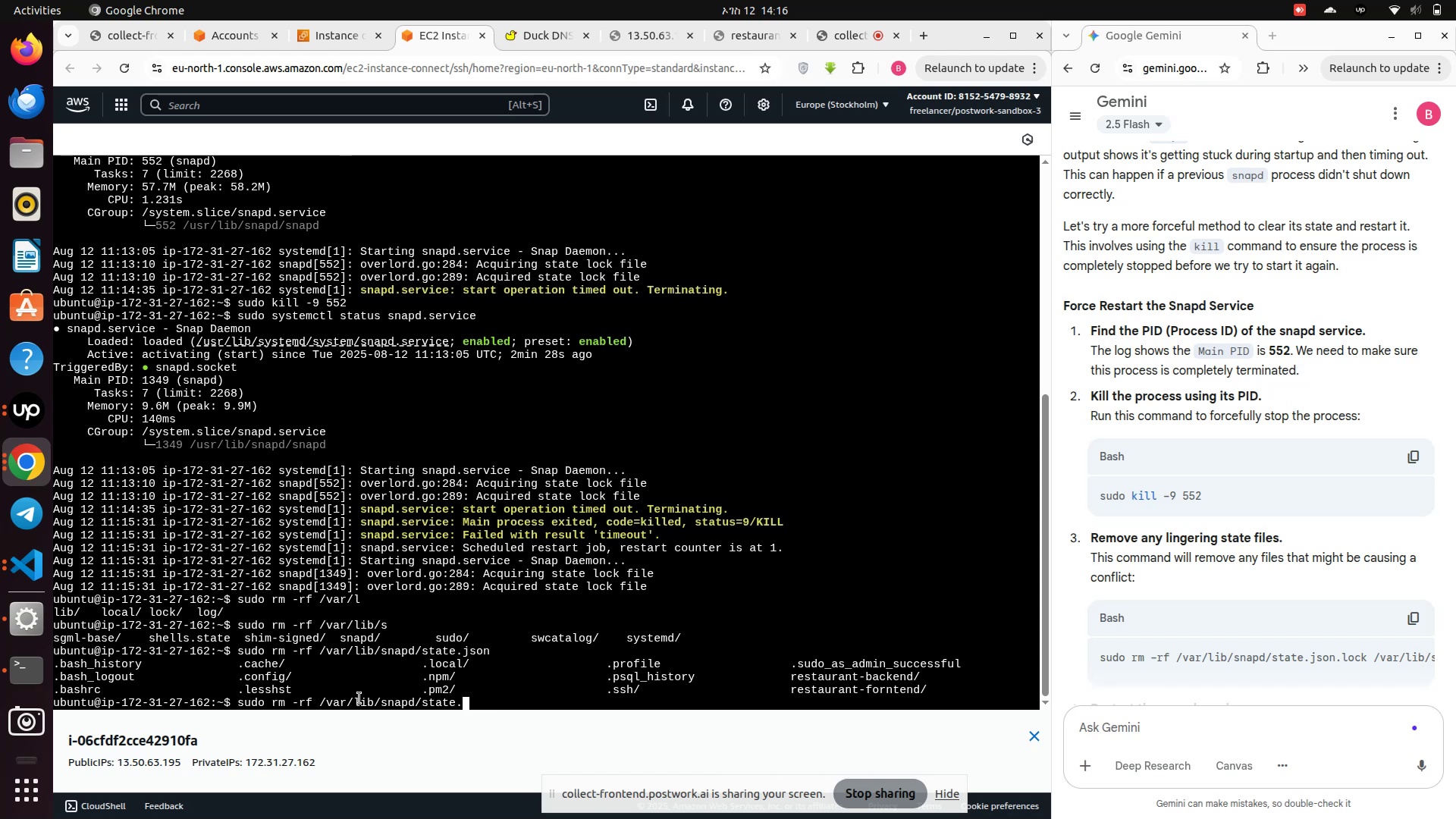 
key(Tab)
 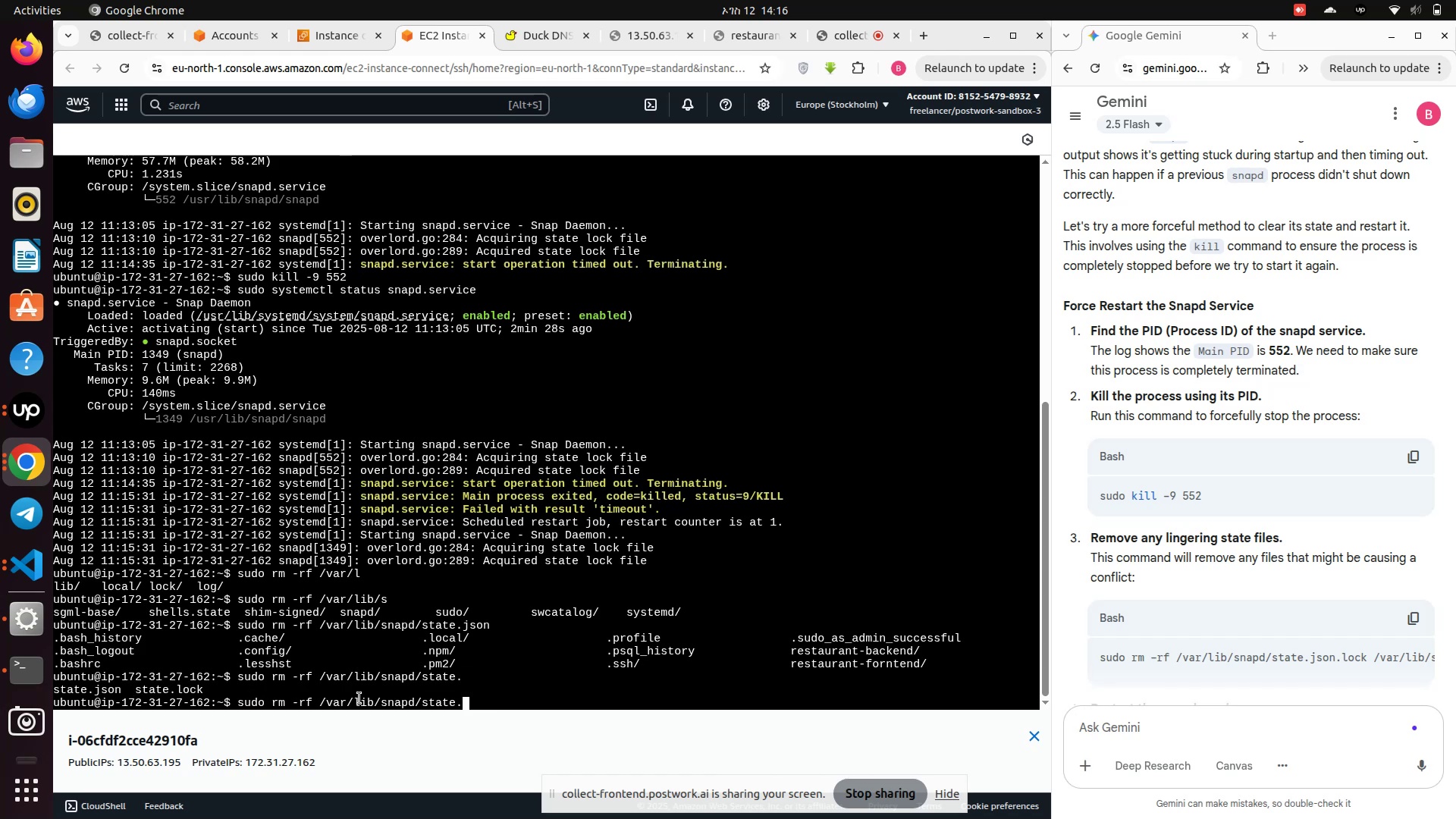 
key(Tab)
 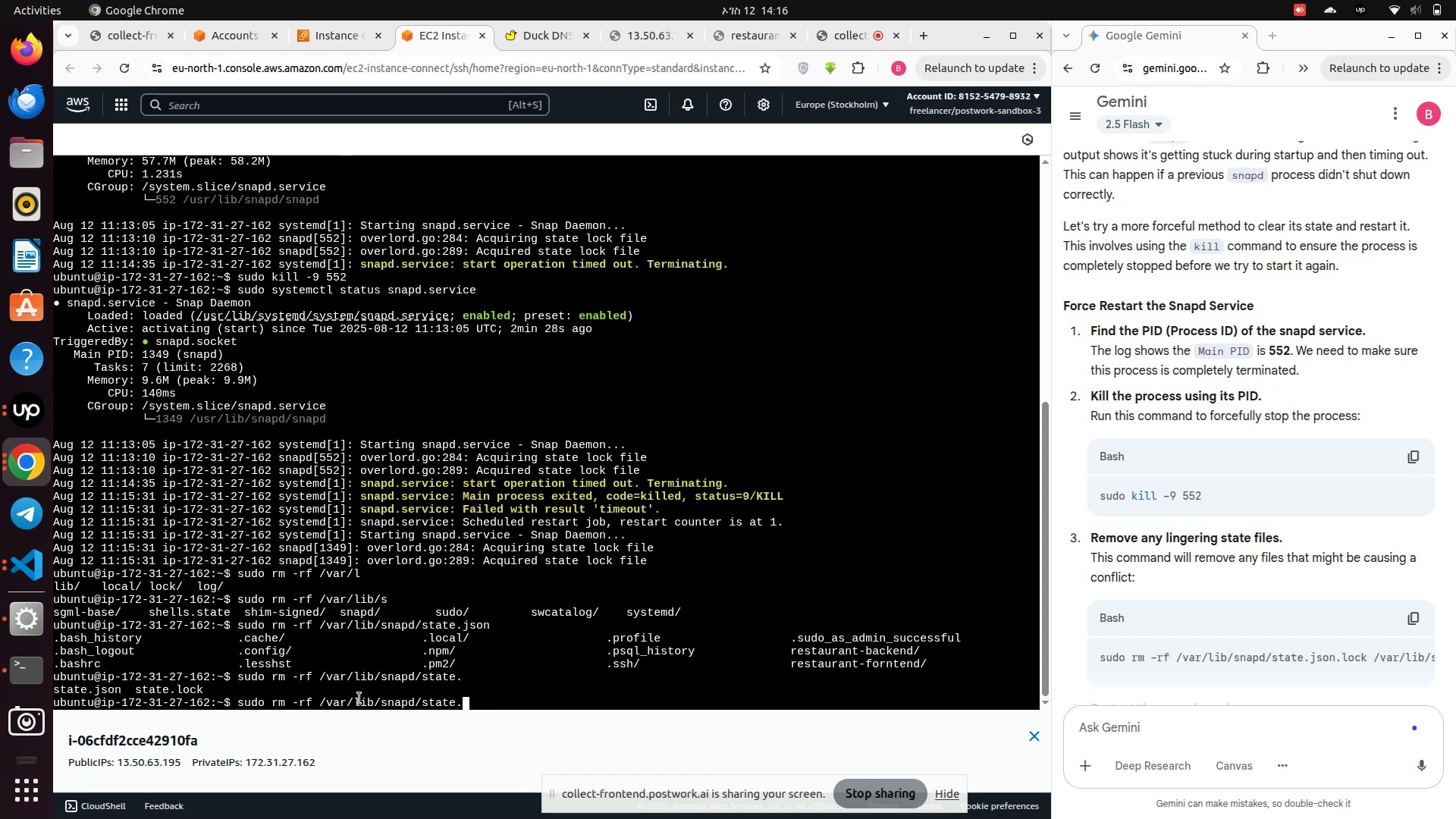 
key(L)
 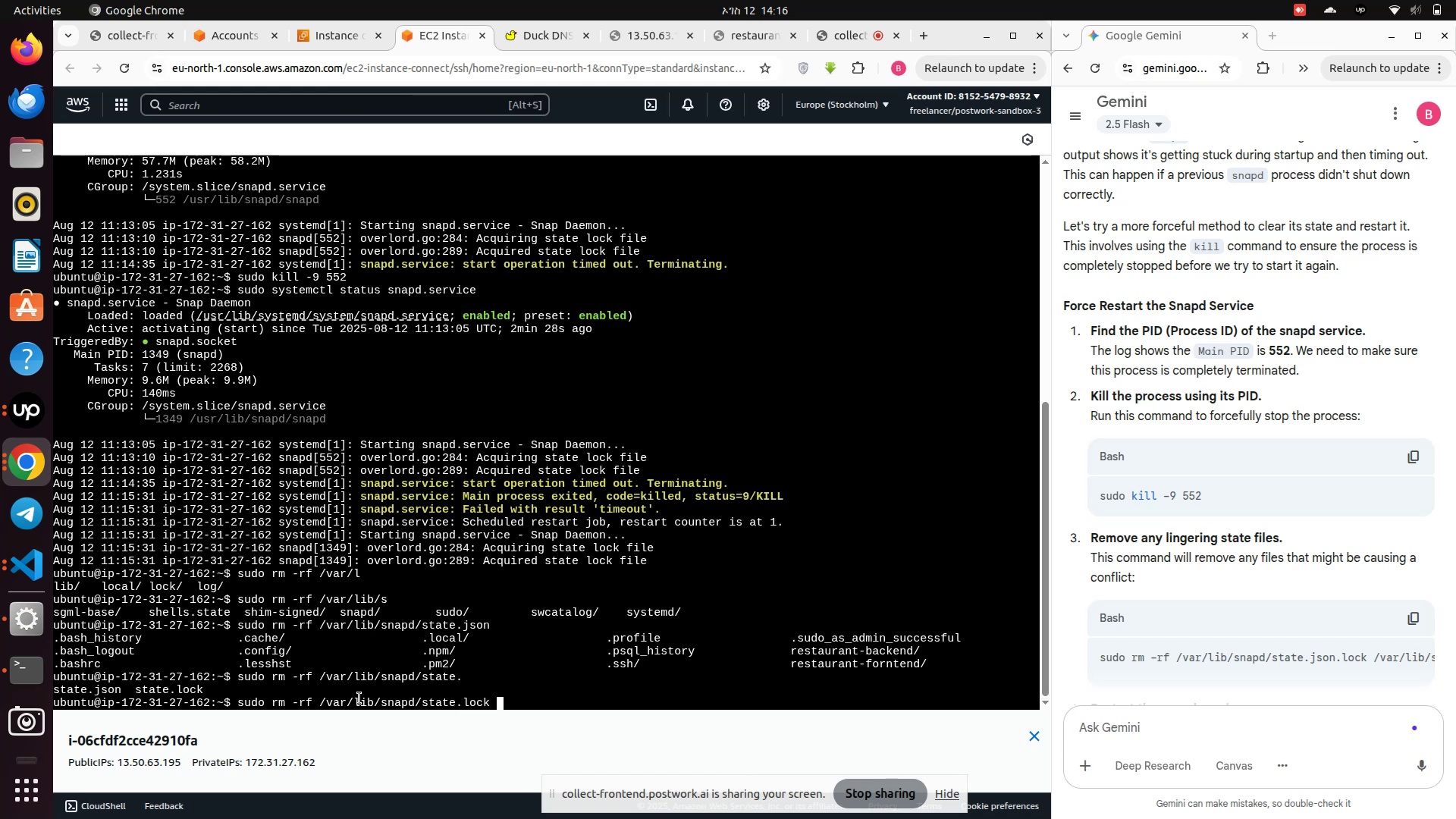 
key(Tab)
 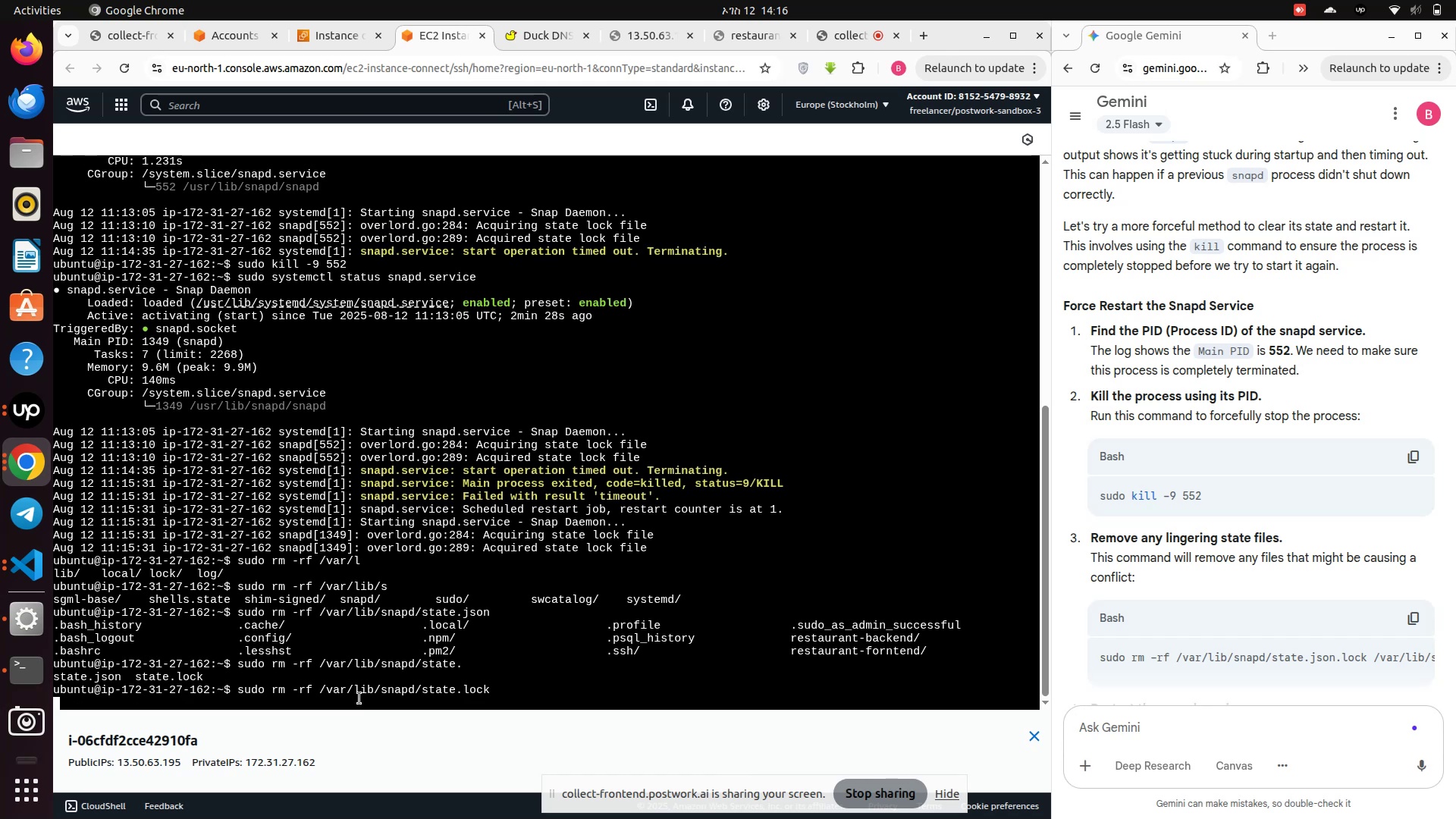 
key(Enter)
 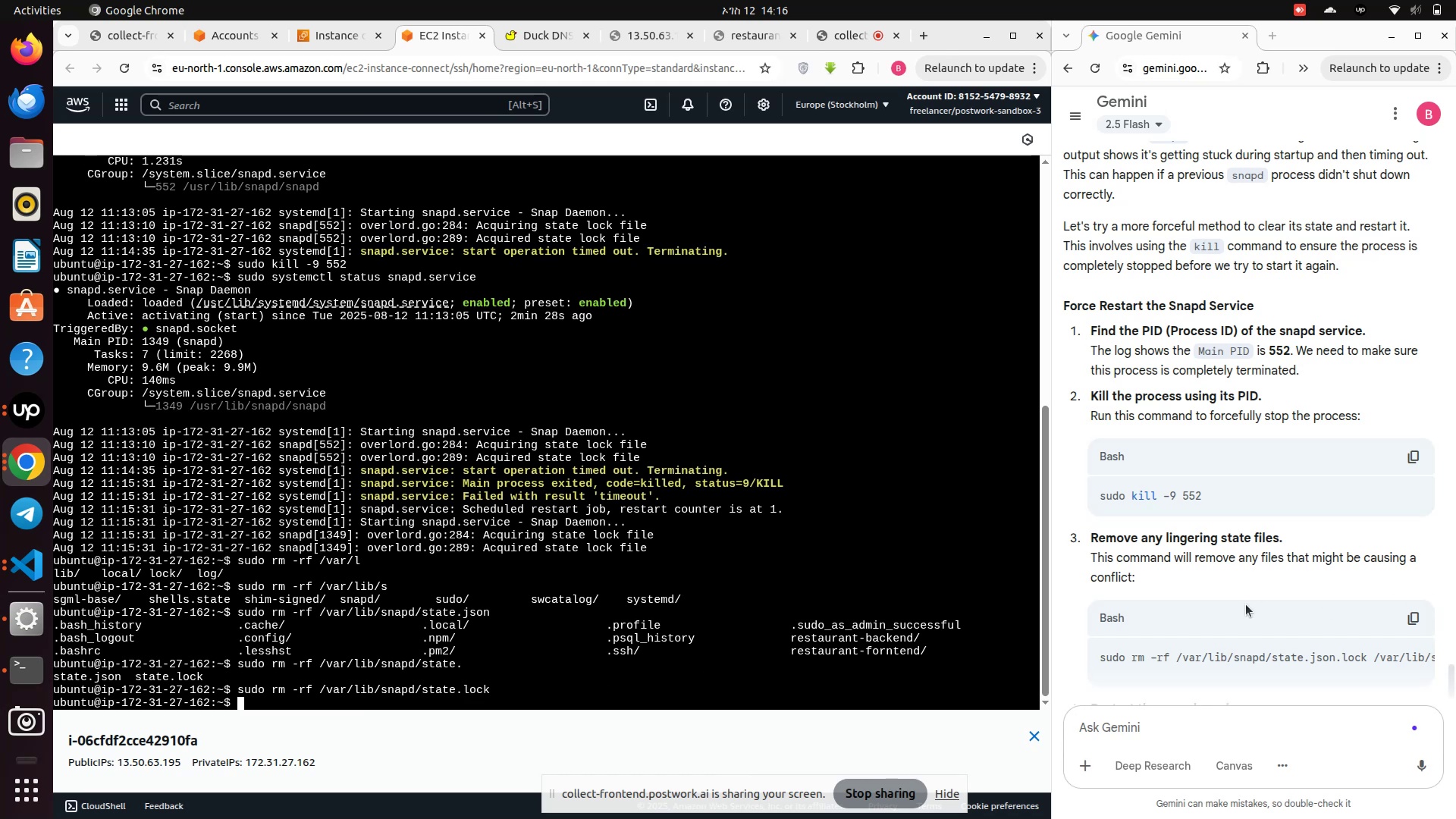 
scroll: coordinate [1245, 605], scroll_direction: down, amount: 4.0
 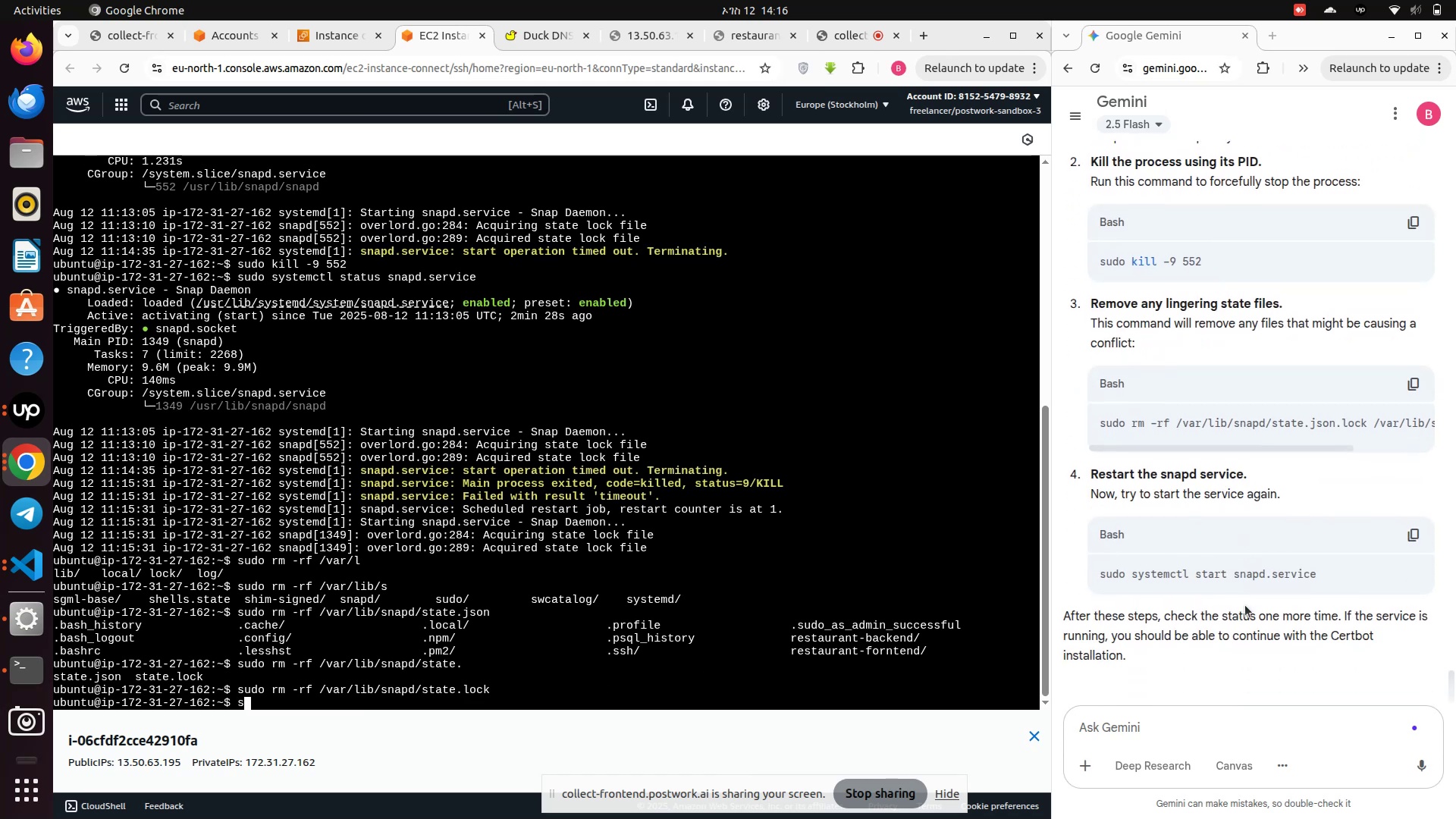 
type(su)
 